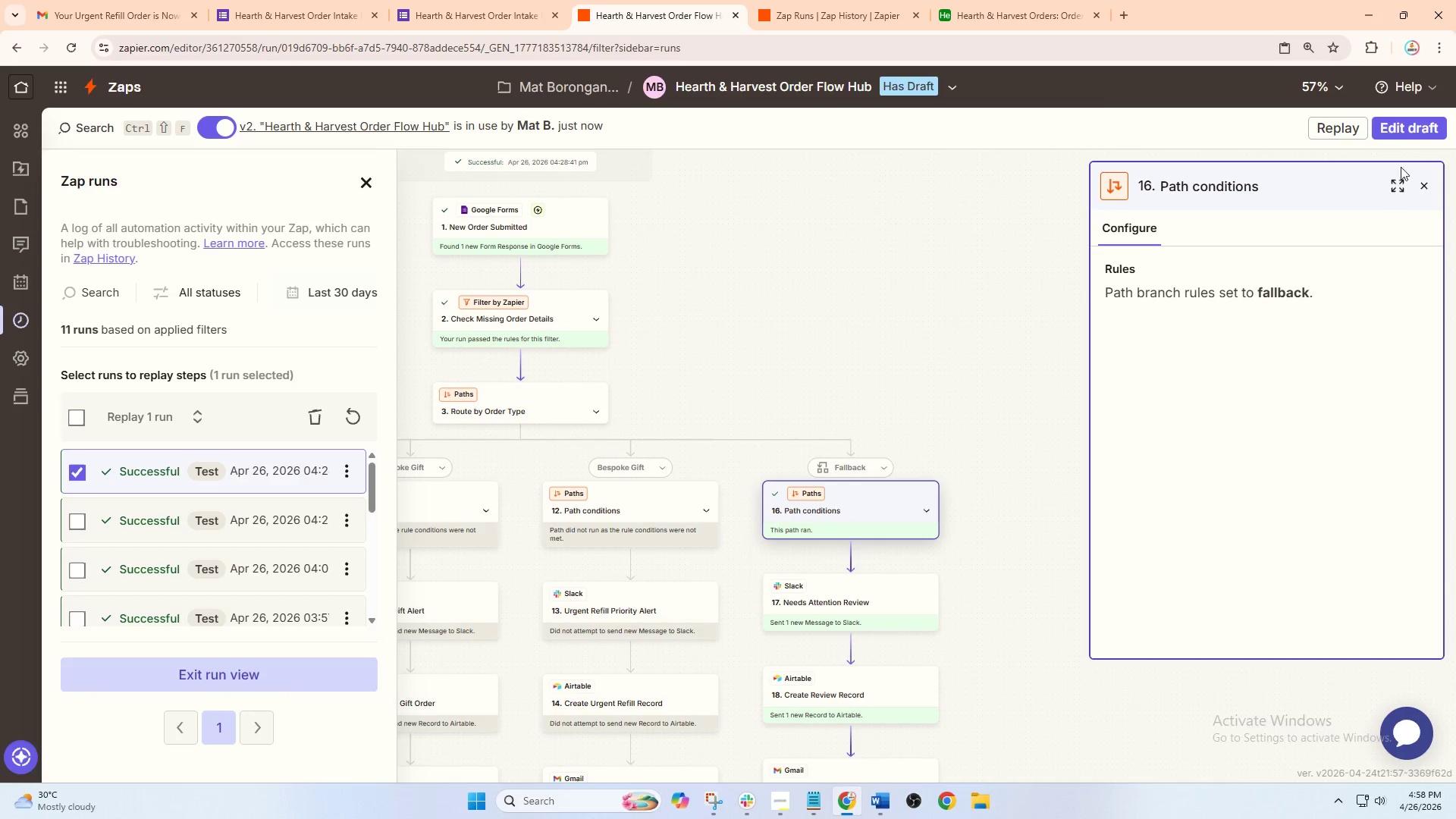 
left_click([1406, 132])
 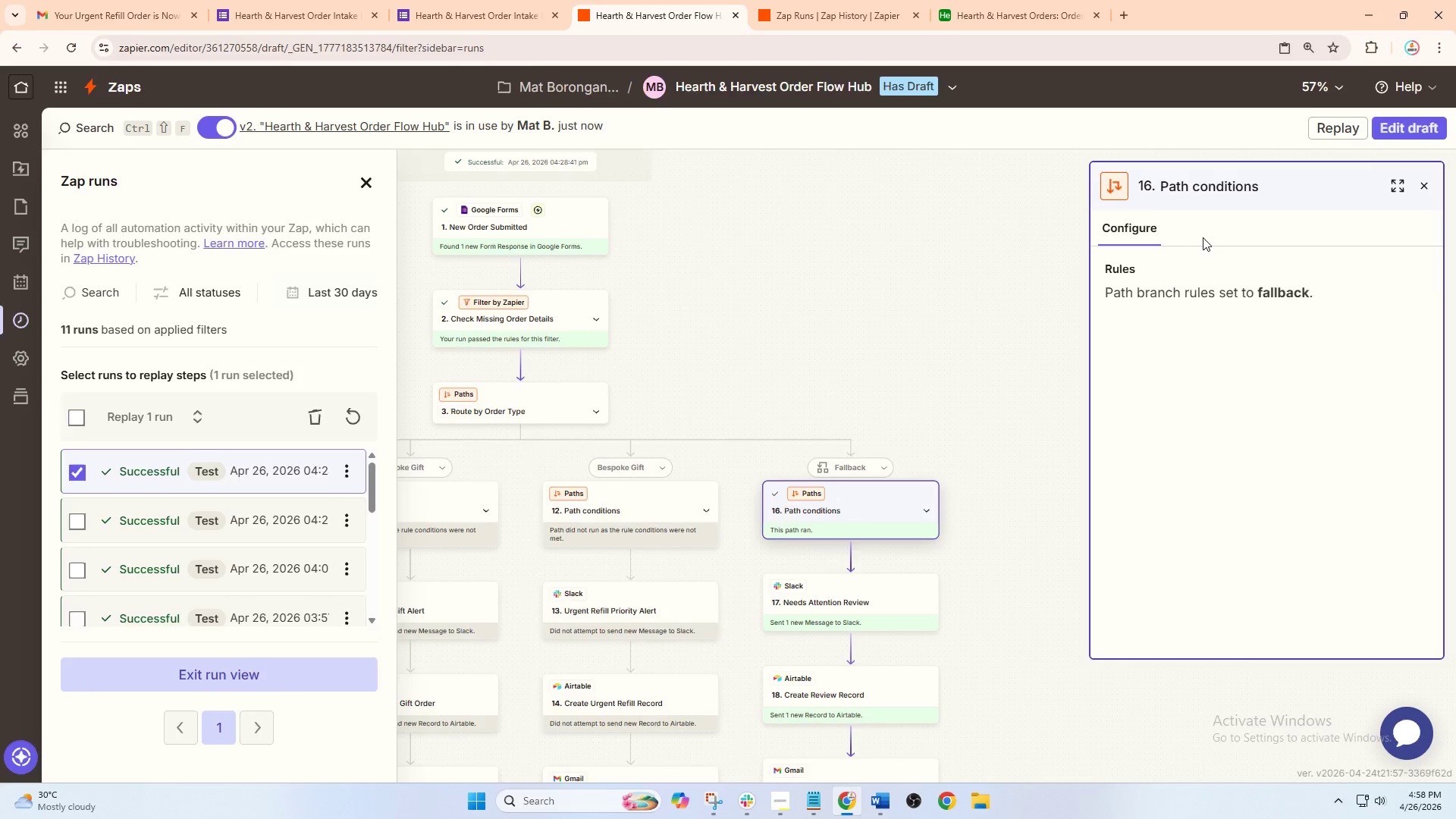 
left_click_drag(start_coordinate=[1278, 426], to_coordinate=[1166, 347])
 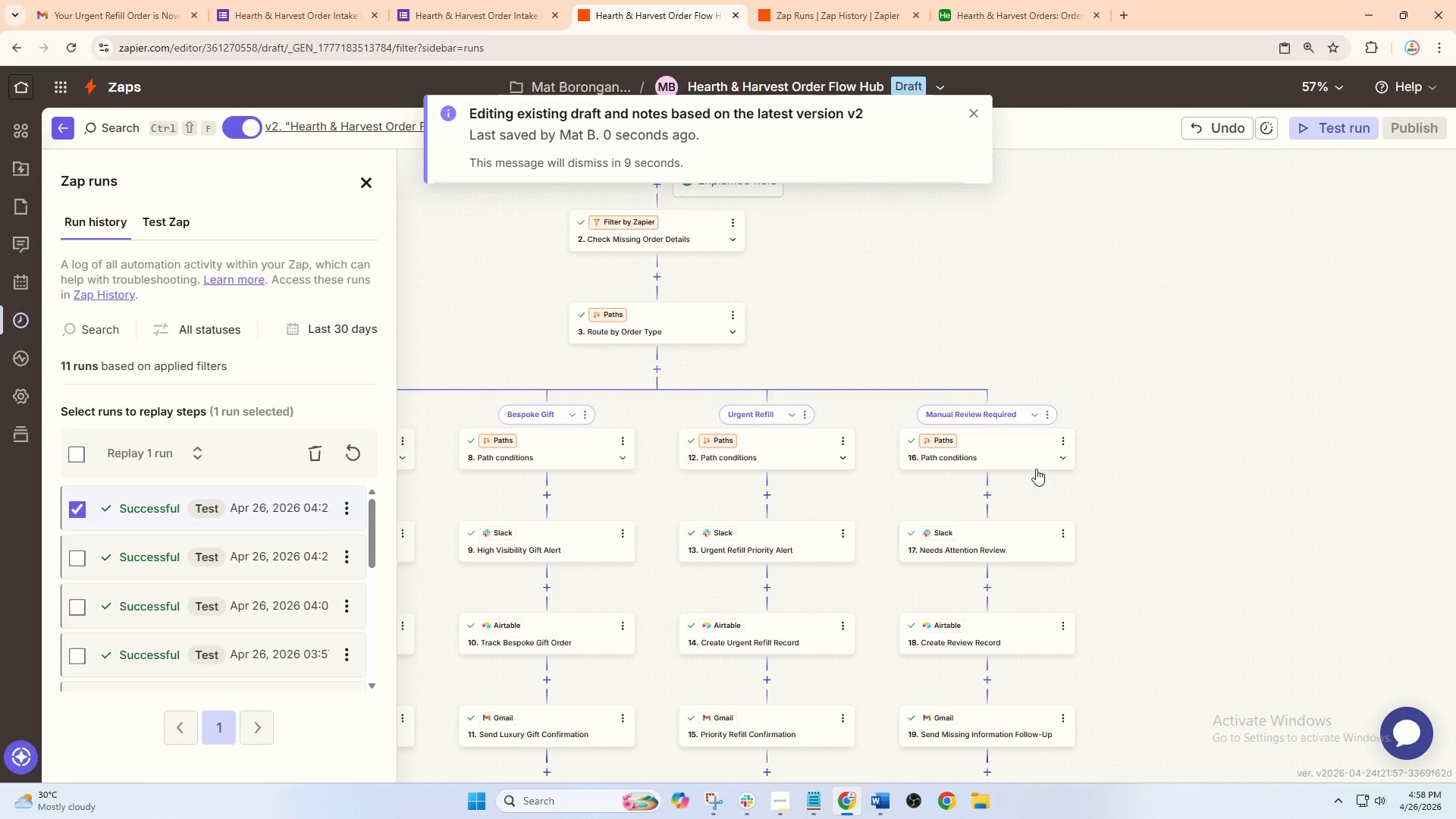 
left_click([1011, 460])
 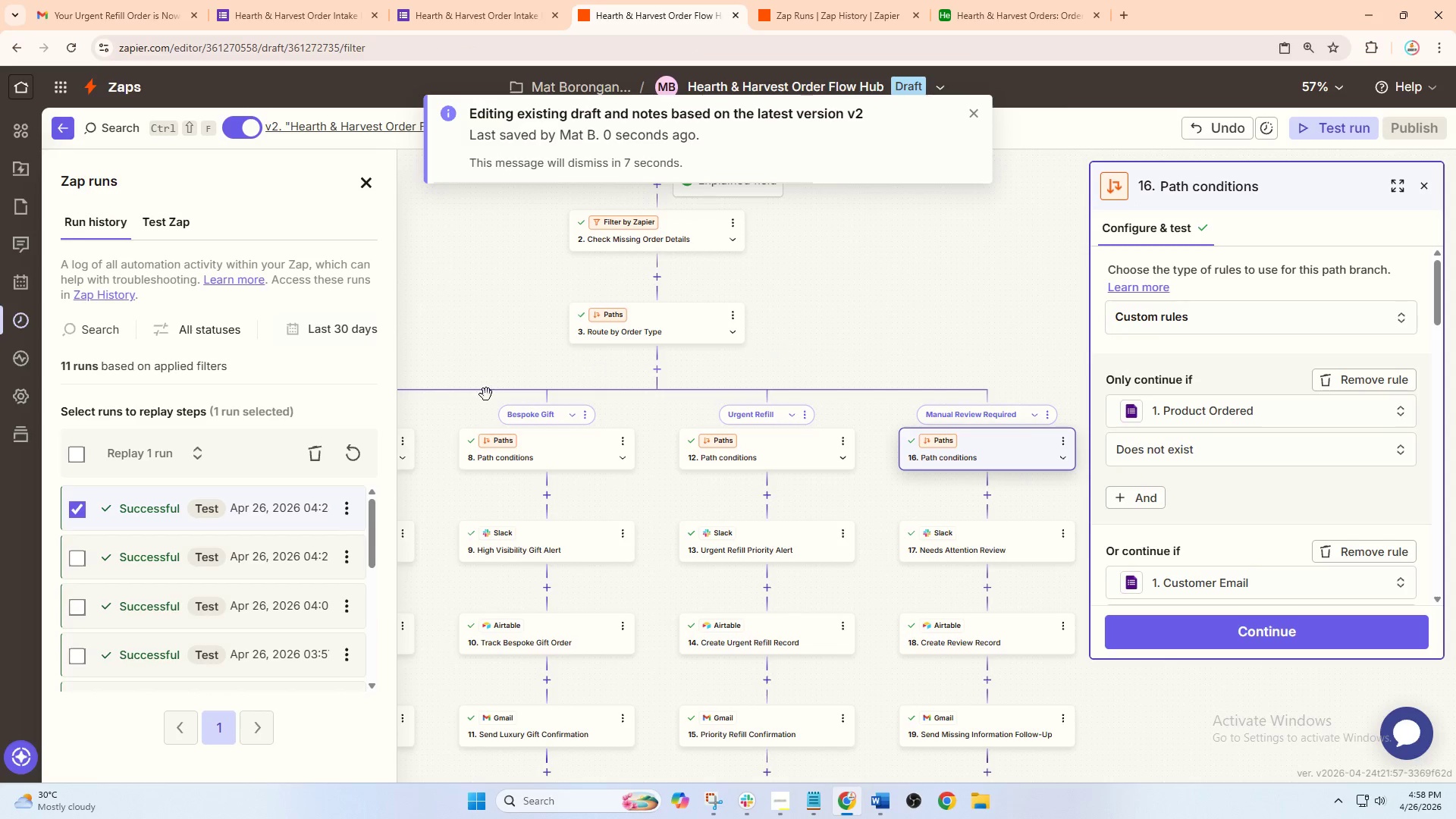 
left_click_drag(start_coordinate=[940, 337], to_coordinate=[874, 298])
 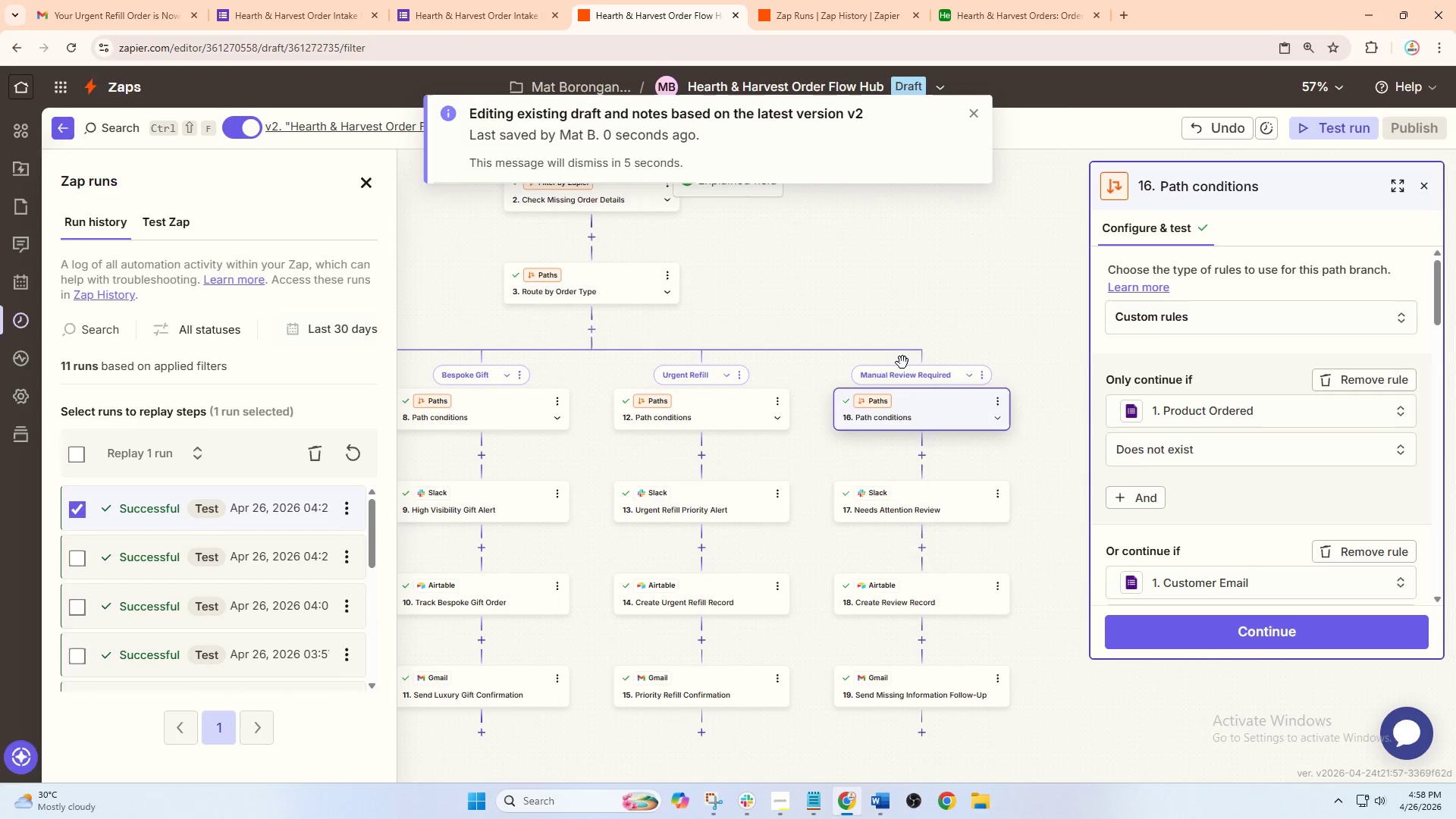 
hold_key(key=ControlLeft, duration=0.5)
 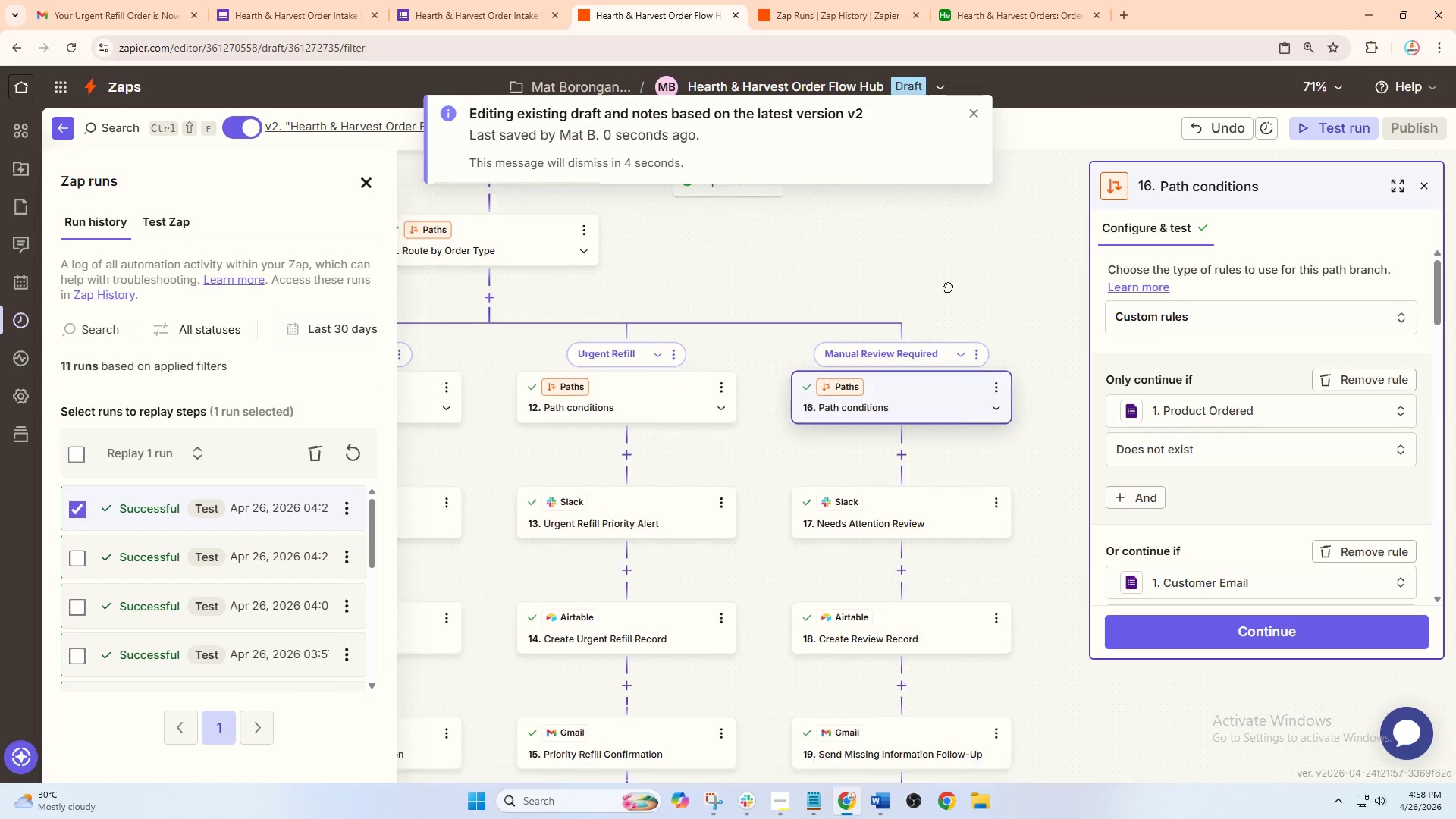 
left_click_drag(start_coordinate=[1009, 335], to_coordinate=[947, 262])
 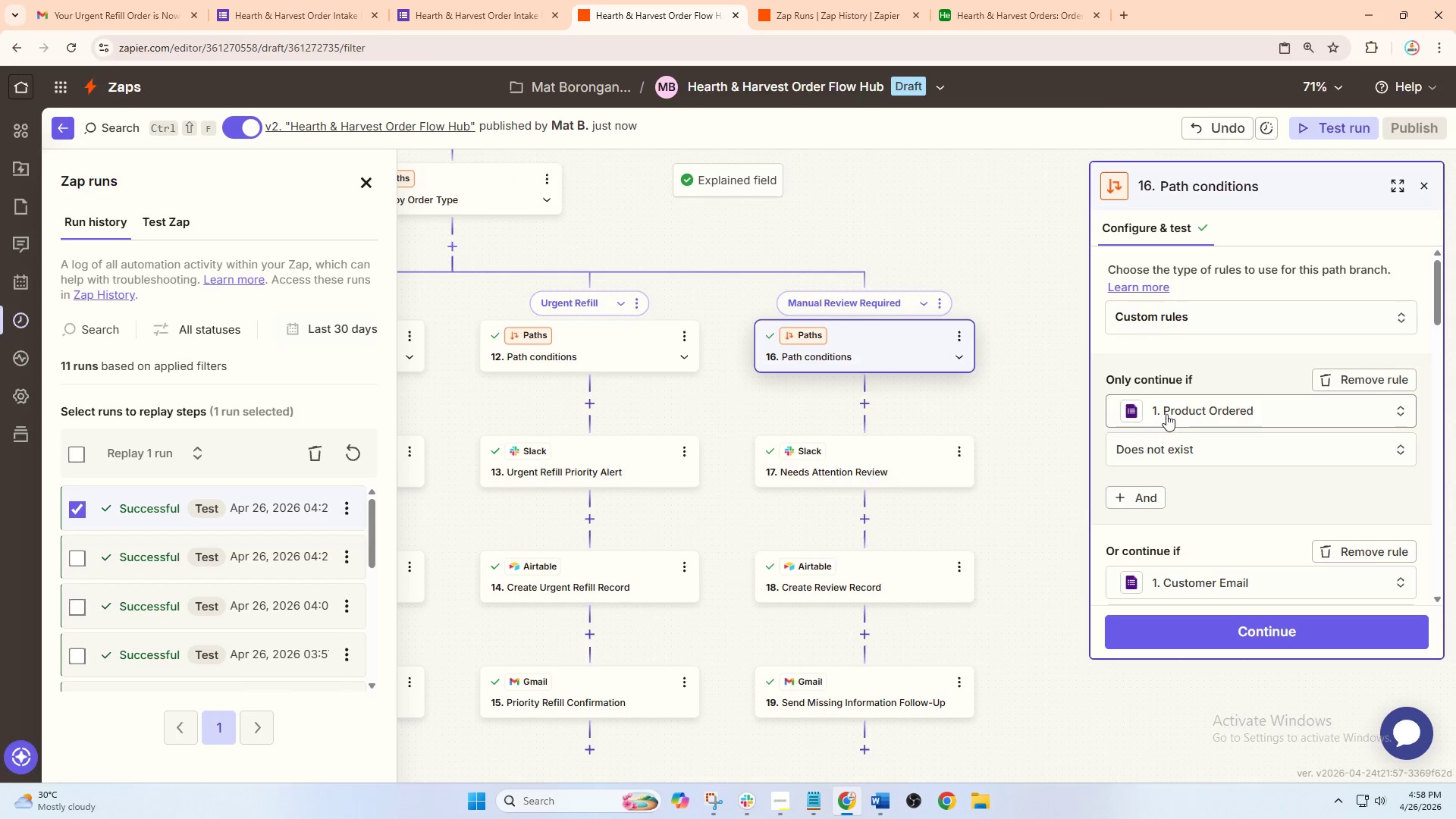 
scroll: coordinate [905, 369], scroll_direction: up, amount: 2.0
 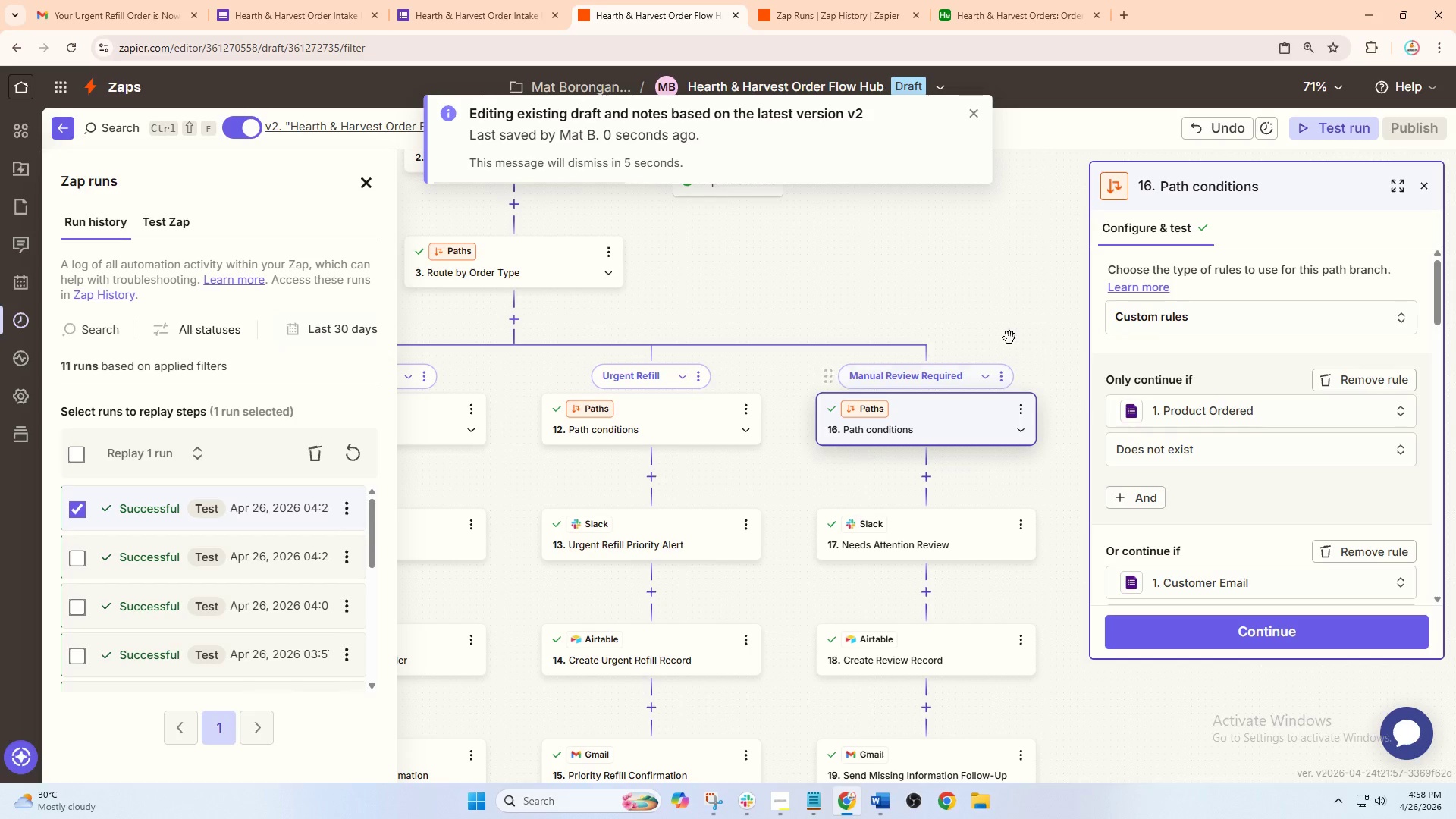 
left_click_drag(start_coordinate=[1091, 661], to_coordinate=[1079, 683])
 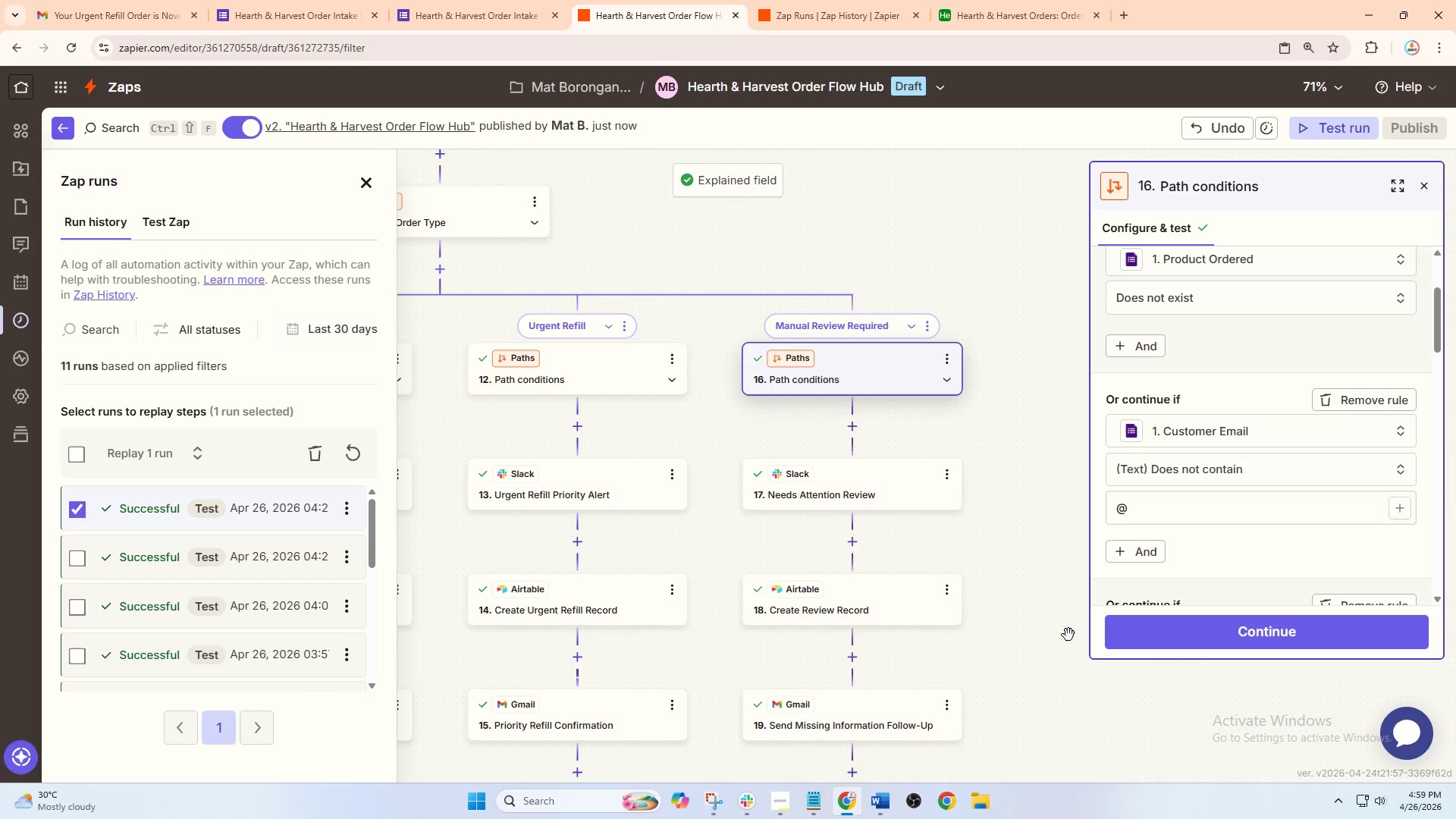 
left_click_drag(start_coordinate=[1068, 633], to_coordinate=[1069, 607])
 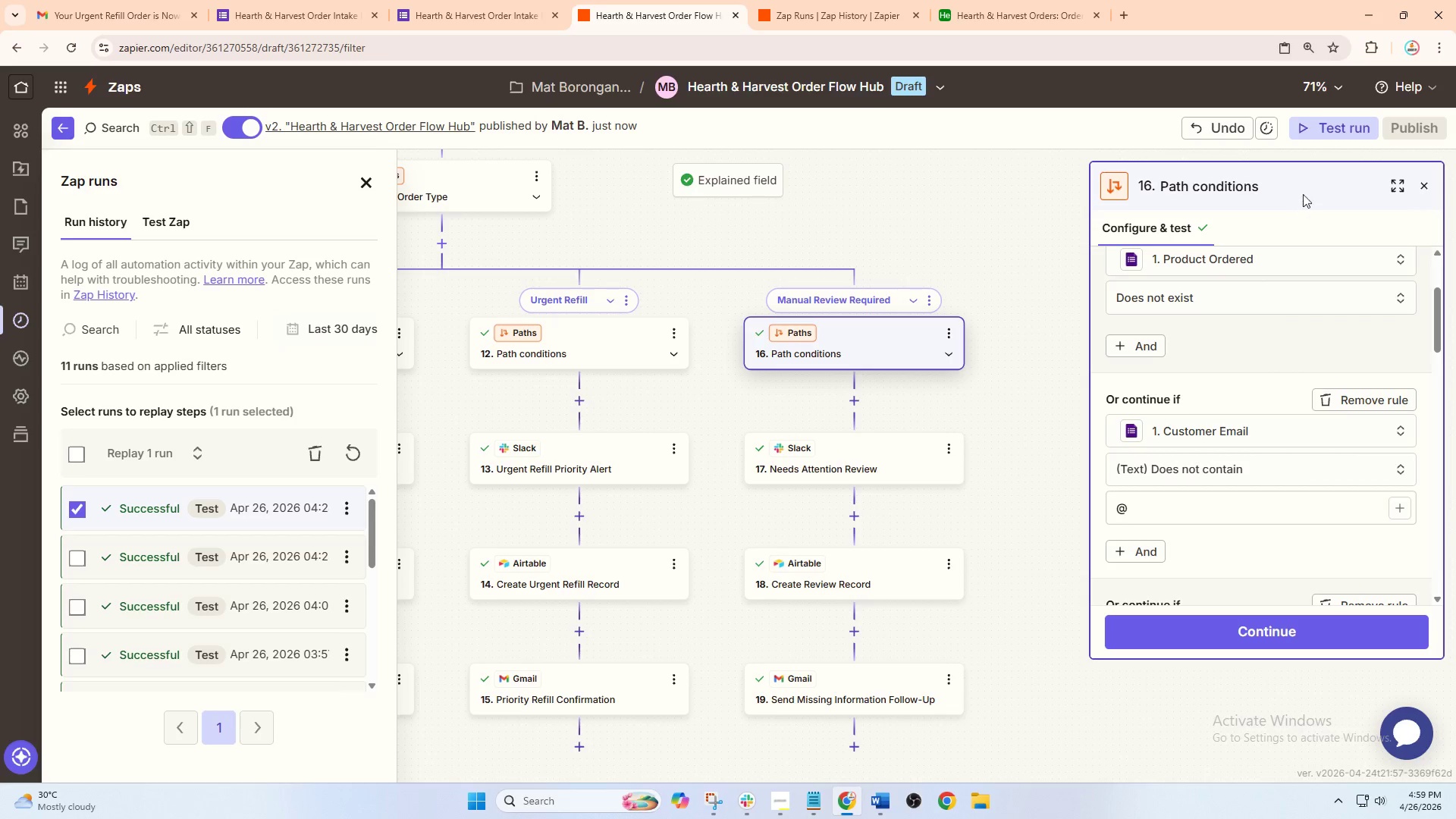 
scroll: coordinate [1219, 460], scroll_direction: down, amount: 2.0
 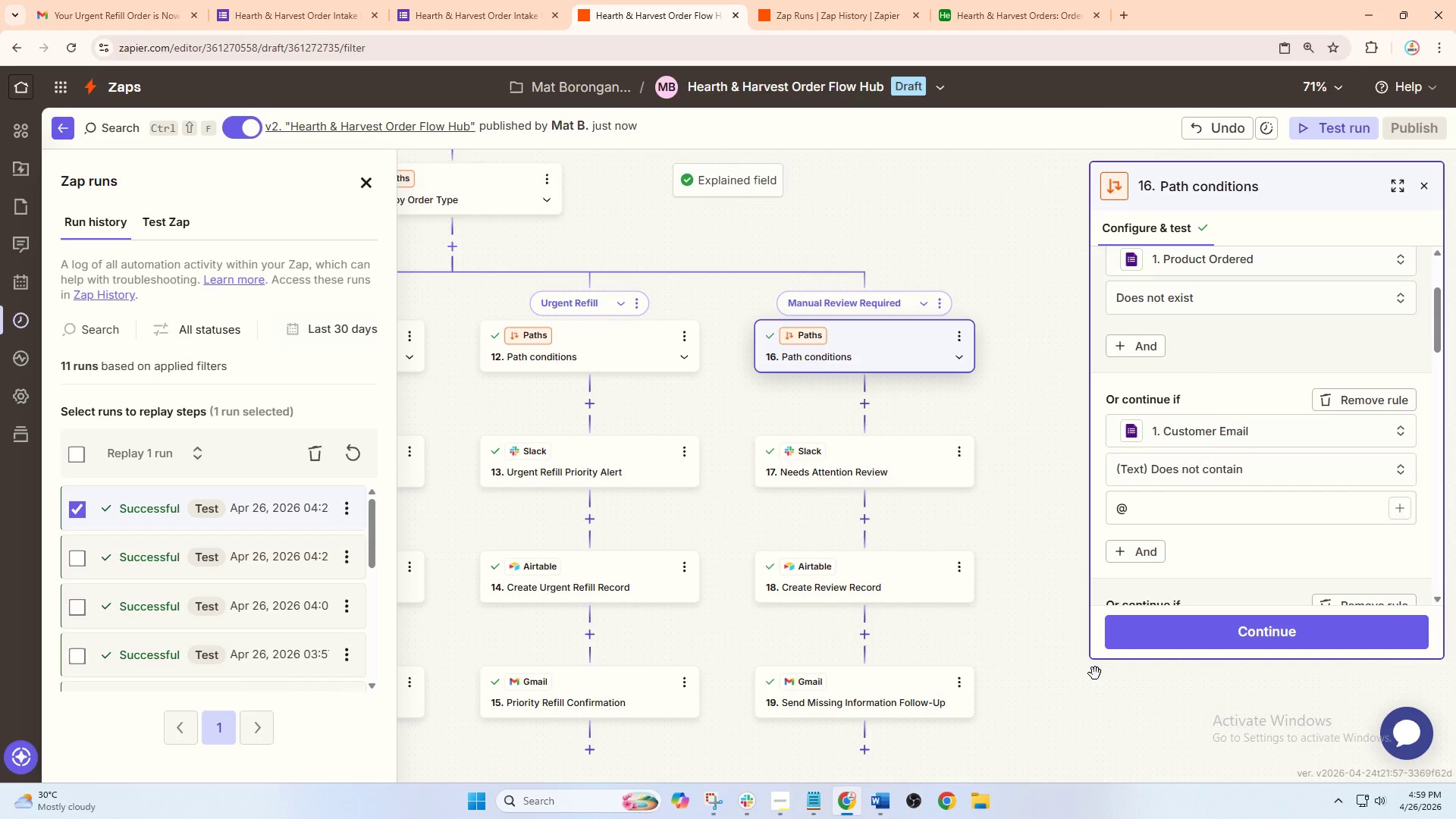 
left_click([1320, 136])
 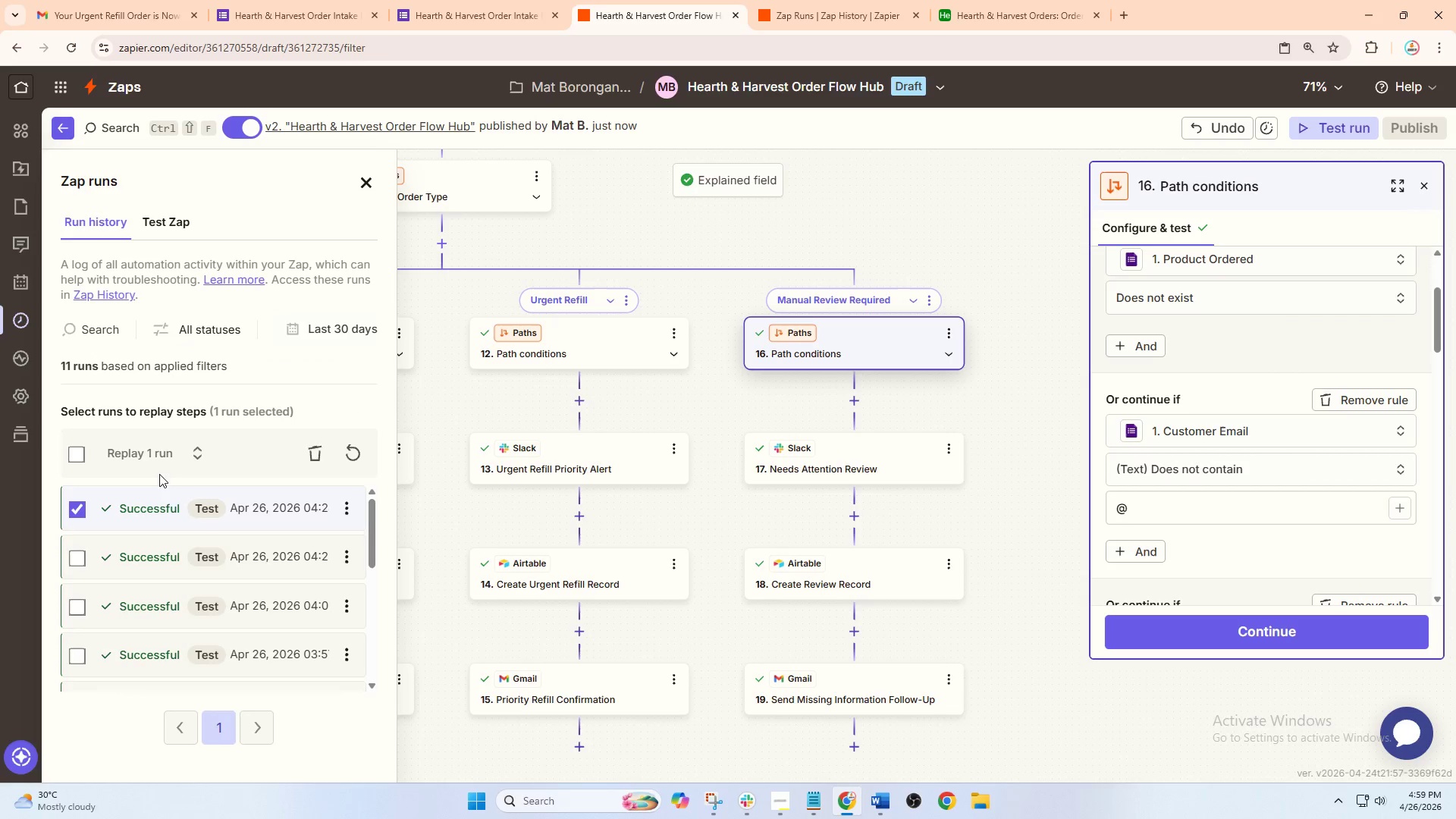 
left_click([215, 509])
 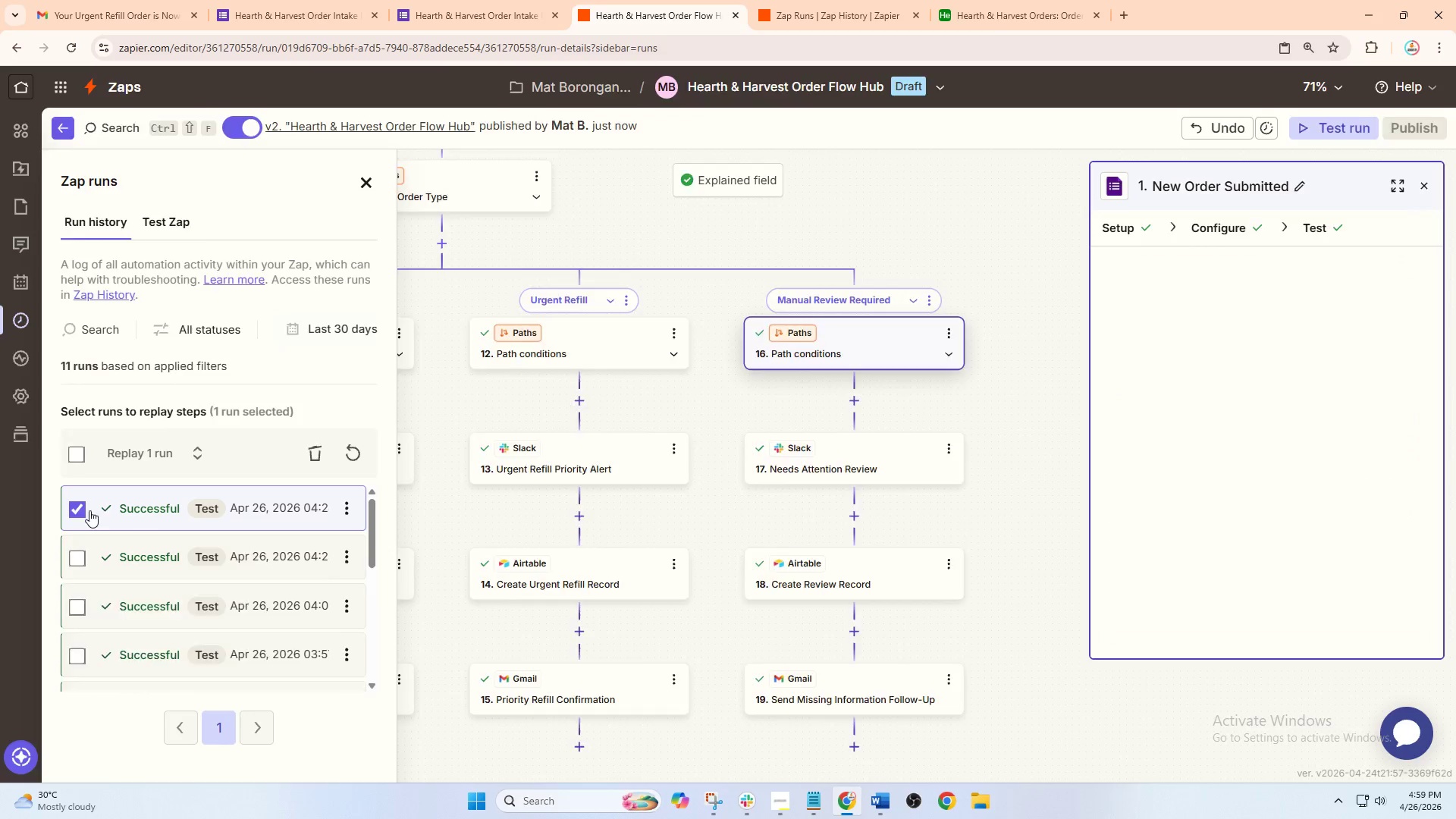 
left_click([80, 510])
 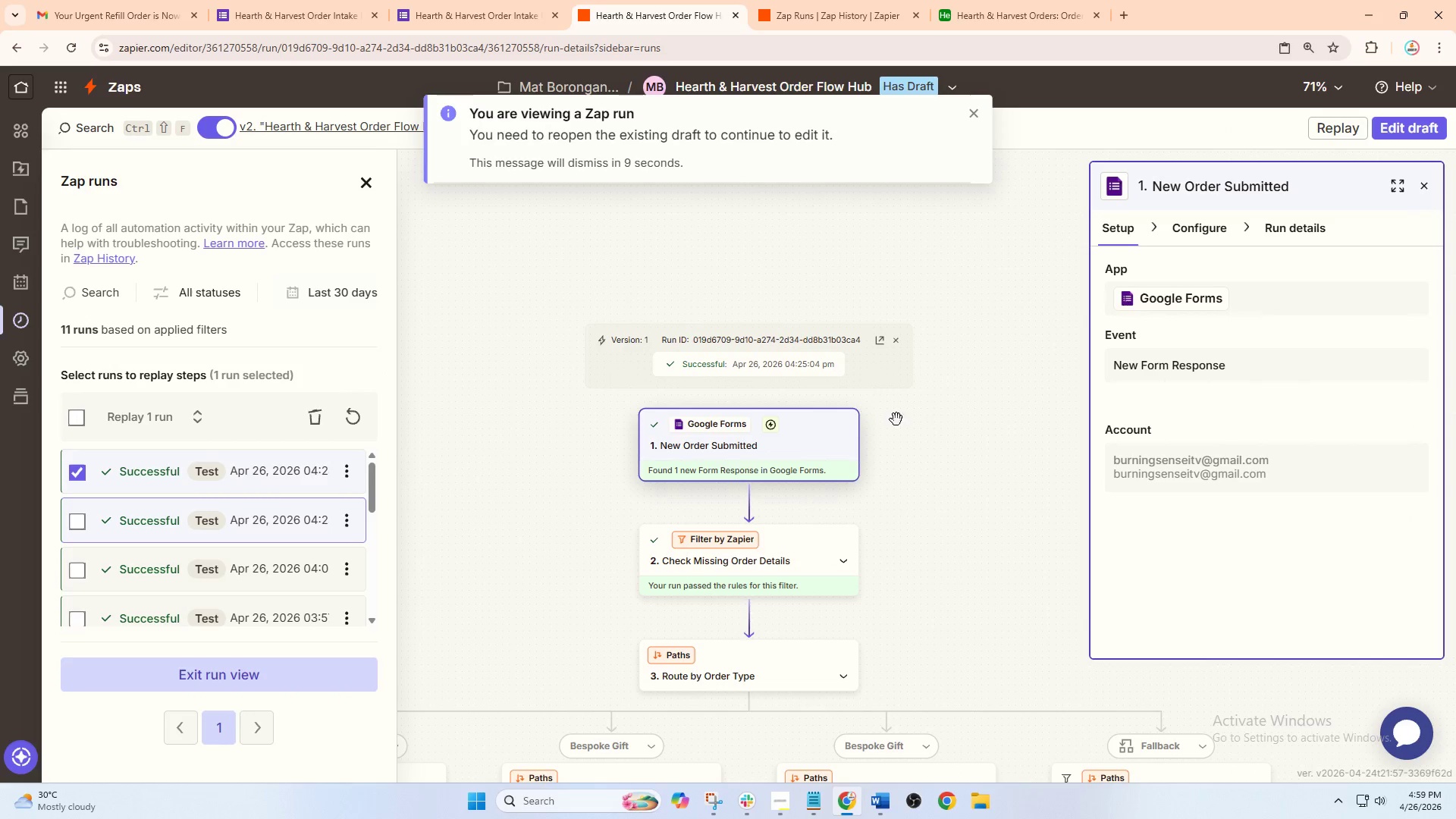 
left_click_drag(start_coordinate=[1008, 403], to_coordinate=[1038, 176])
 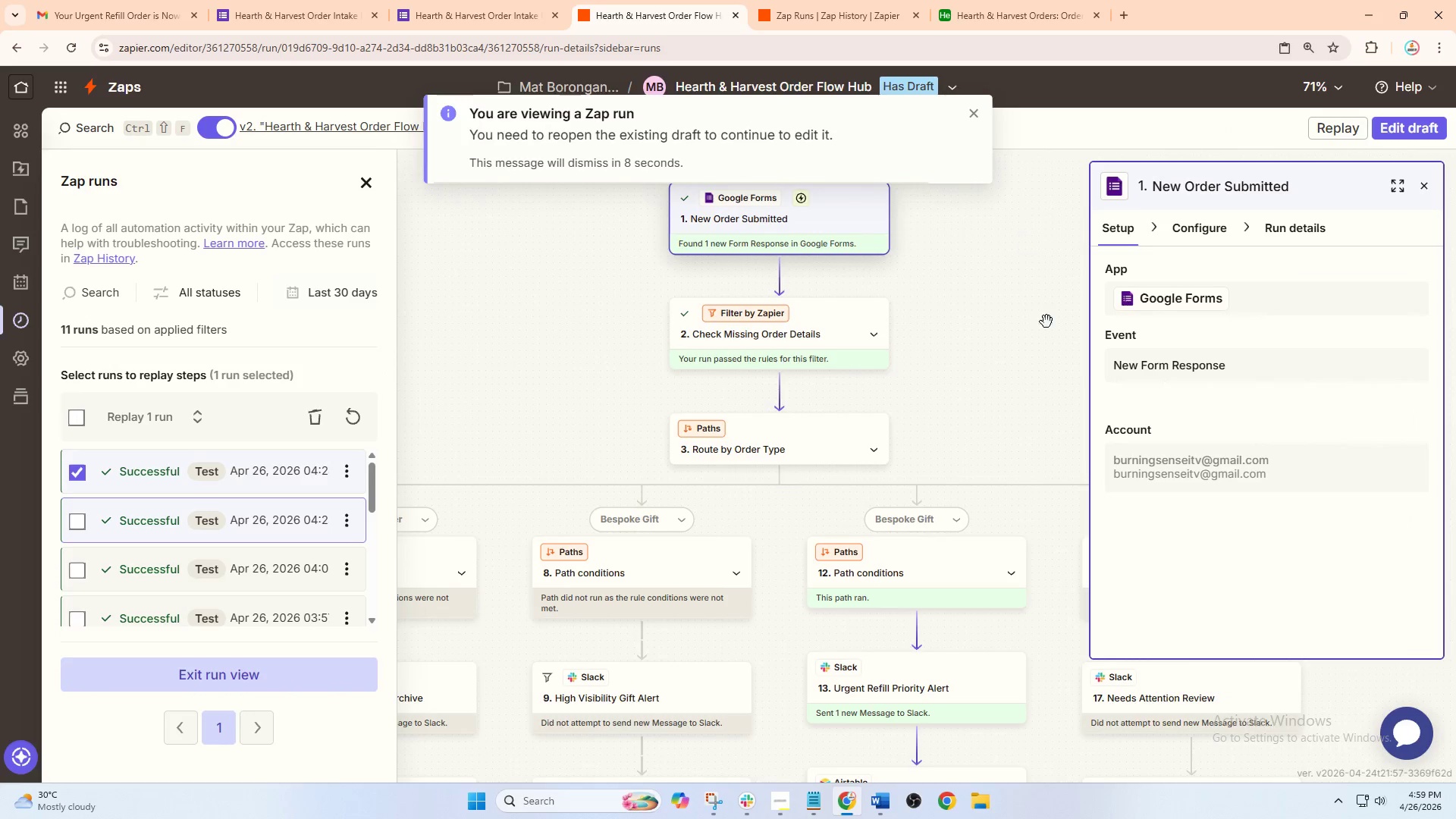 
left_click_drag(start_coordinate=[1059, 345], to_coordinate=[877, 243])
 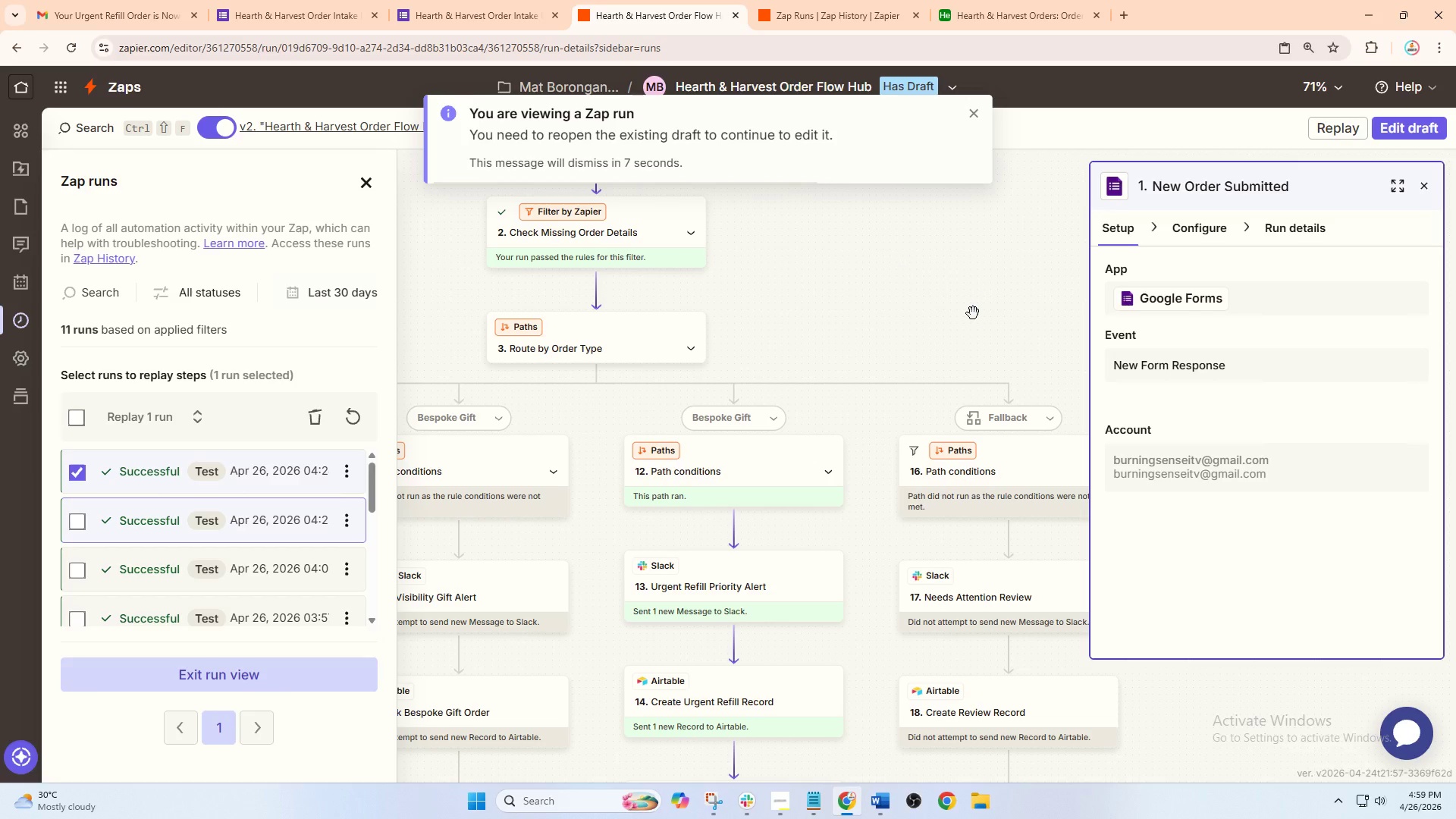 
left_click_drag(start_coordinate=[973, 313], to_coordinate=[898, 310])
 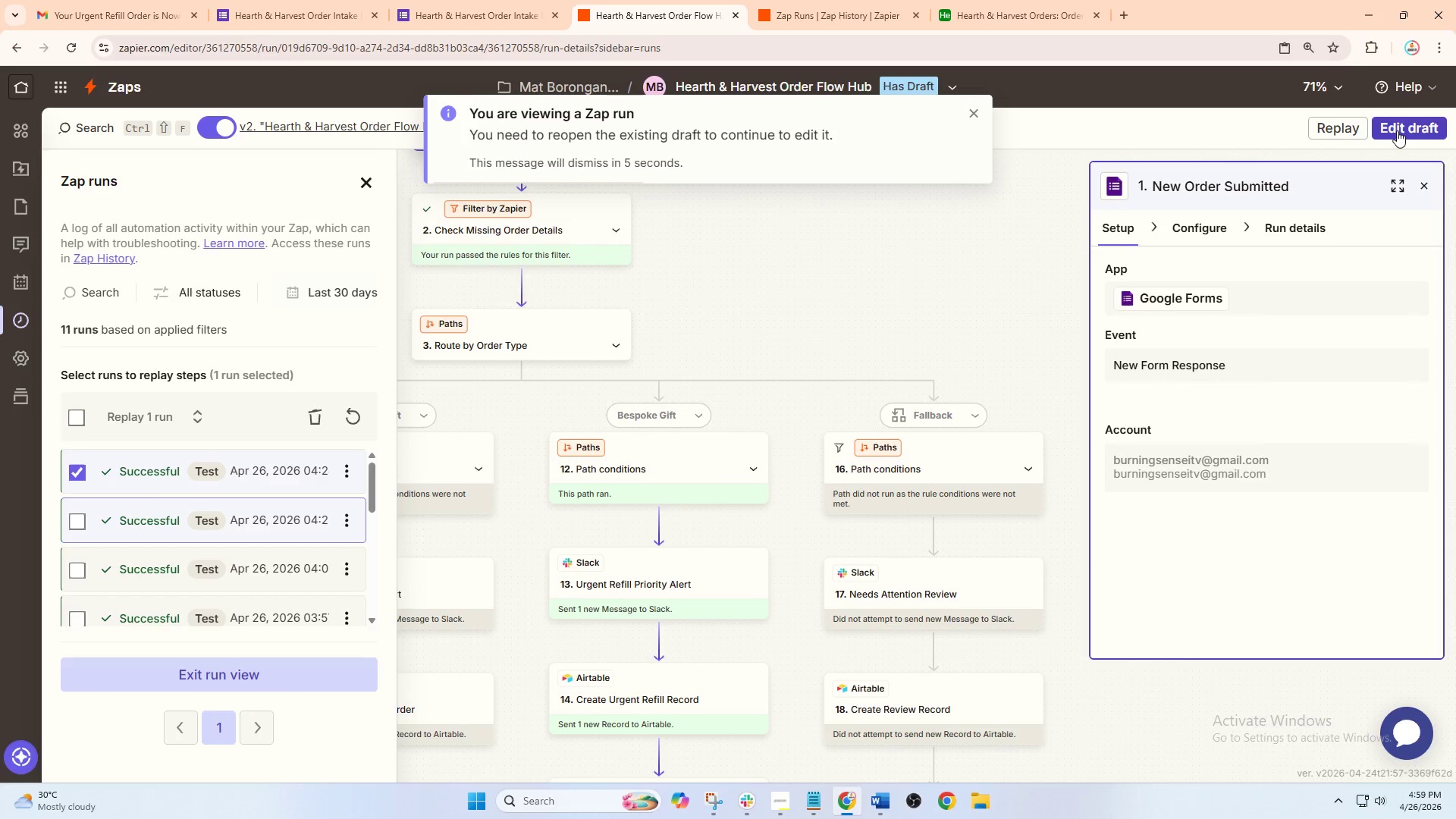 
left_click([1397, 130])
 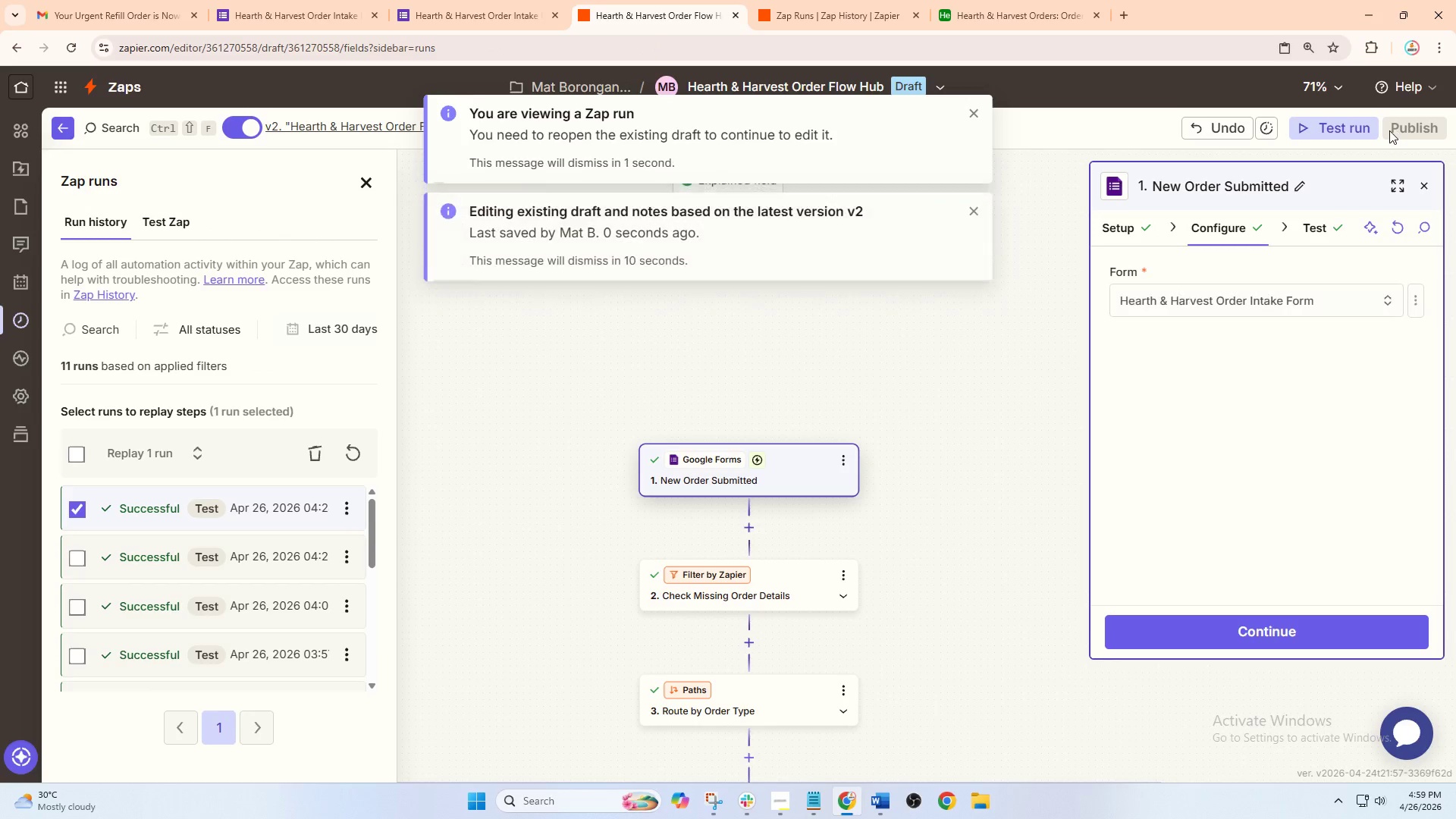 
left_click_drag(start_coordinate=[1009, 463], to_coordinate=[893, 203])
 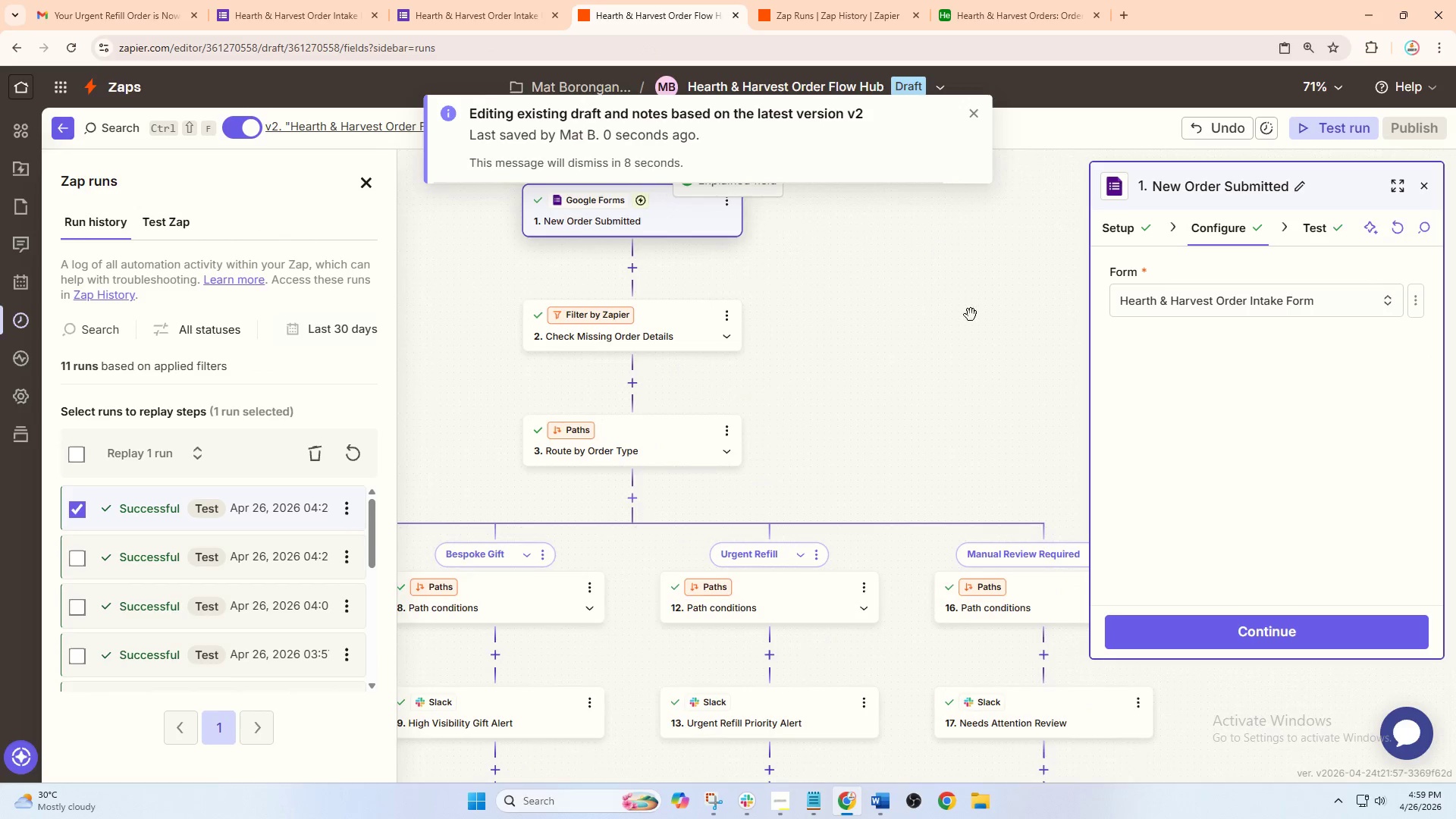 
left_click_drag(start_coordinate=[985, 328], to_coordinate=[830, 185])
 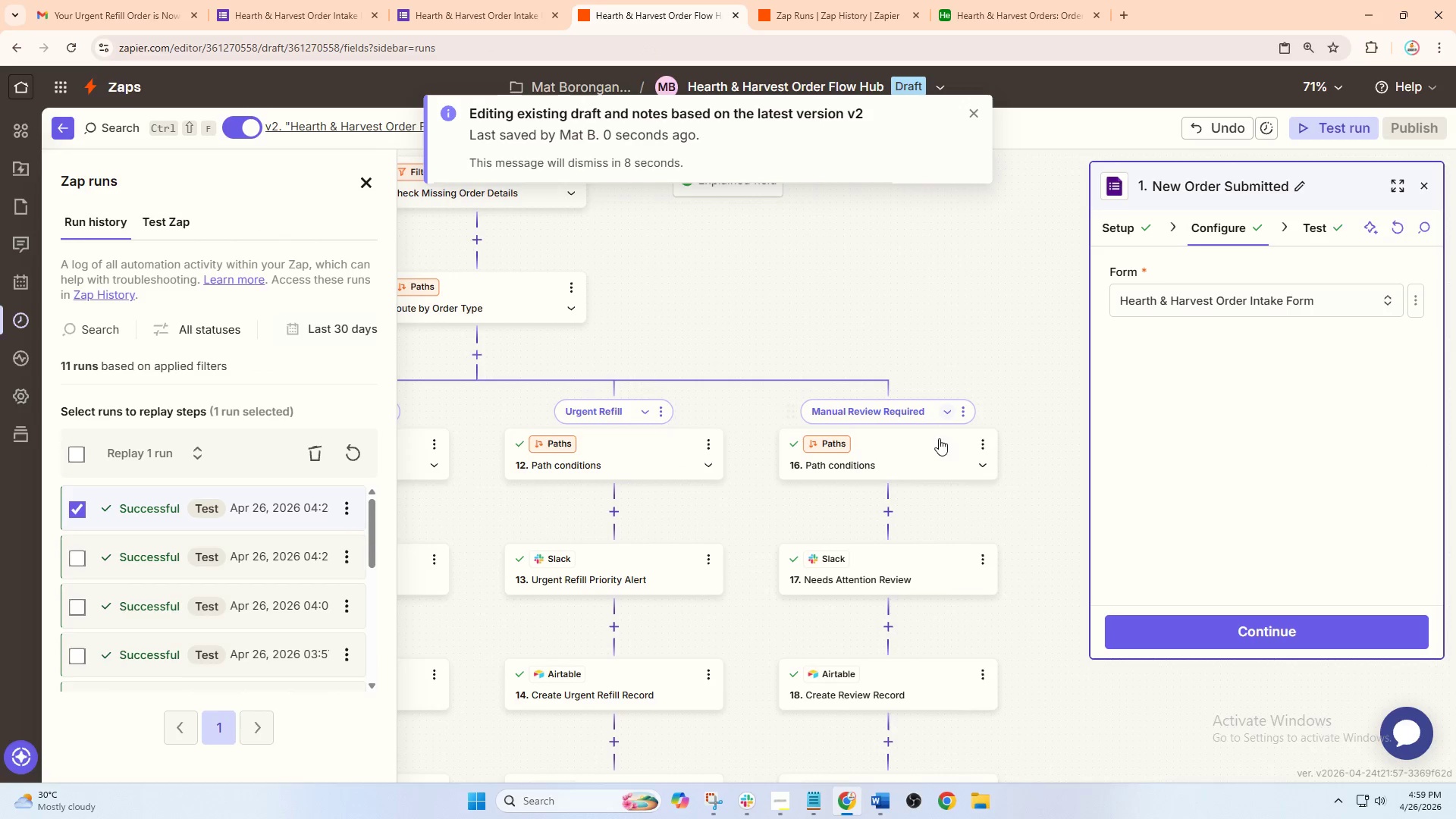 
left_click([934, 452])
 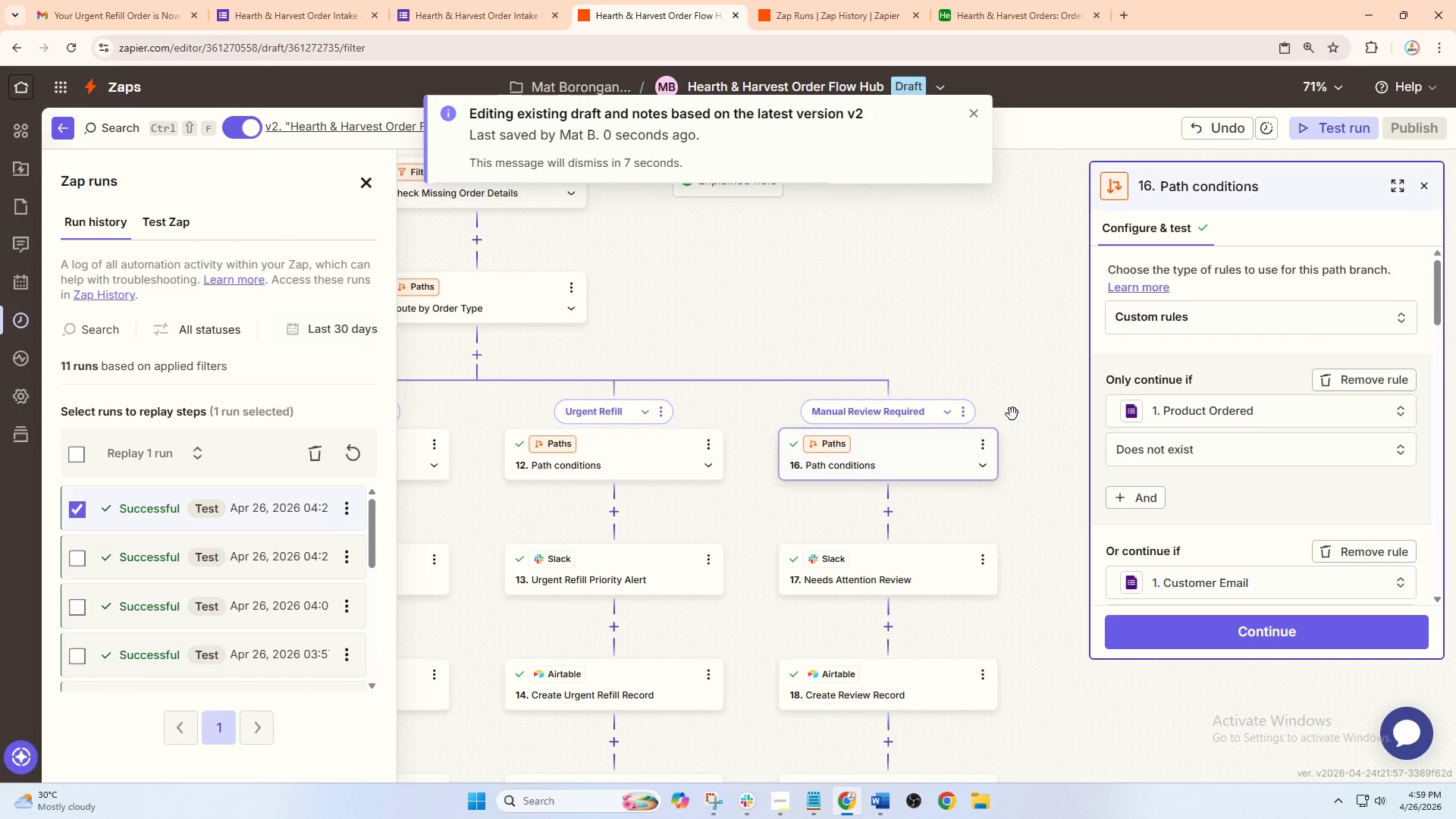 
left_click_drag(start_coordinate=[1043, 414], to_coordinate=[1034, 335])
 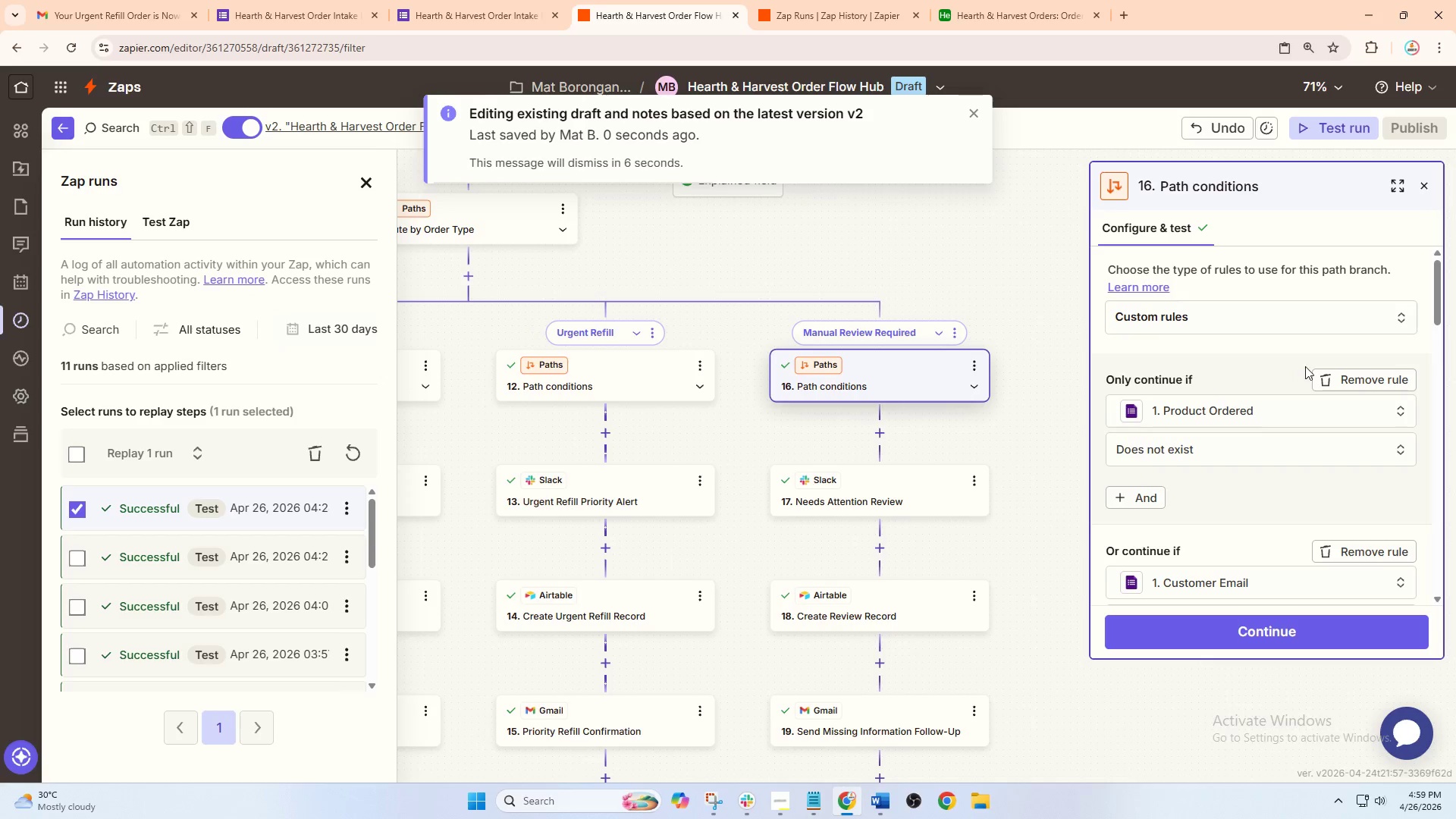 
left_click_drag(start_coordinate=[1437, 326], to_coordinate=[1453, 319])
 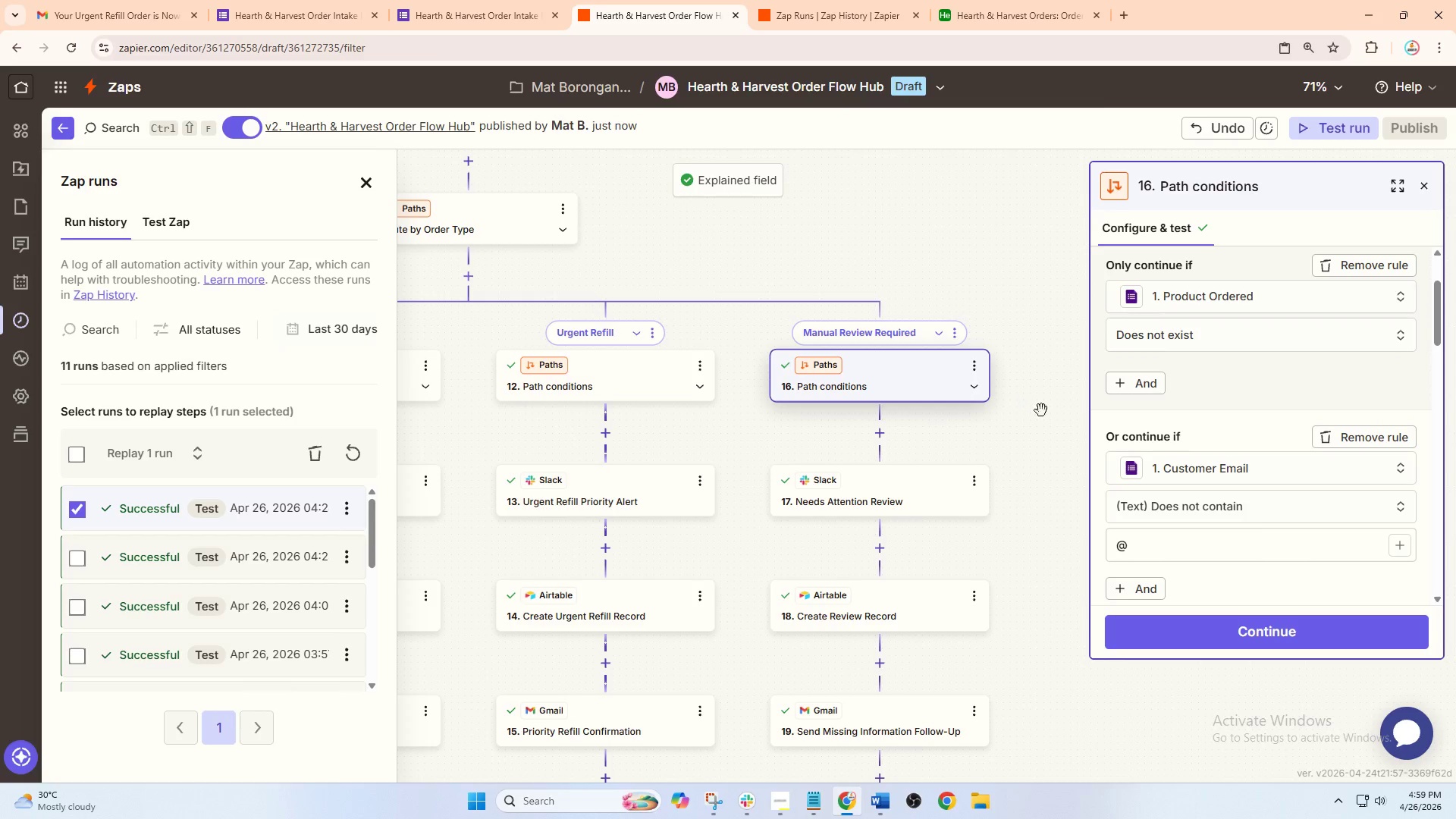 
scroll: coordinate [1305, 366], scroll_direction: down, amount: 1.0
 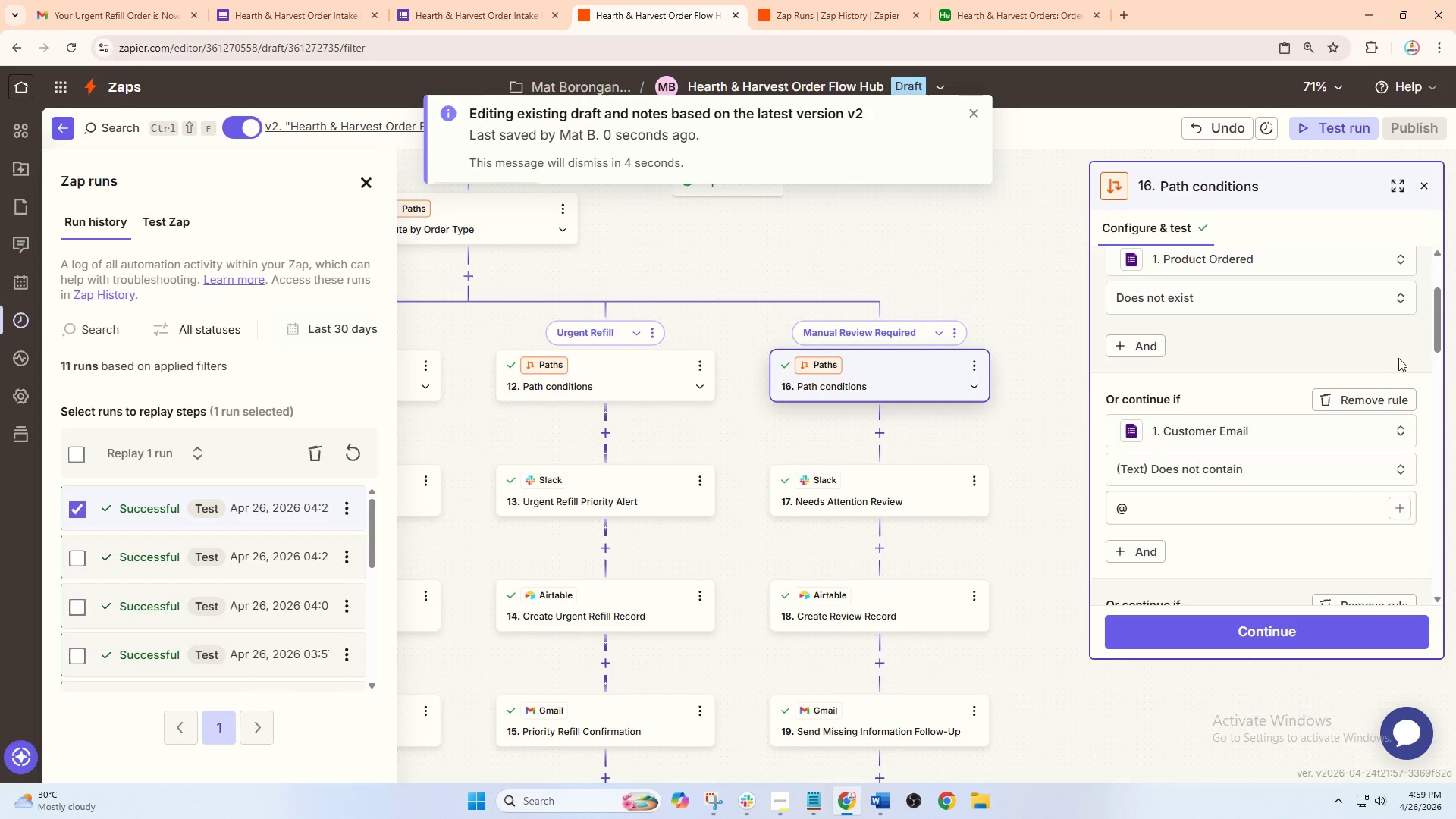 
left_click_drag(start_coordinate=[1050, 440], to_coordinate=[1029, 415])
 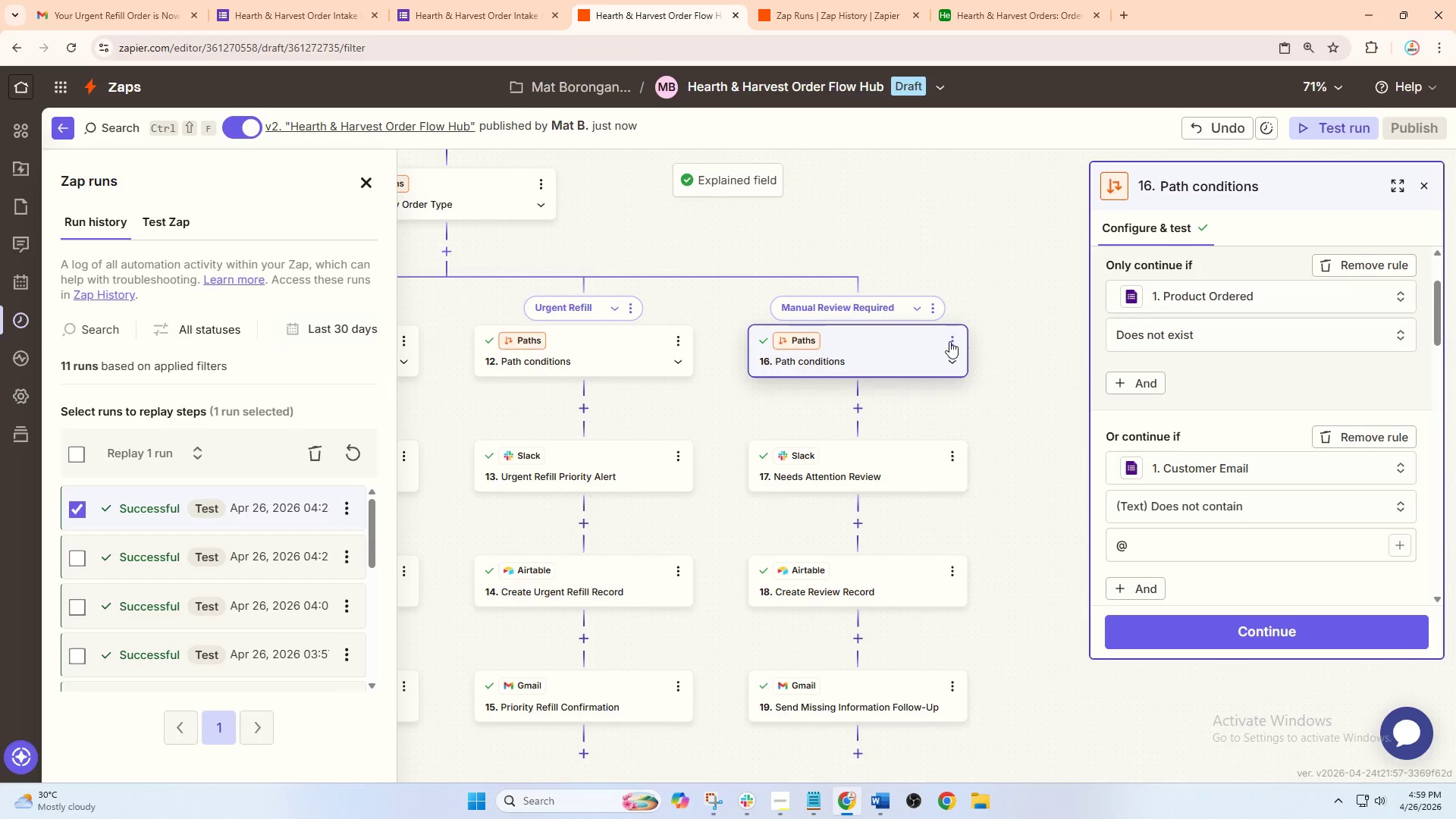 
hold_key(key=ControlLeft, duration=0.97)
 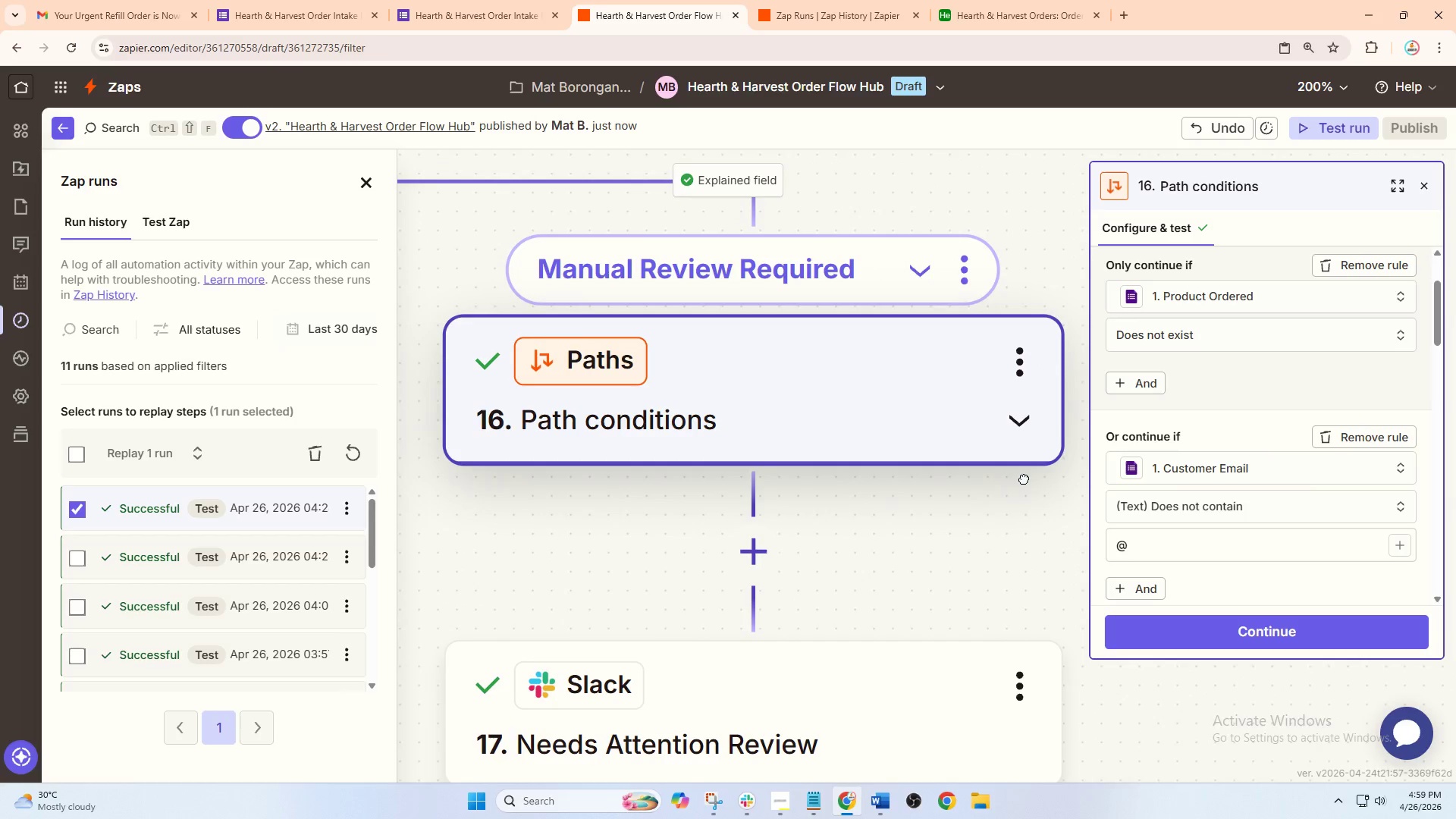 
hold_key(key=ControlLeft, duration=15.78)
left_click_drag(start_coordinate=[947, 447], to_coordinate=[1021, 485])
 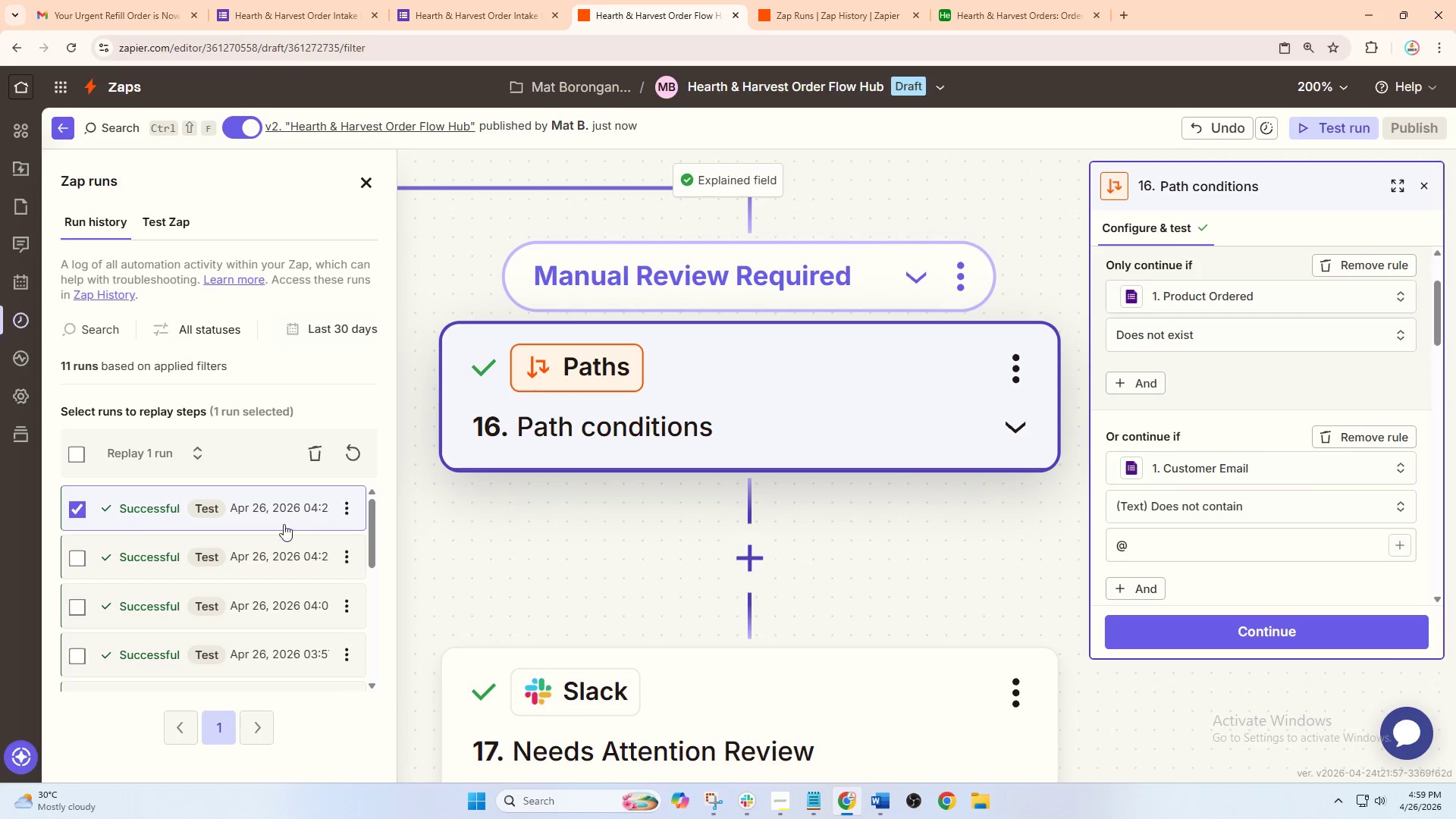 
scroll: coordinate [969, 356], scroll_direction: up, amount: 10.0
 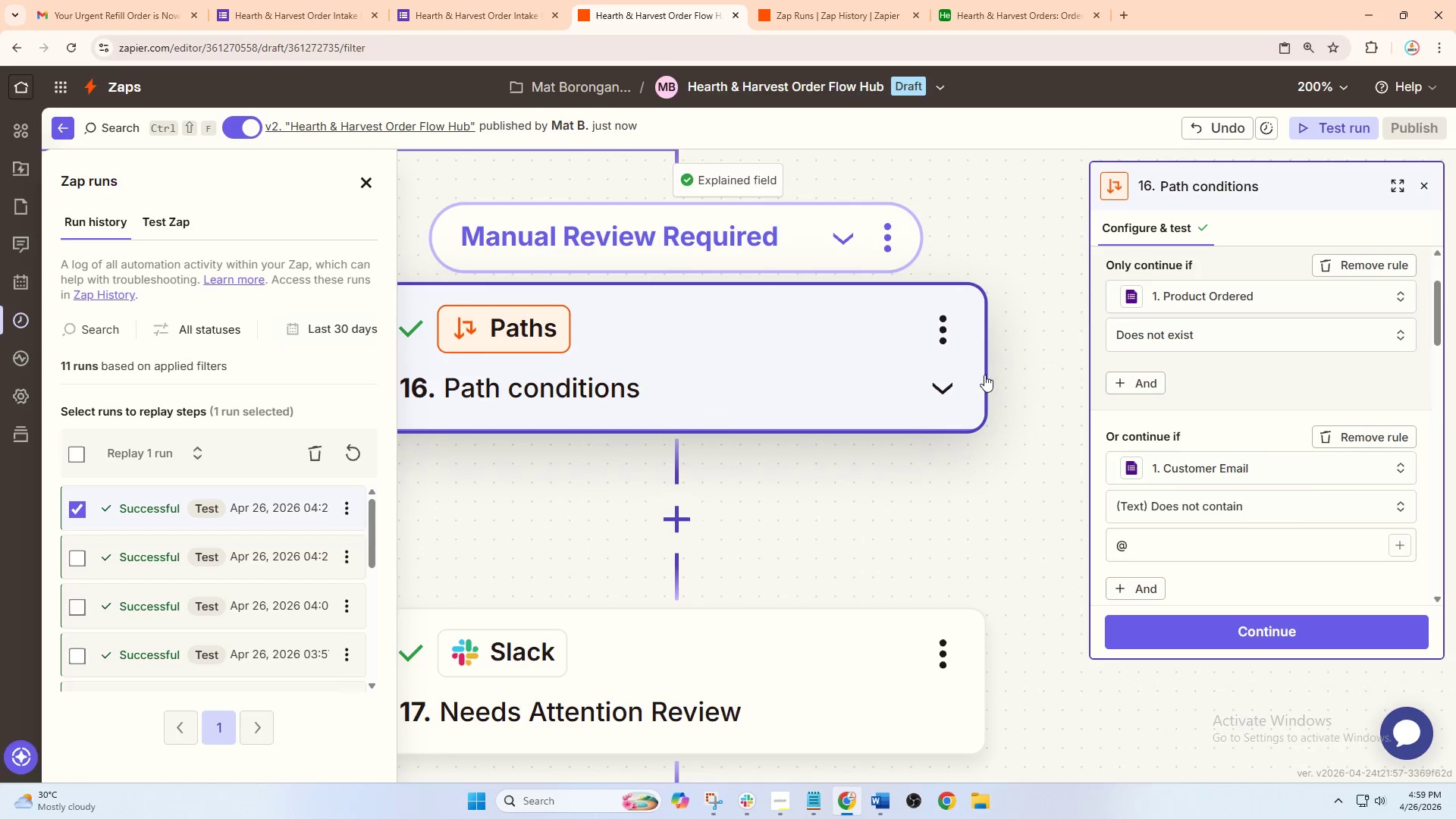 
left_click([79, 510])
 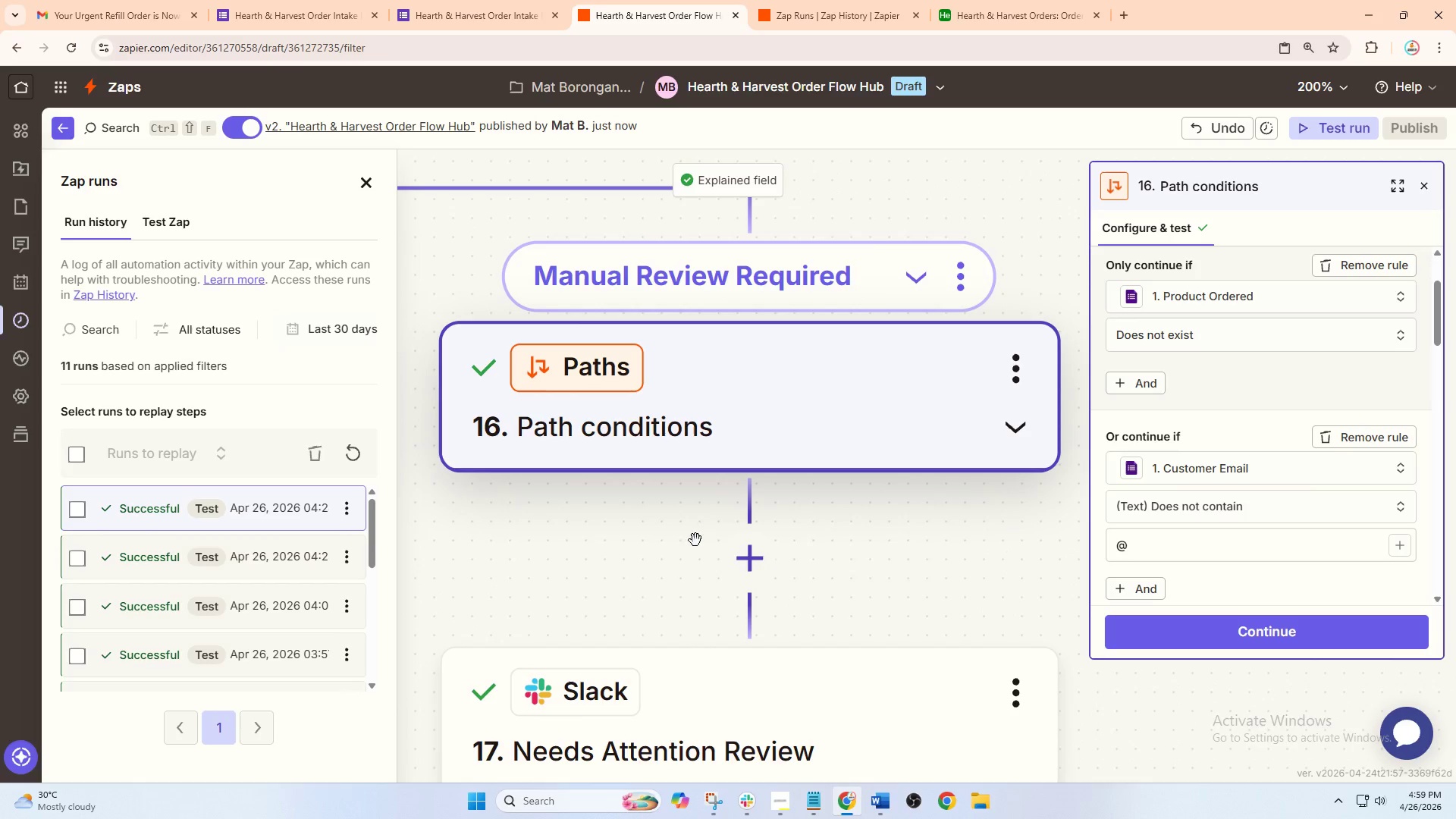 
left_click_drag(start_coordinate=[761, 550], to_coordinate=[774, 559])
 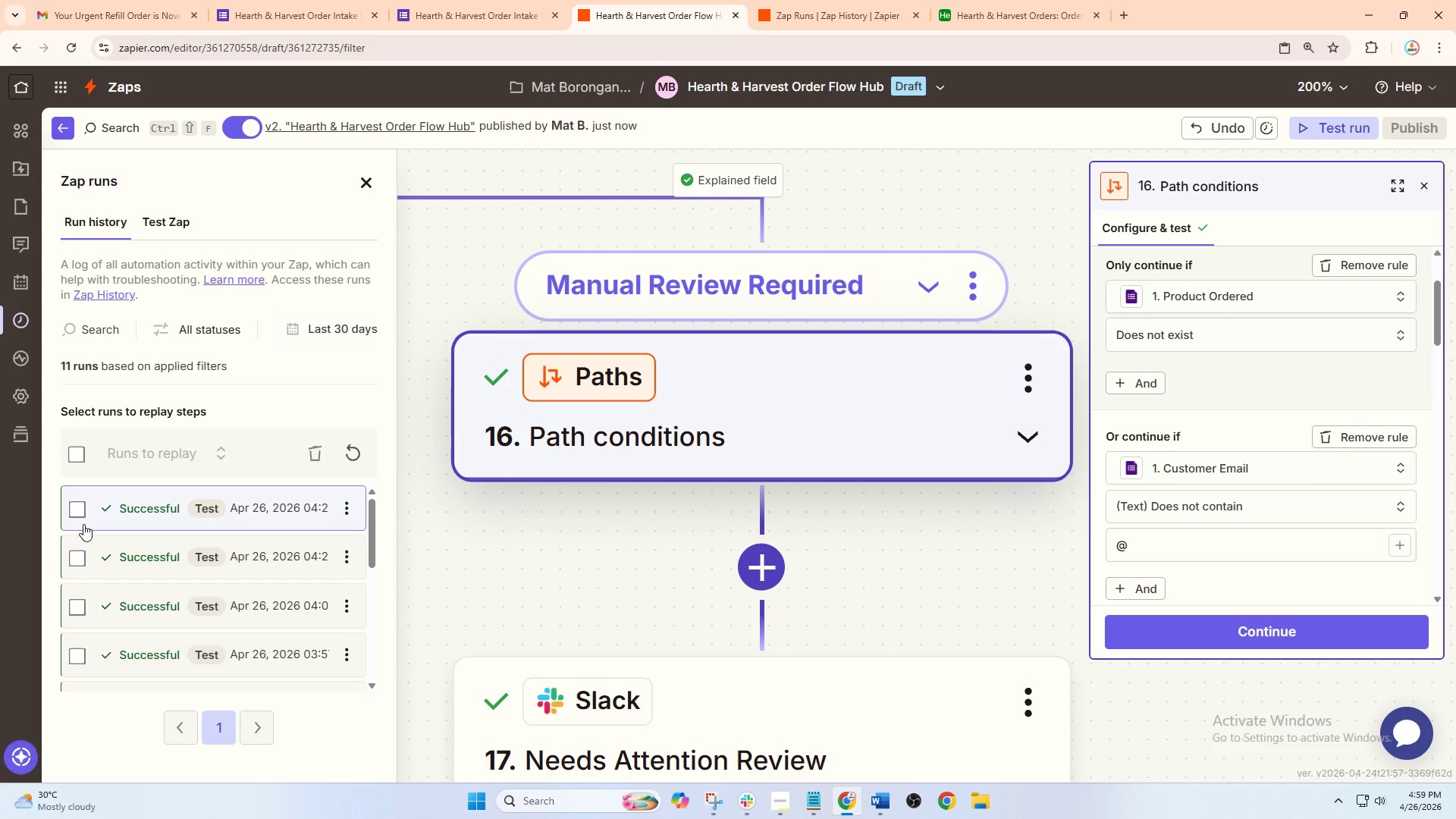 
left_click([79, 515])
 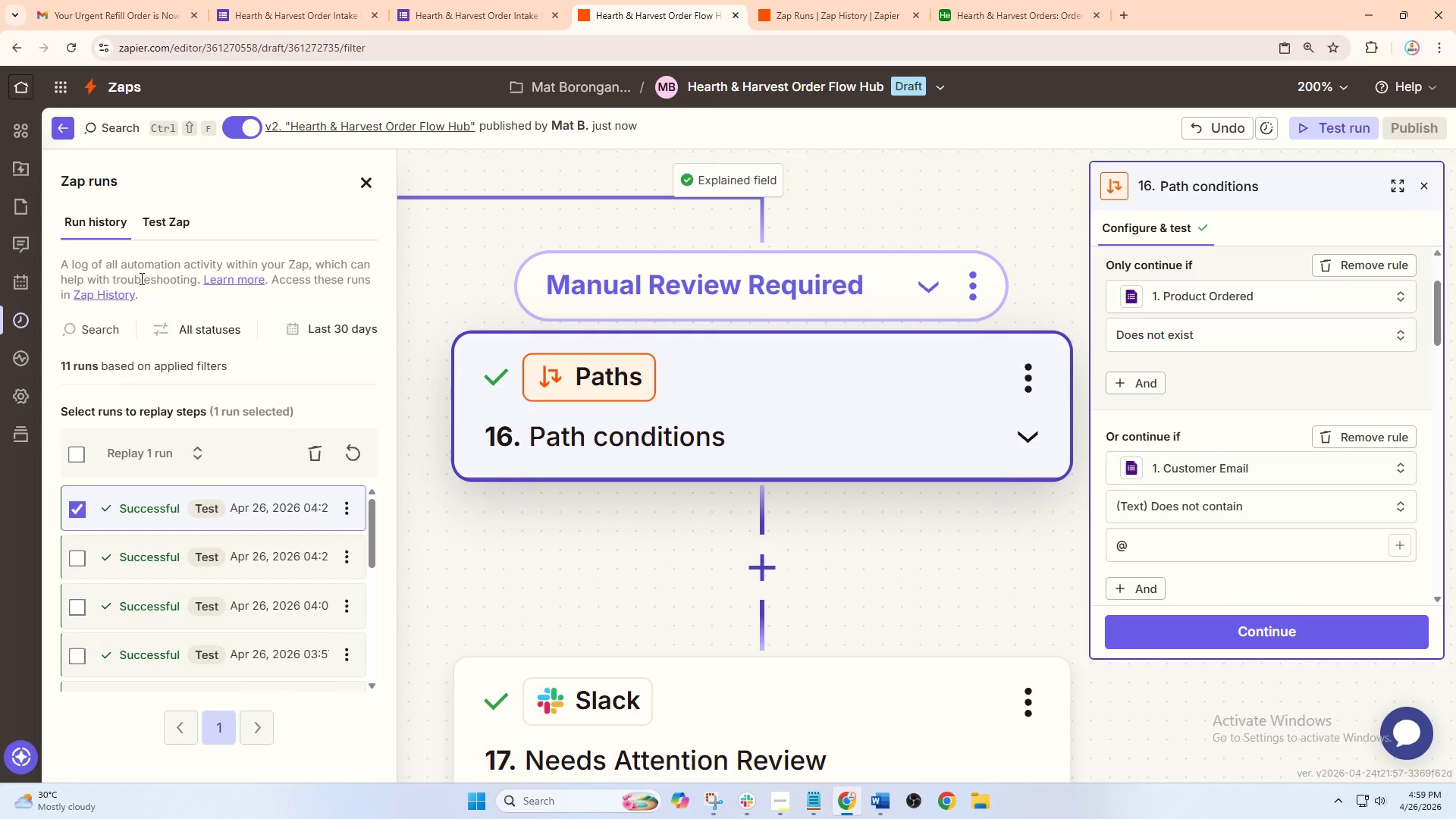 
double_click([89, 217])
 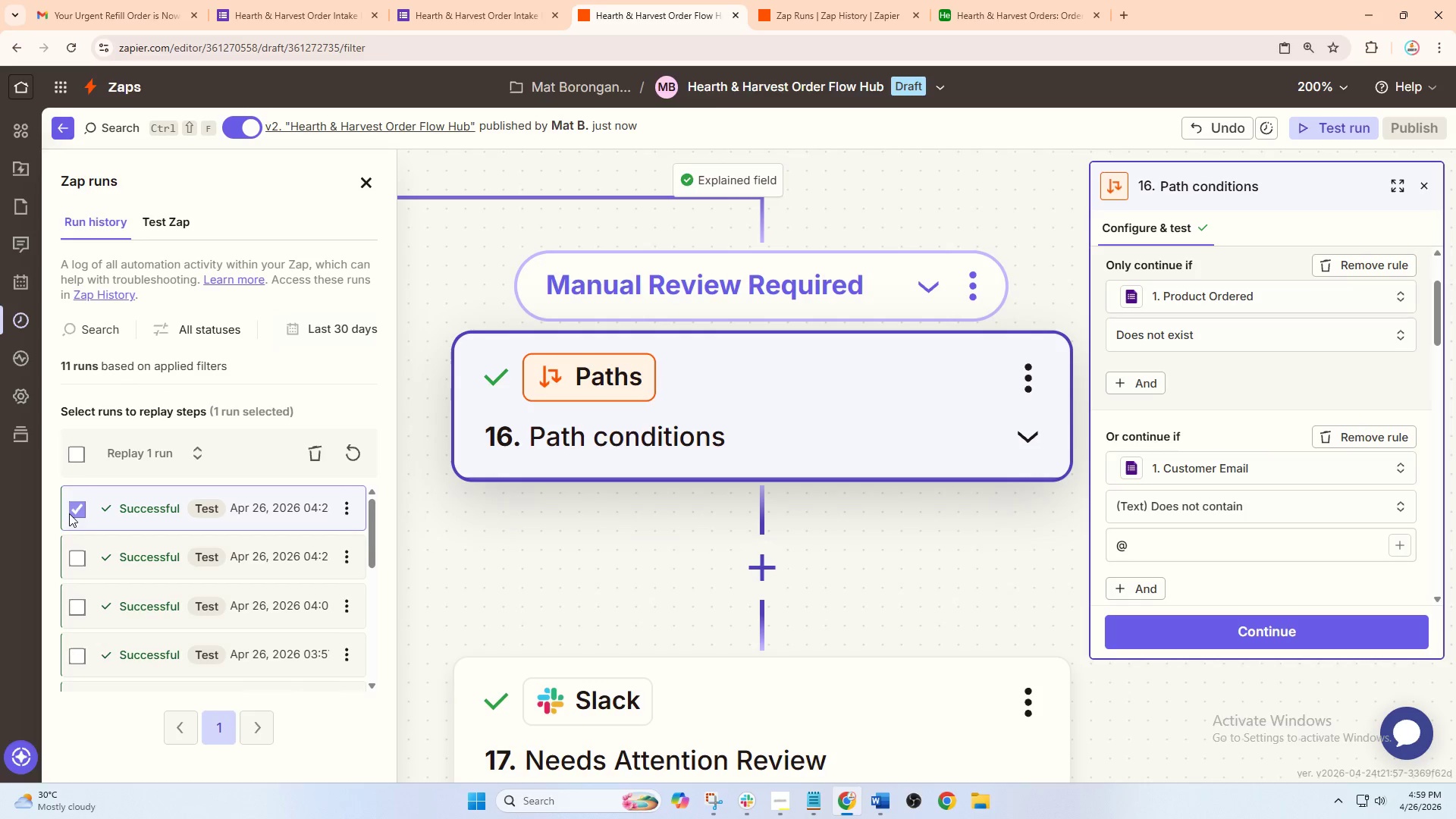 
double_click([75, 548])
 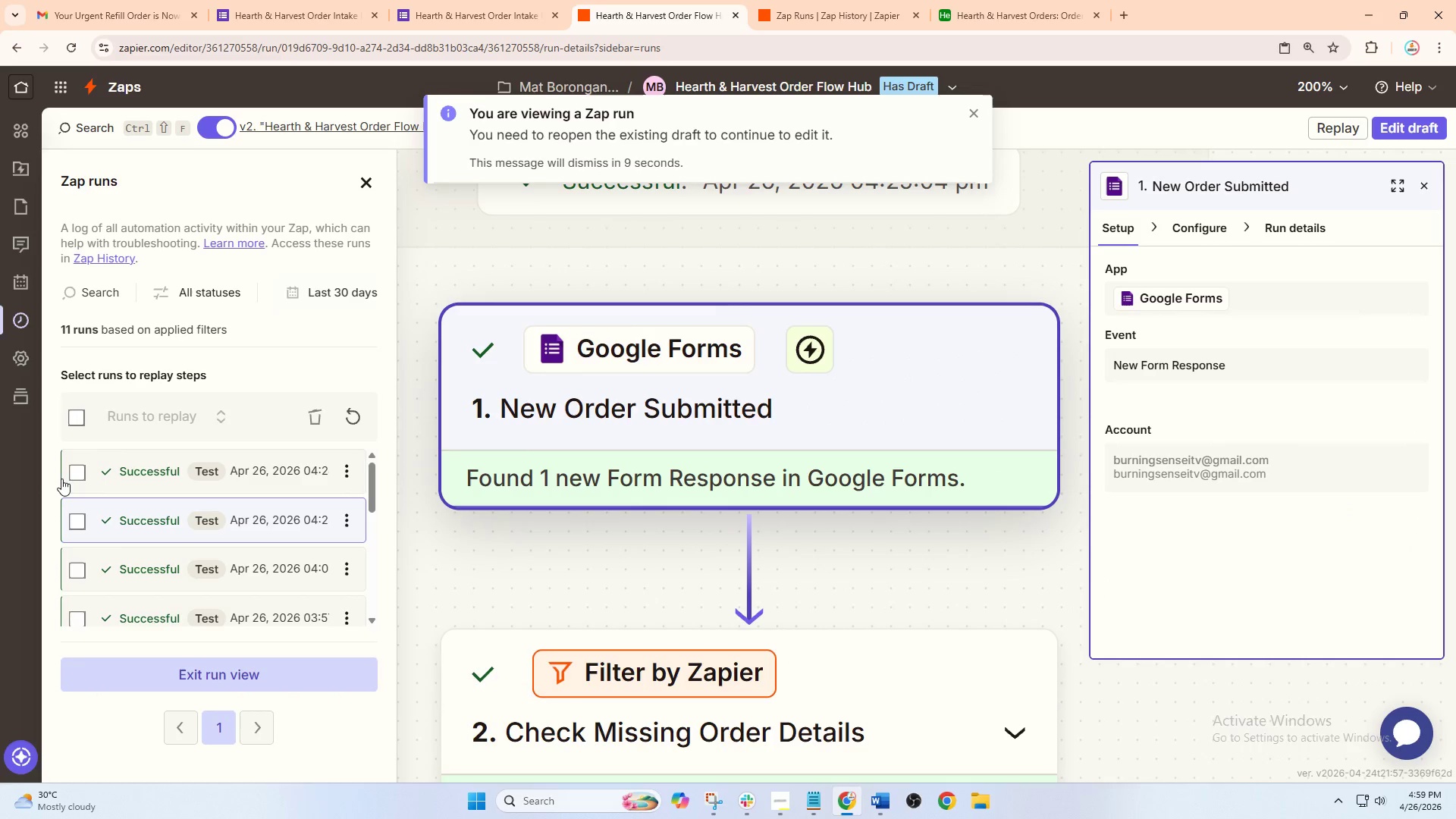 
double_click([77, 474])
 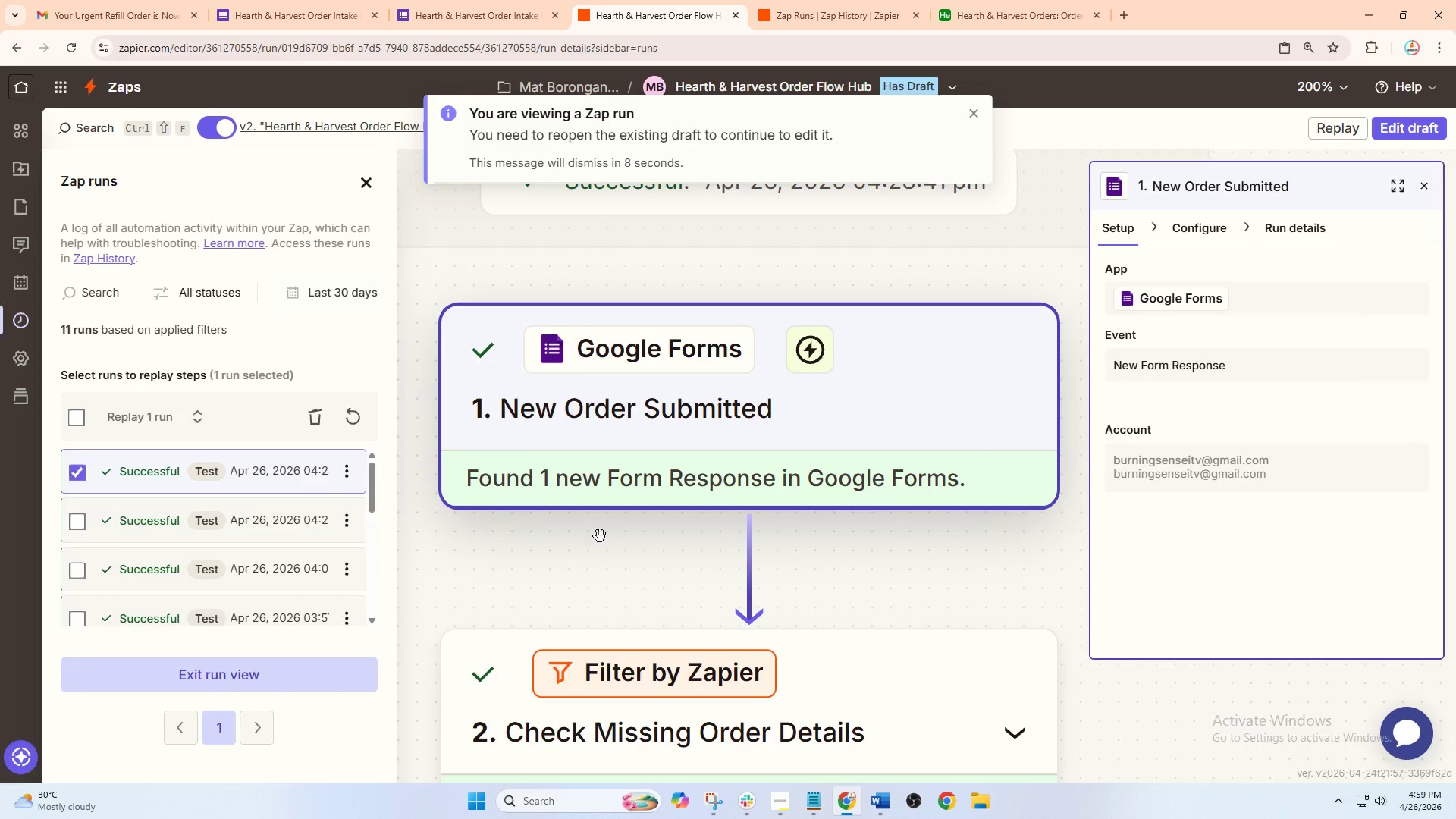 
left_click_drag(start_coordinate=[790, 554], to_coordinate=[726, 403])
 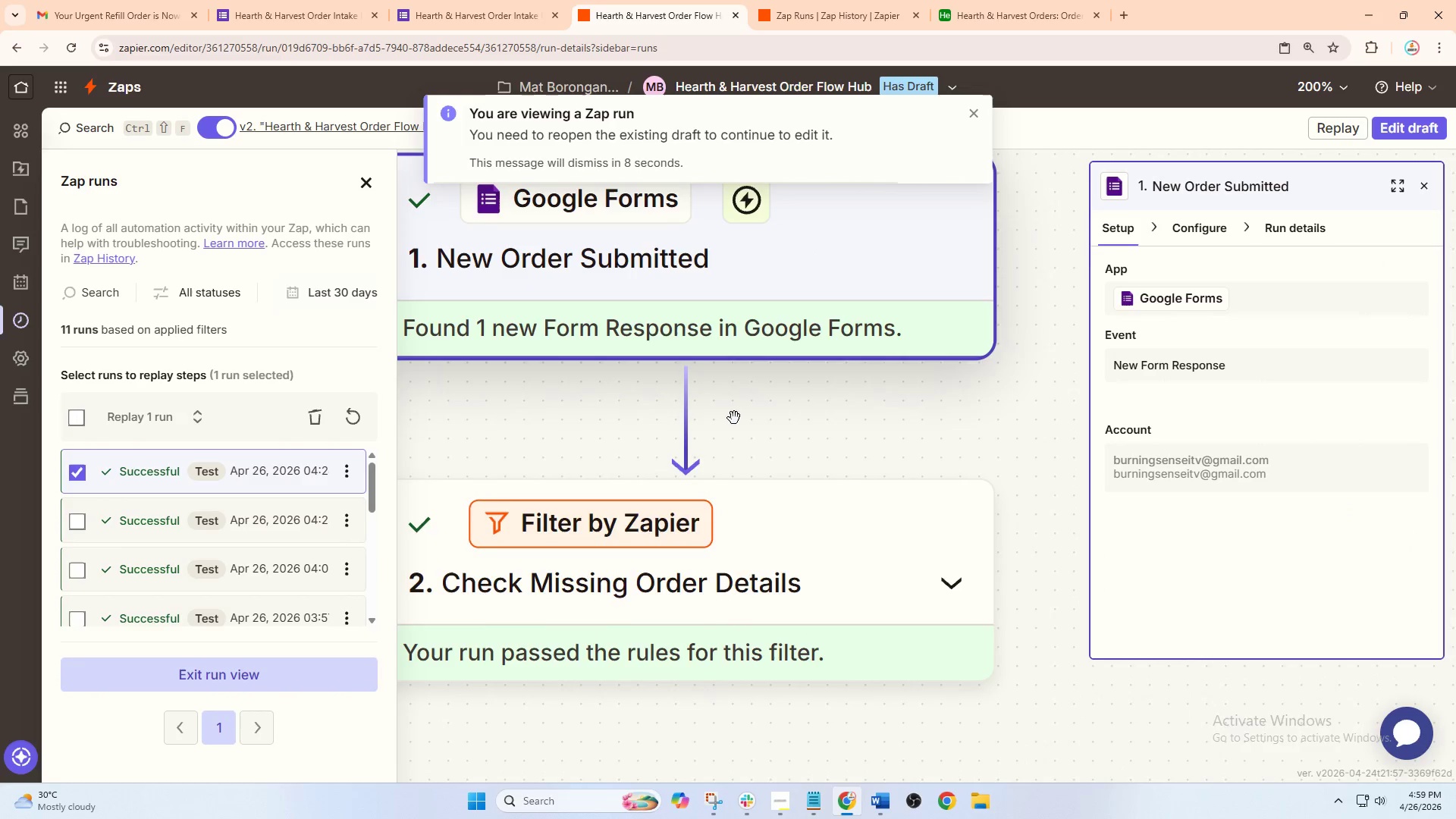 
hold_key(key=ControlLeft, duration=0.95)
 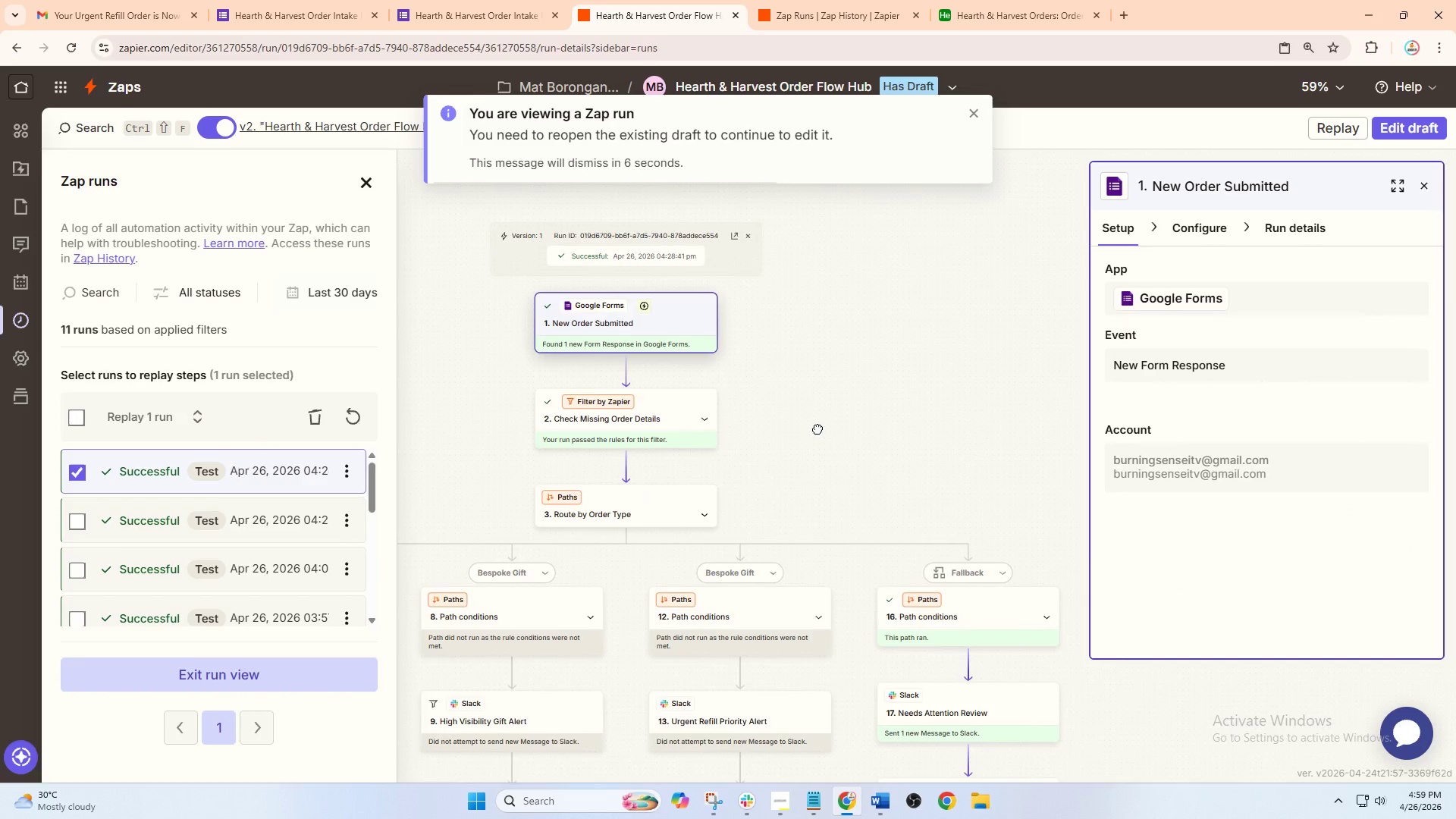 
left_click_drag(start_coordinate=[912, 475], to_coordinate=[817, 428])
 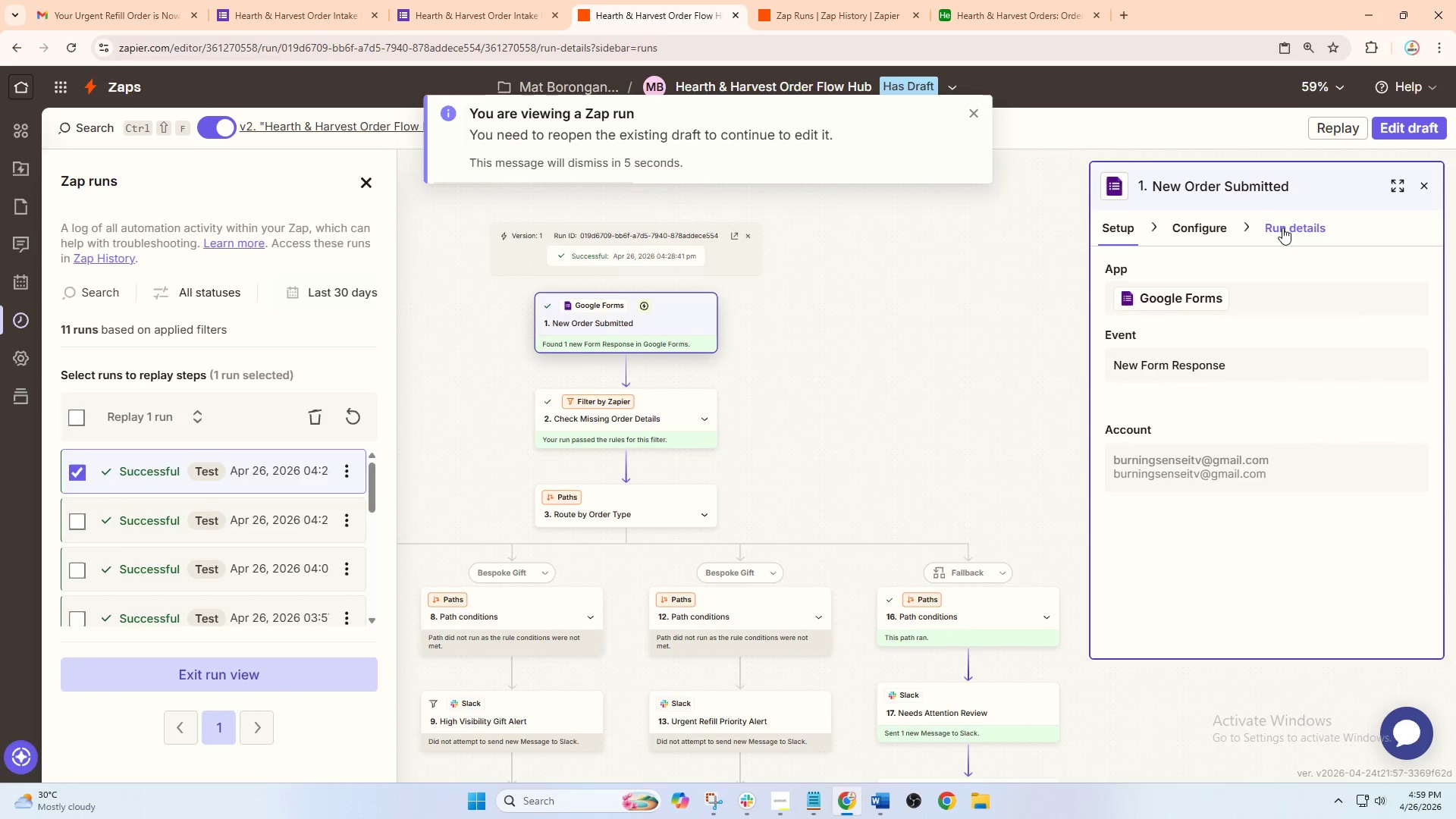 
left_click([1282, 228])
 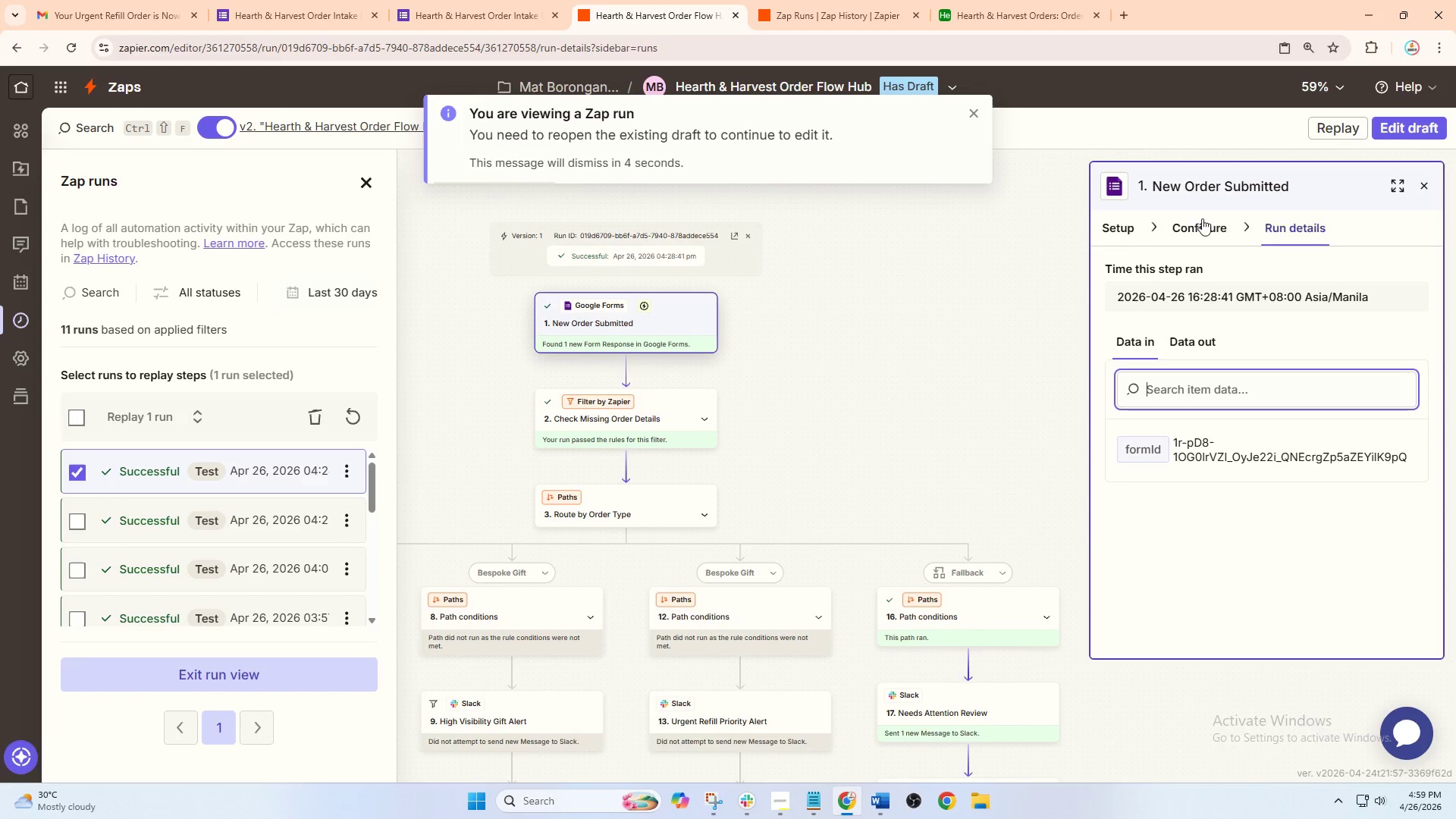 
left_click([1198, 218])
 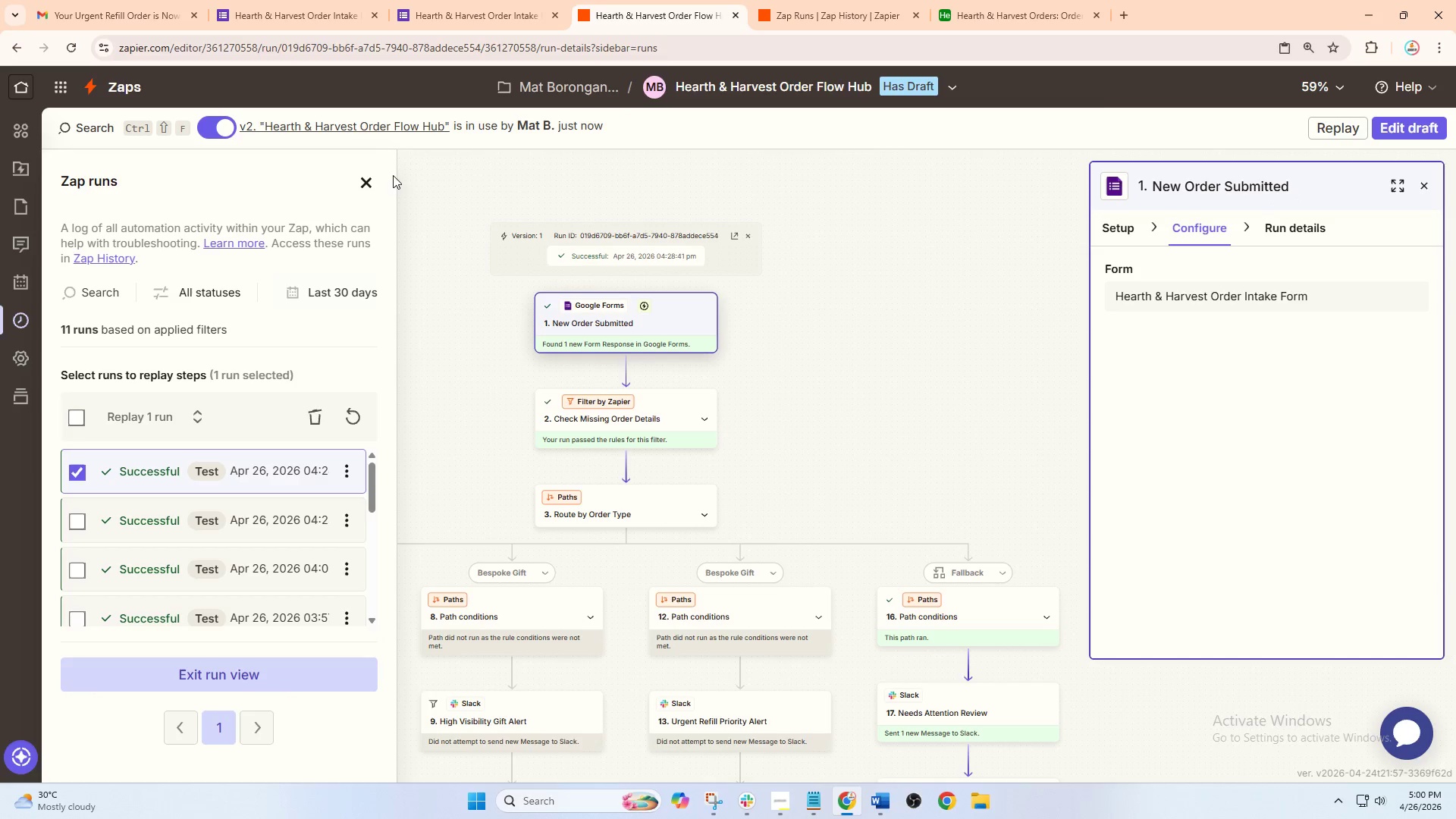 
scroll: coordinate [737, 416], scroll_direction: down, amount: 11.0
 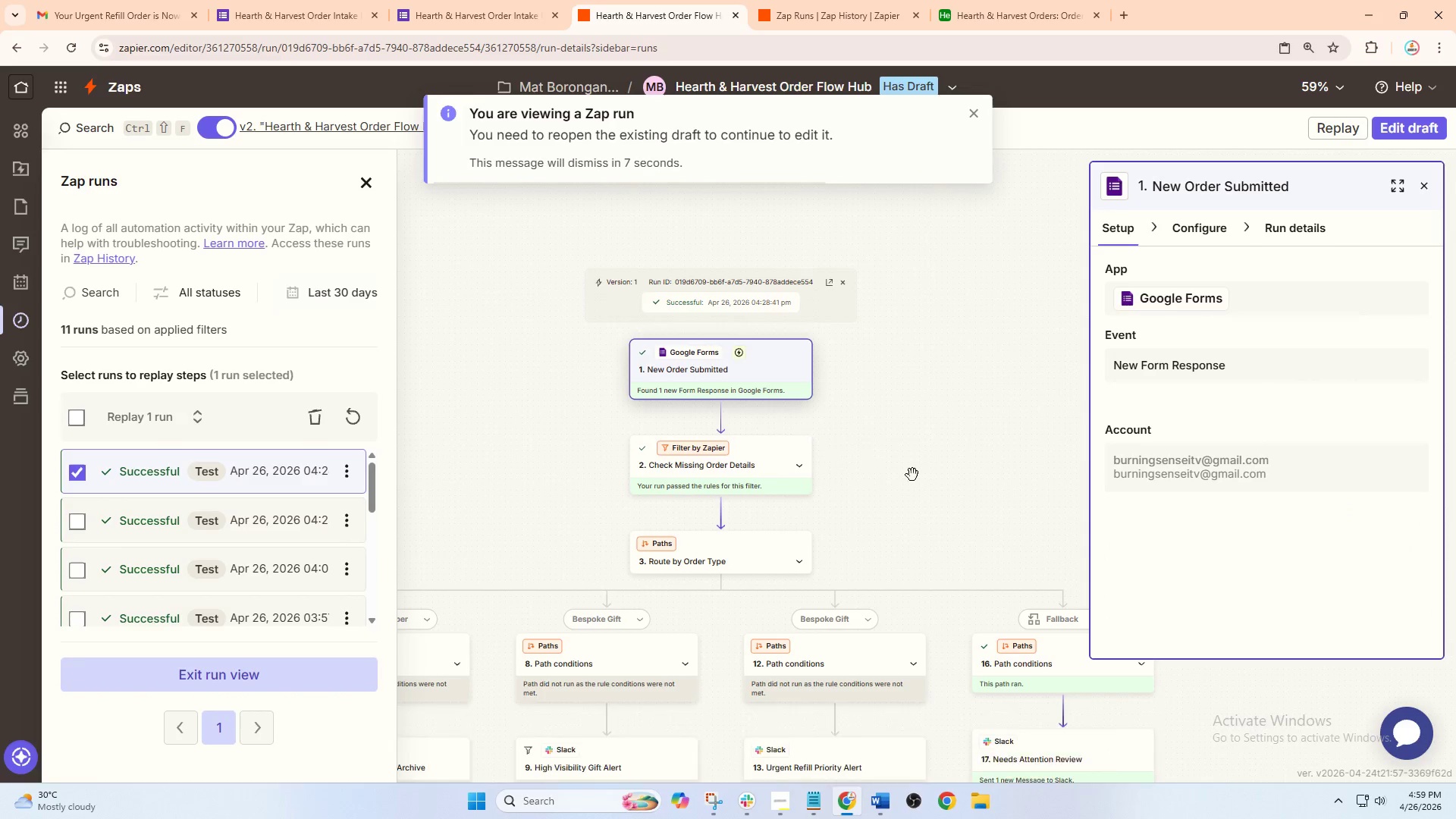 
left_click([366, 177])
 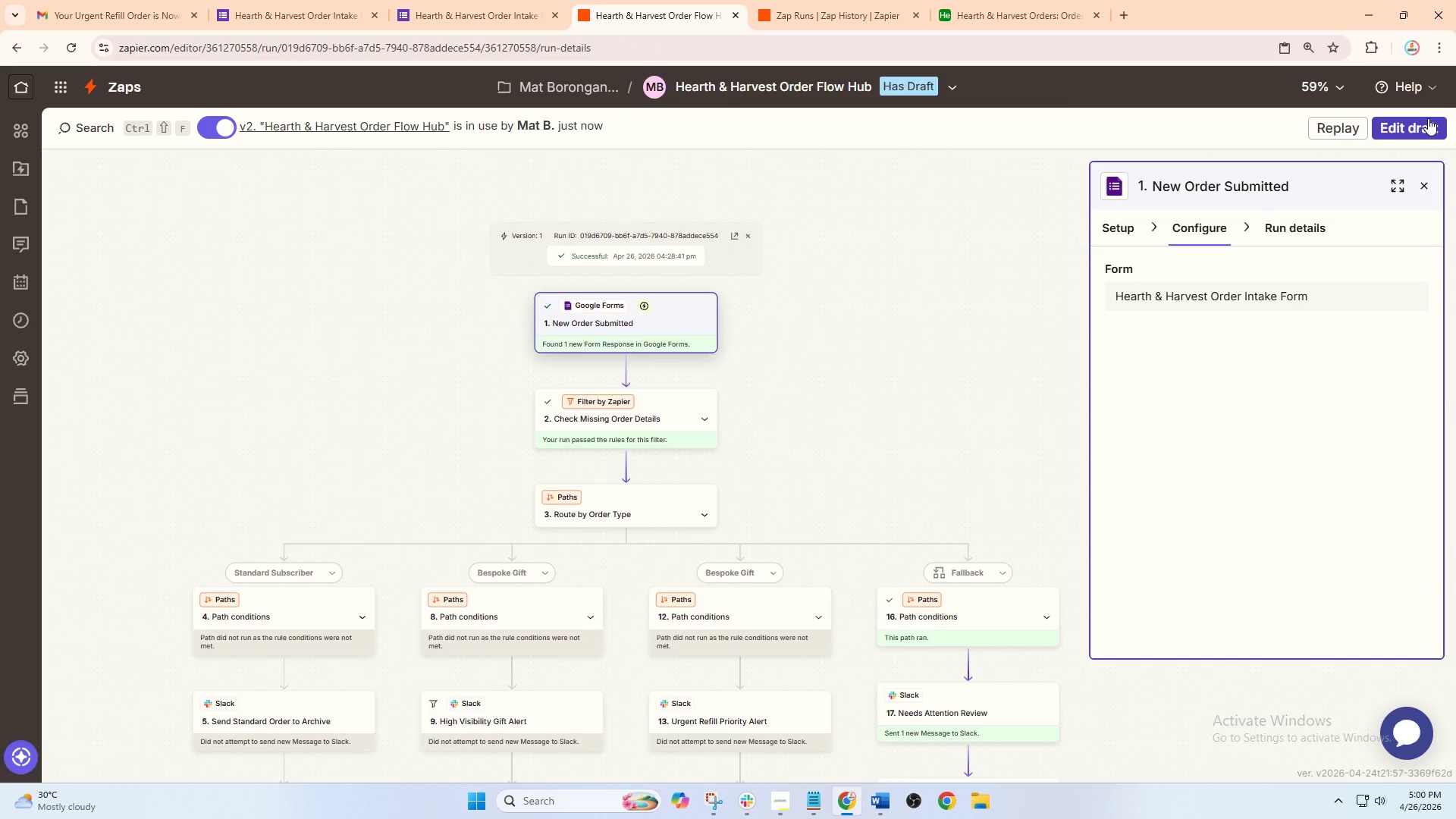 
left_click([1428, 118])
 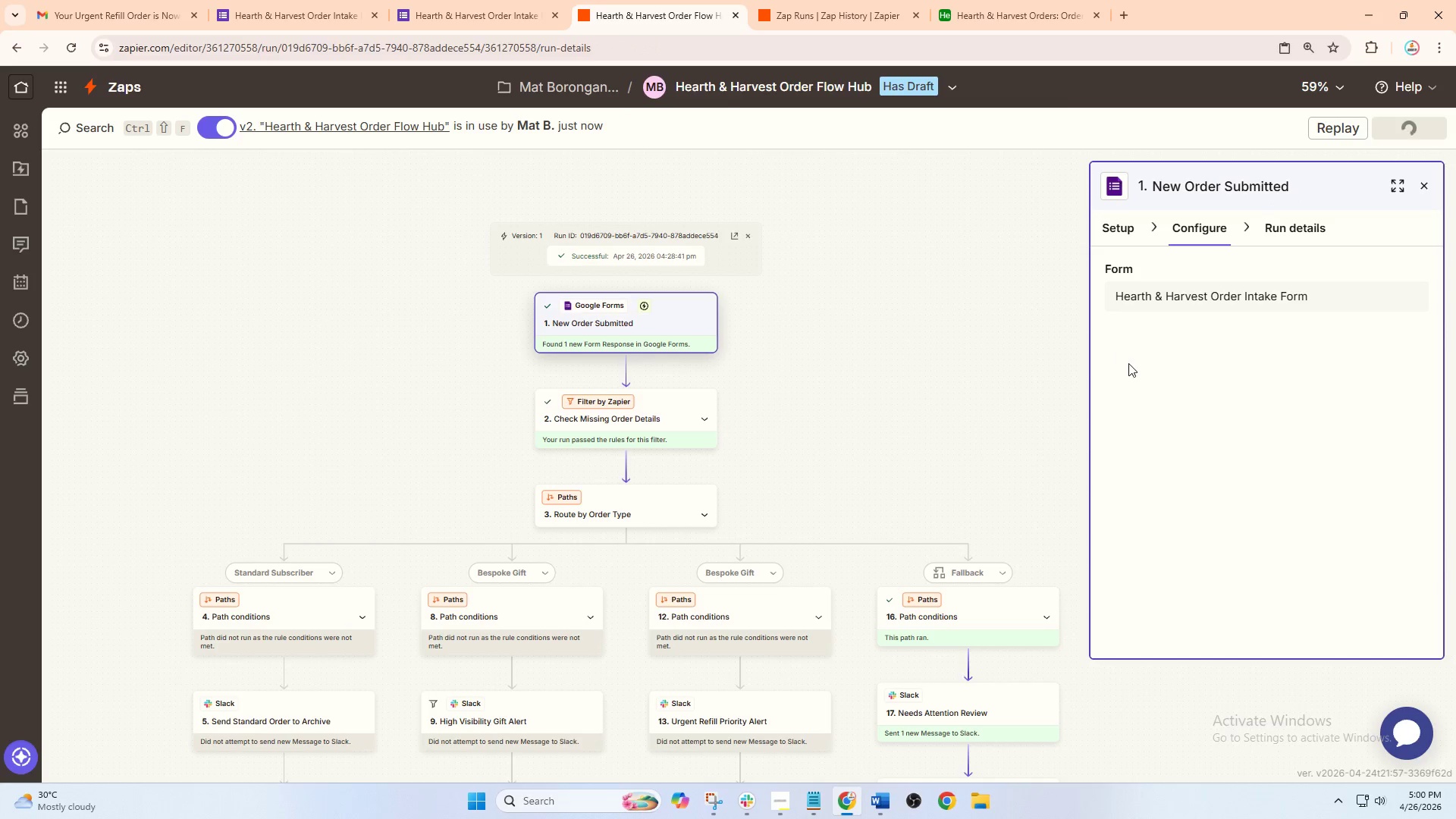 
left_click_drag(start_coordinate=[961, 425], to_coordinate=[759, 201])
 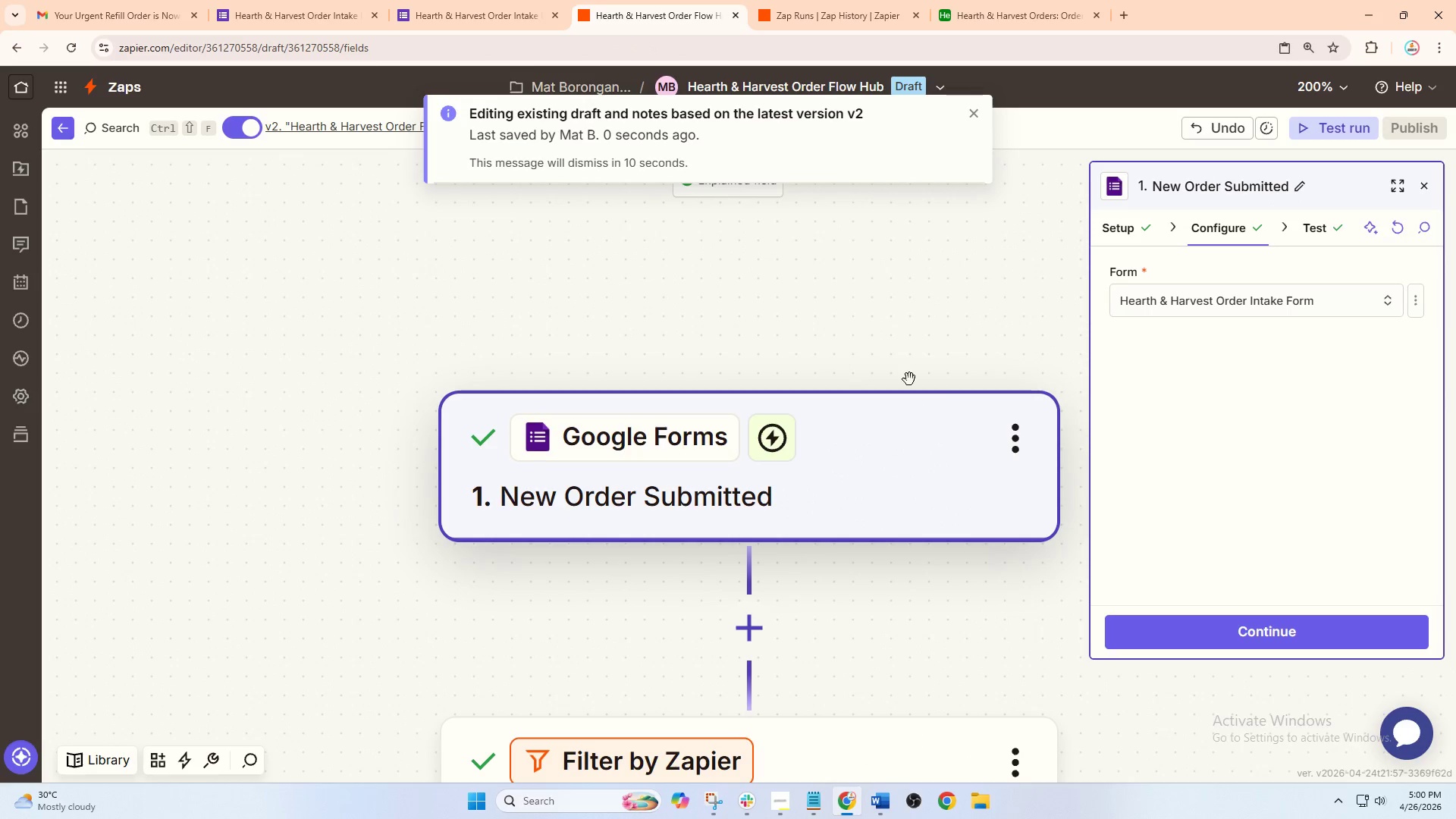 
left_click_drag(start_coordinate=[946, 391], to_coordinate=[663, 183])
 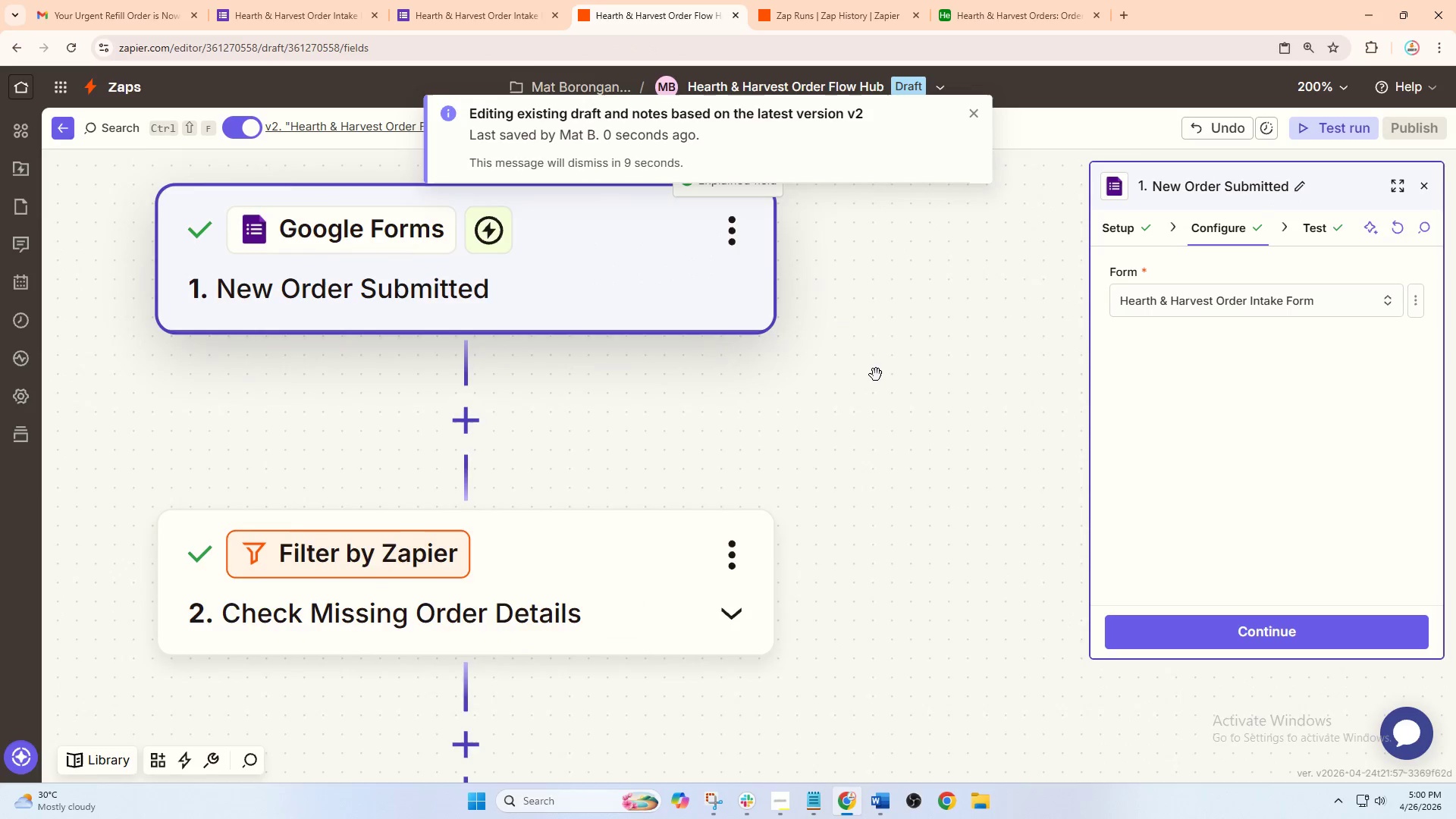 
left_click_drag(start_coordinate=[873, 358], to_coordinate=[851, 194])
 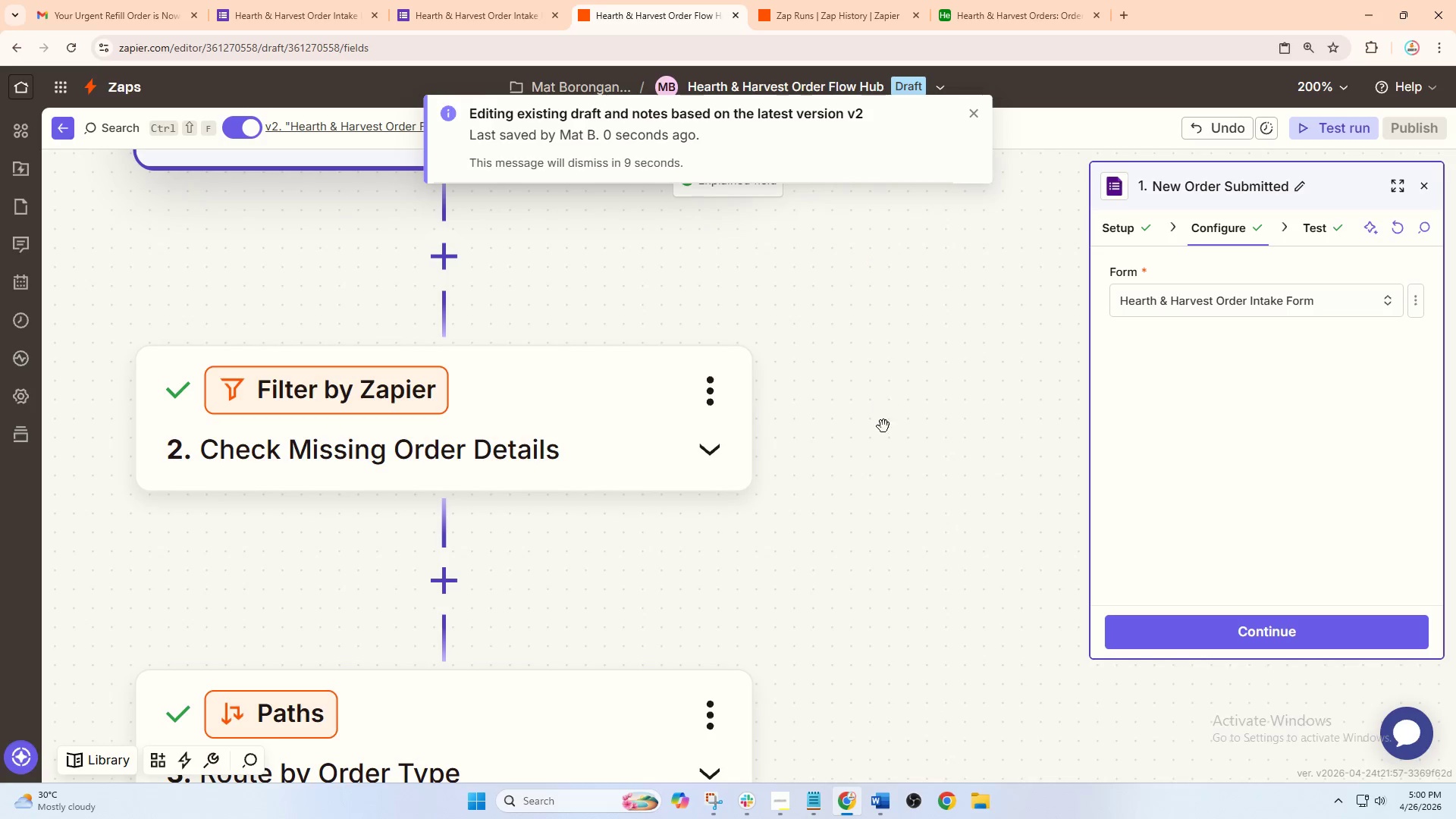 
hold_key(key=ControlLeft, duration=0.81)
 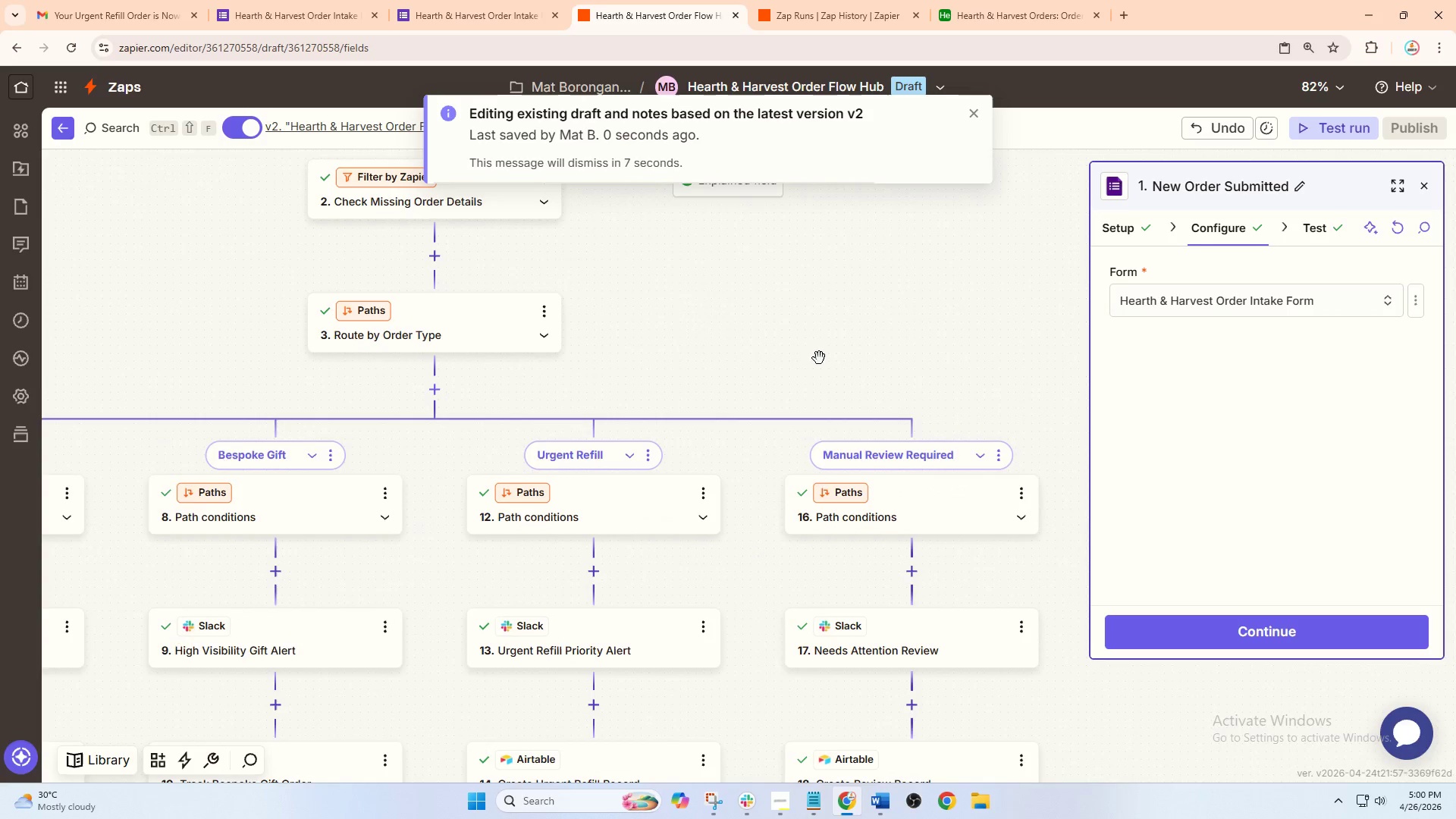 
left_click_drag(start_coordinate=[921, 519], to_coordinate=[681, 290])
 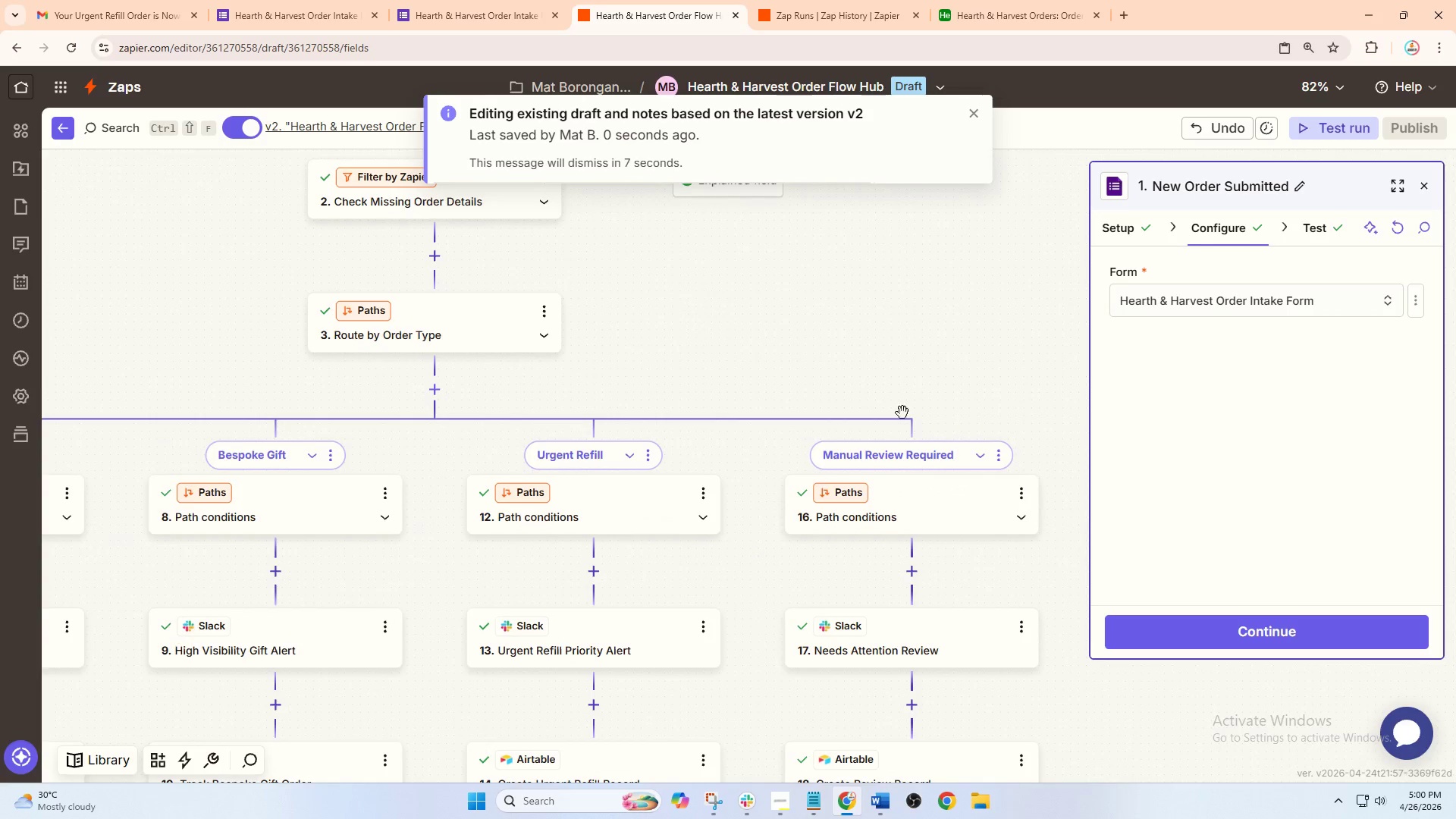 
left_click_drag(start_coordinate=[905, 413], to_coordinate=[777, 315])
 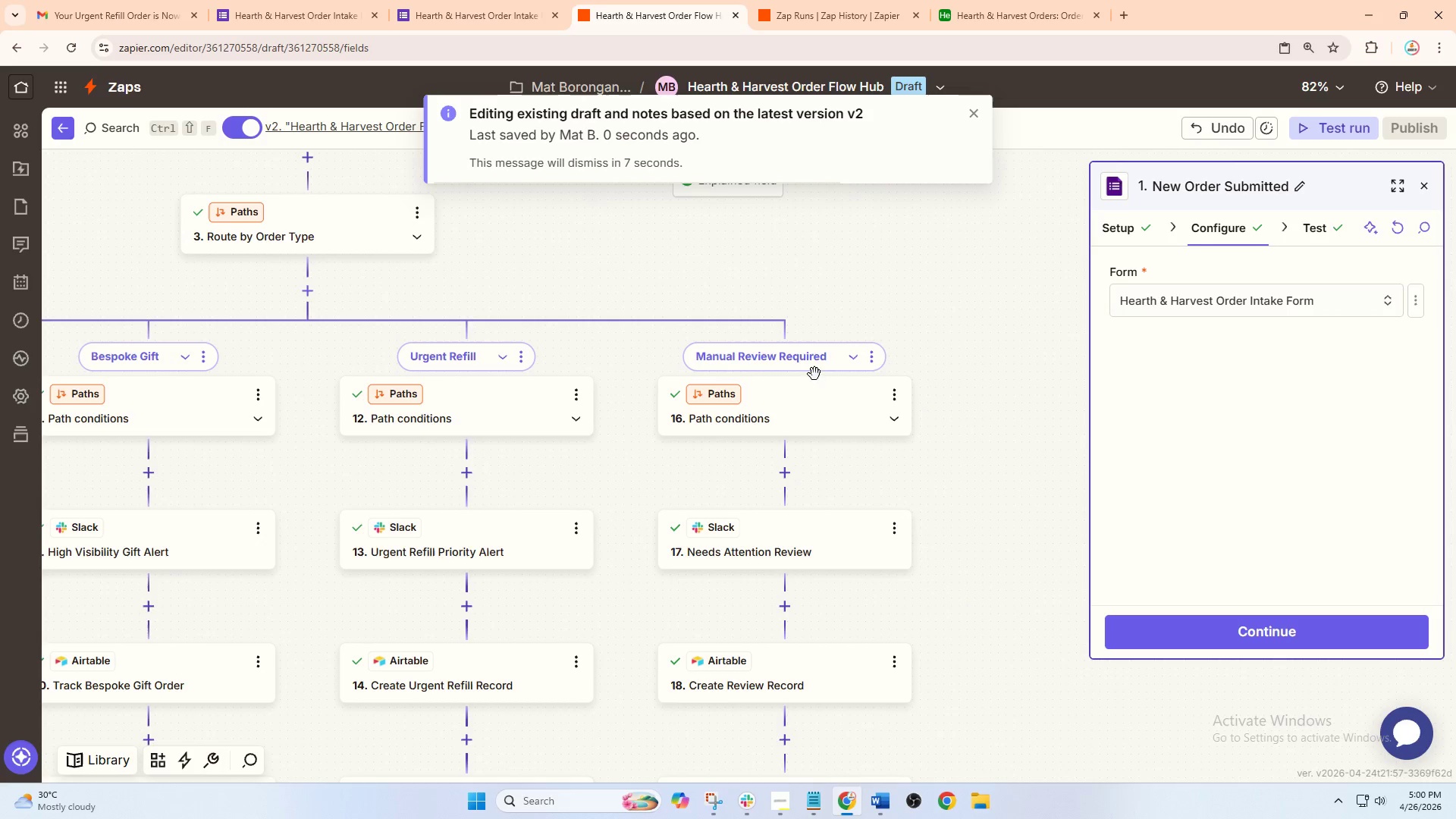 
hold_key(key=ControlLeft, duration=0.69)
 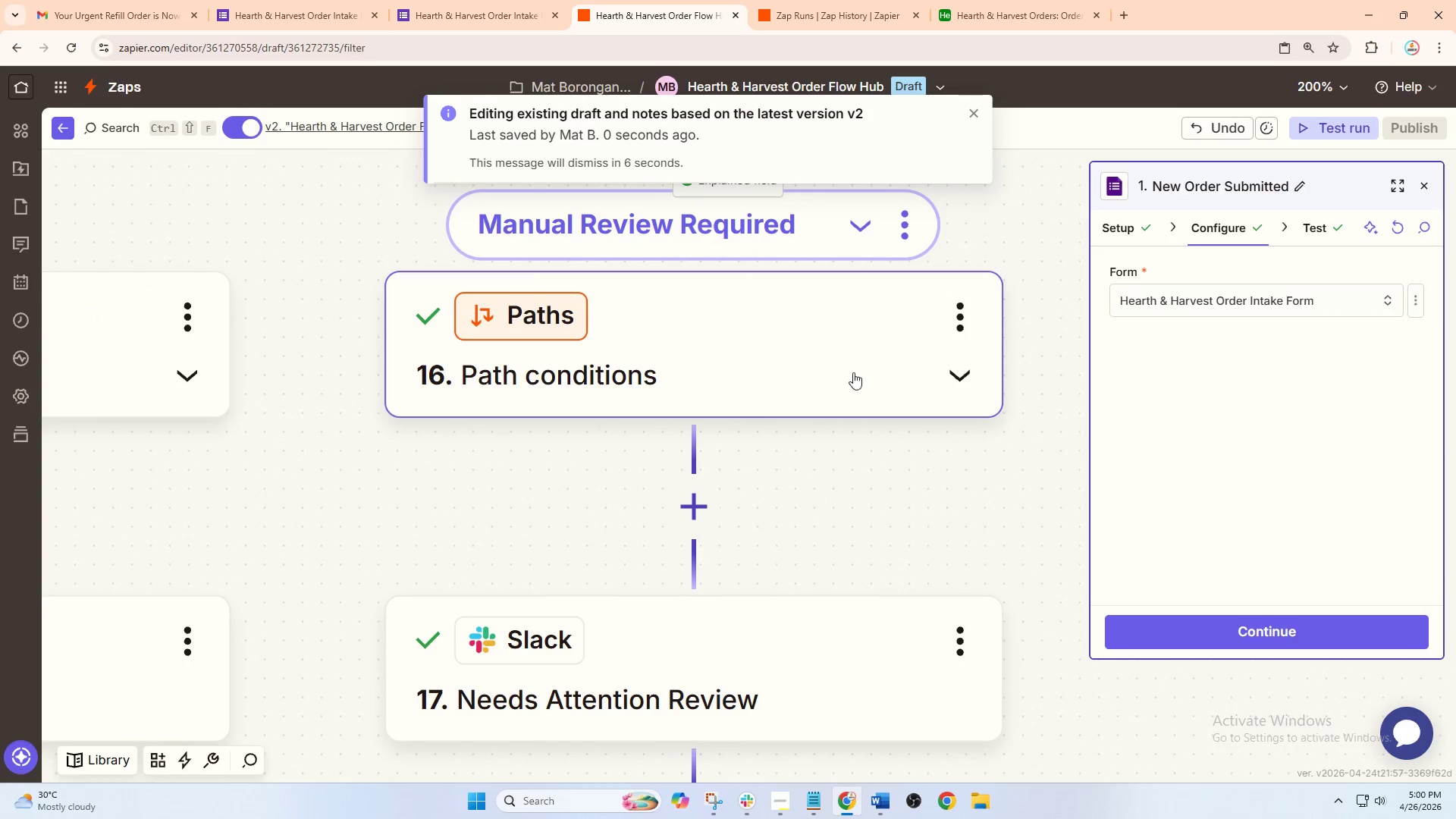 
left_click([846, 350])
 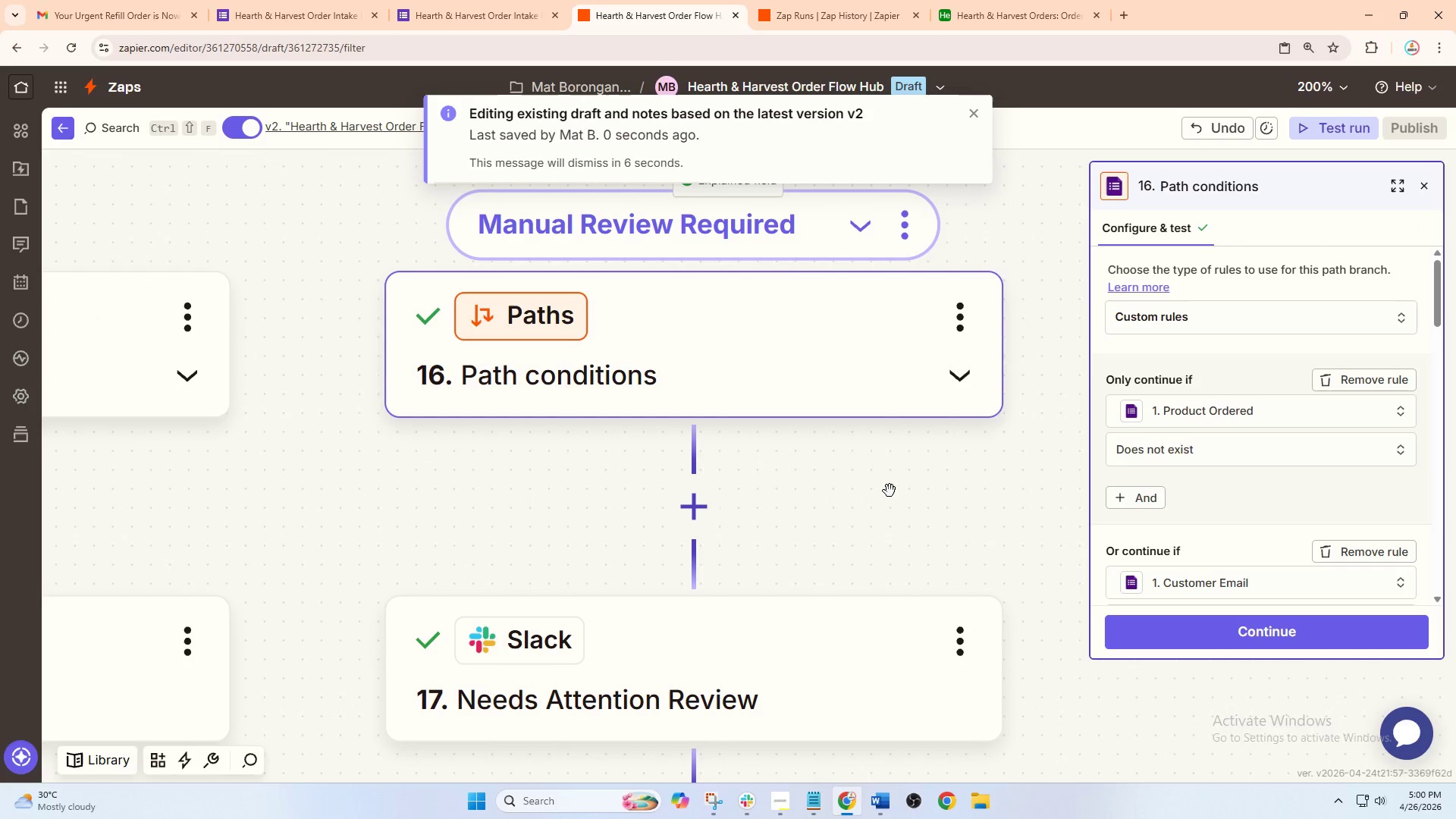 
left_click_drag(start_coordinate=[886, 494], to_coordinate=[682, 626])
 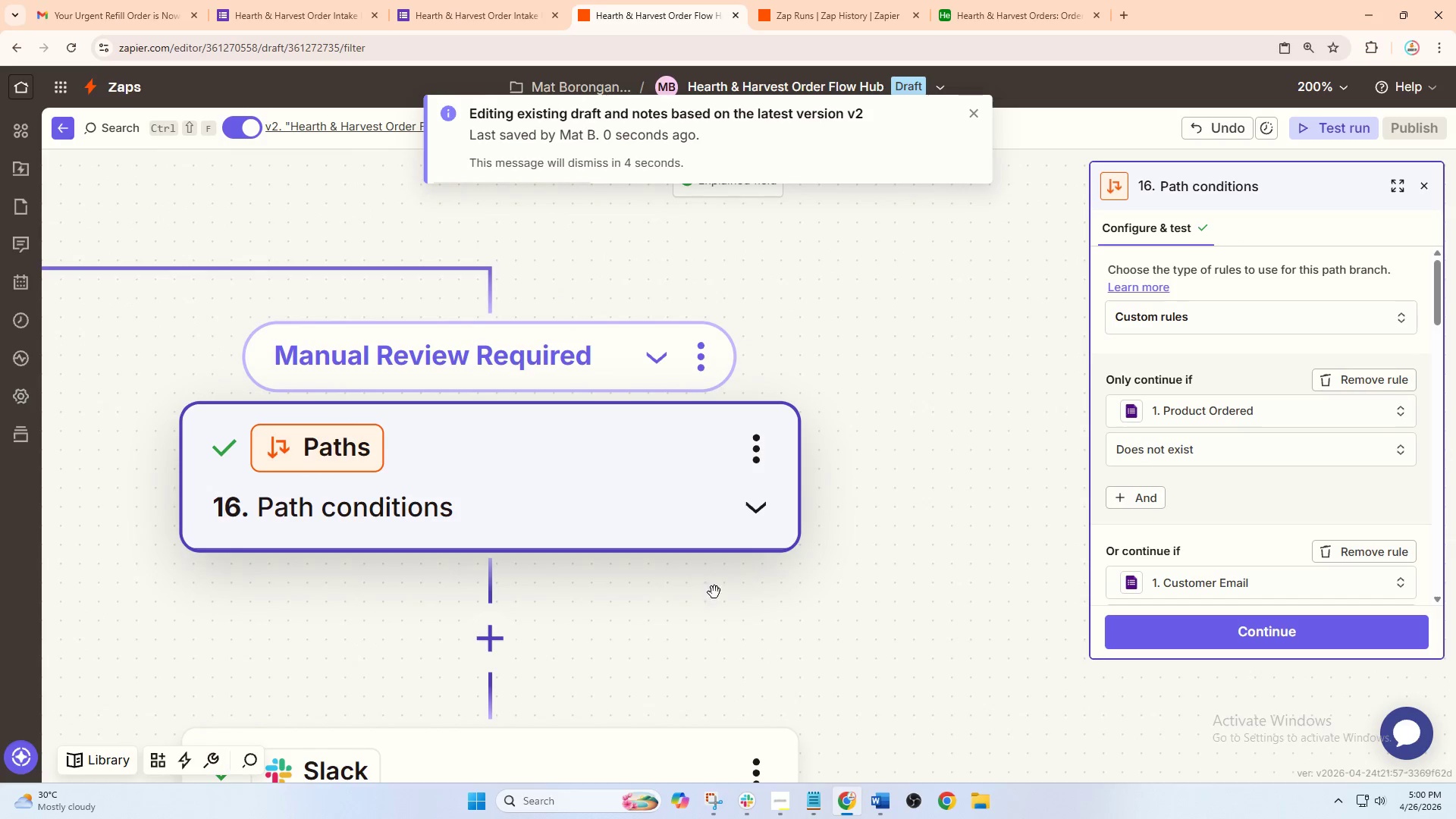 
hold_key(key=ControlLeft, duration=0.5)
 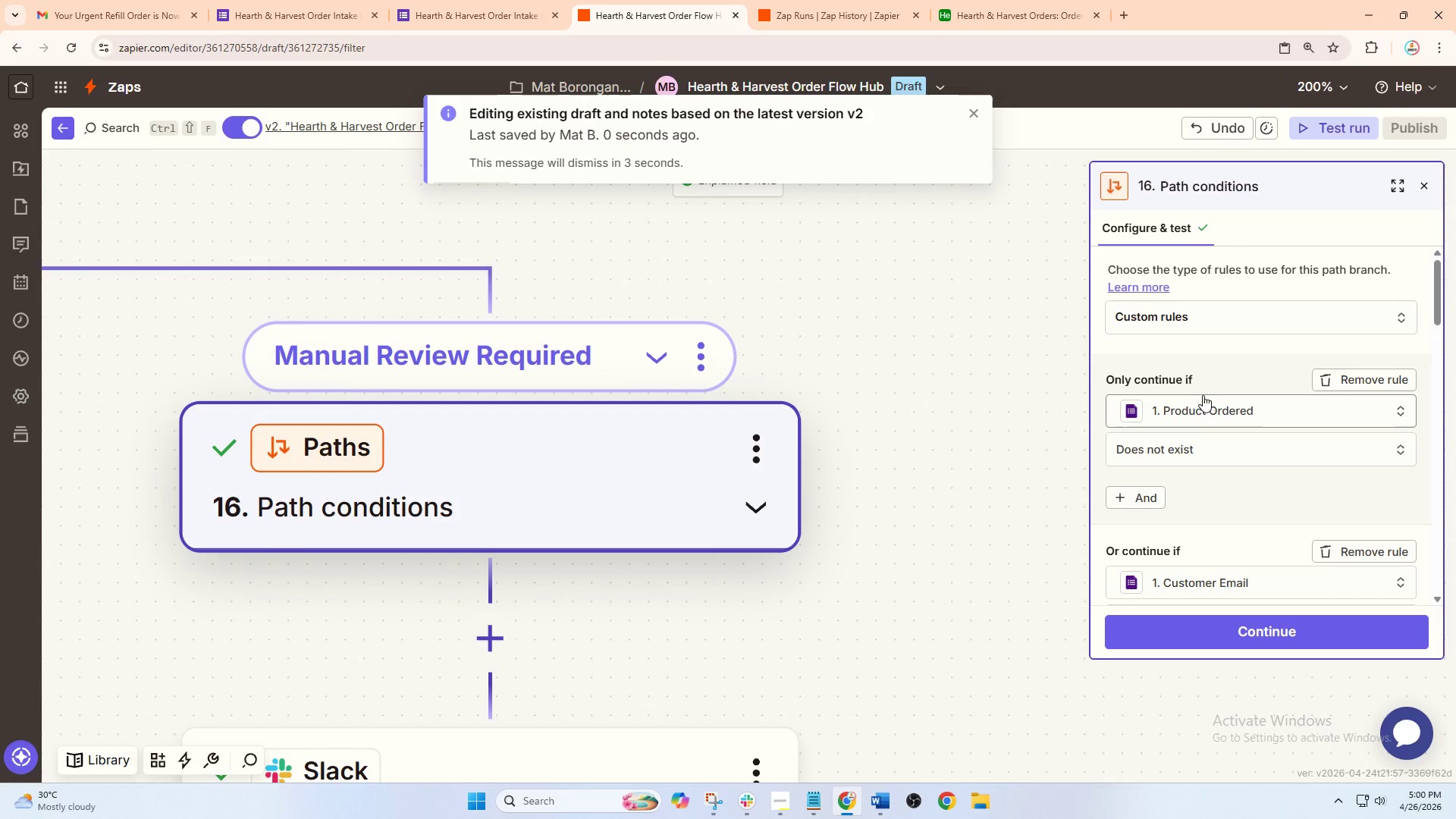 
scroll: coordinate [834, 419], scroll_direction: down, amount: 8.0
 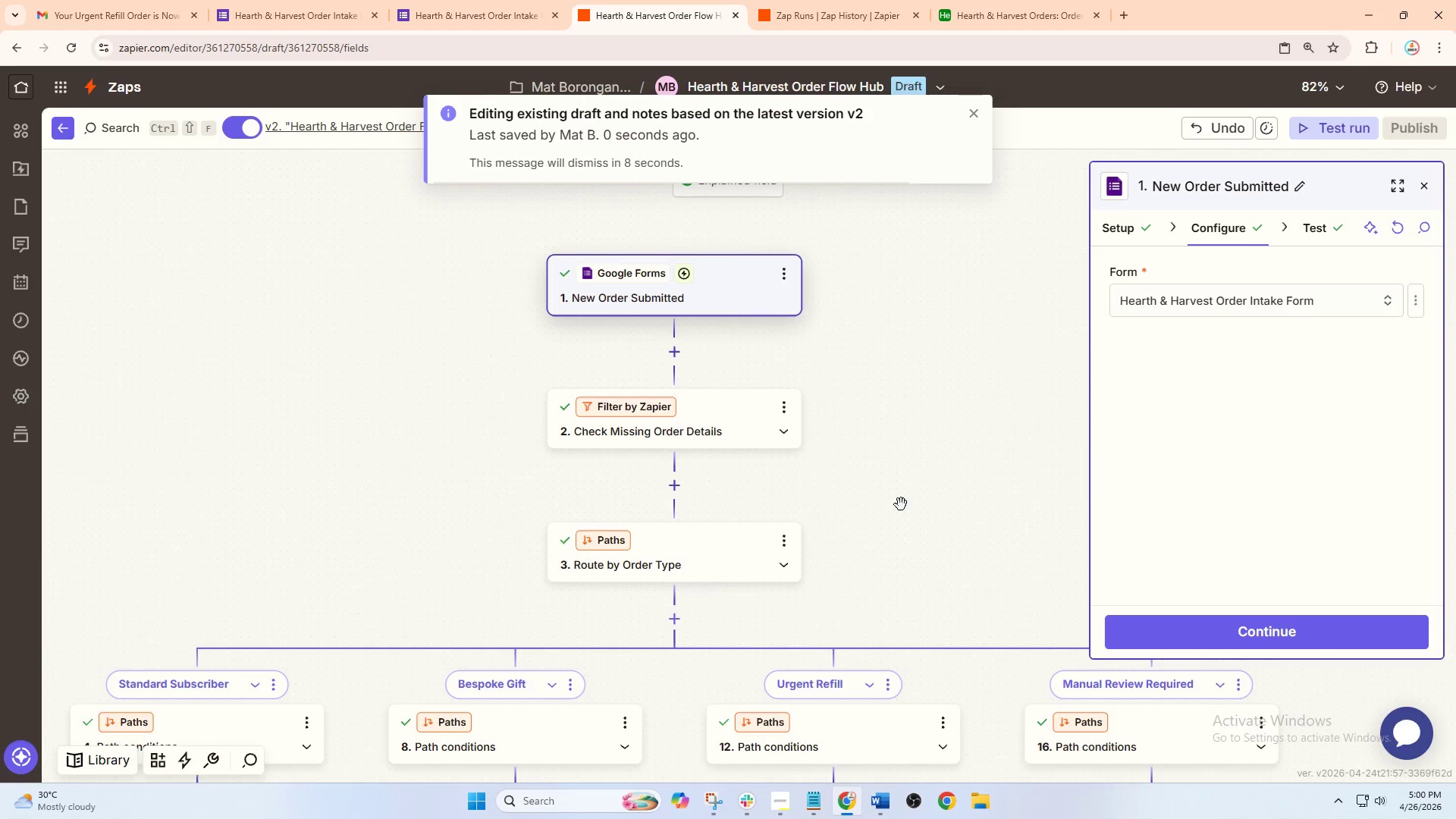 
scroll: coordinate [849, 449], scroll_direction: up, amount: 8.0
 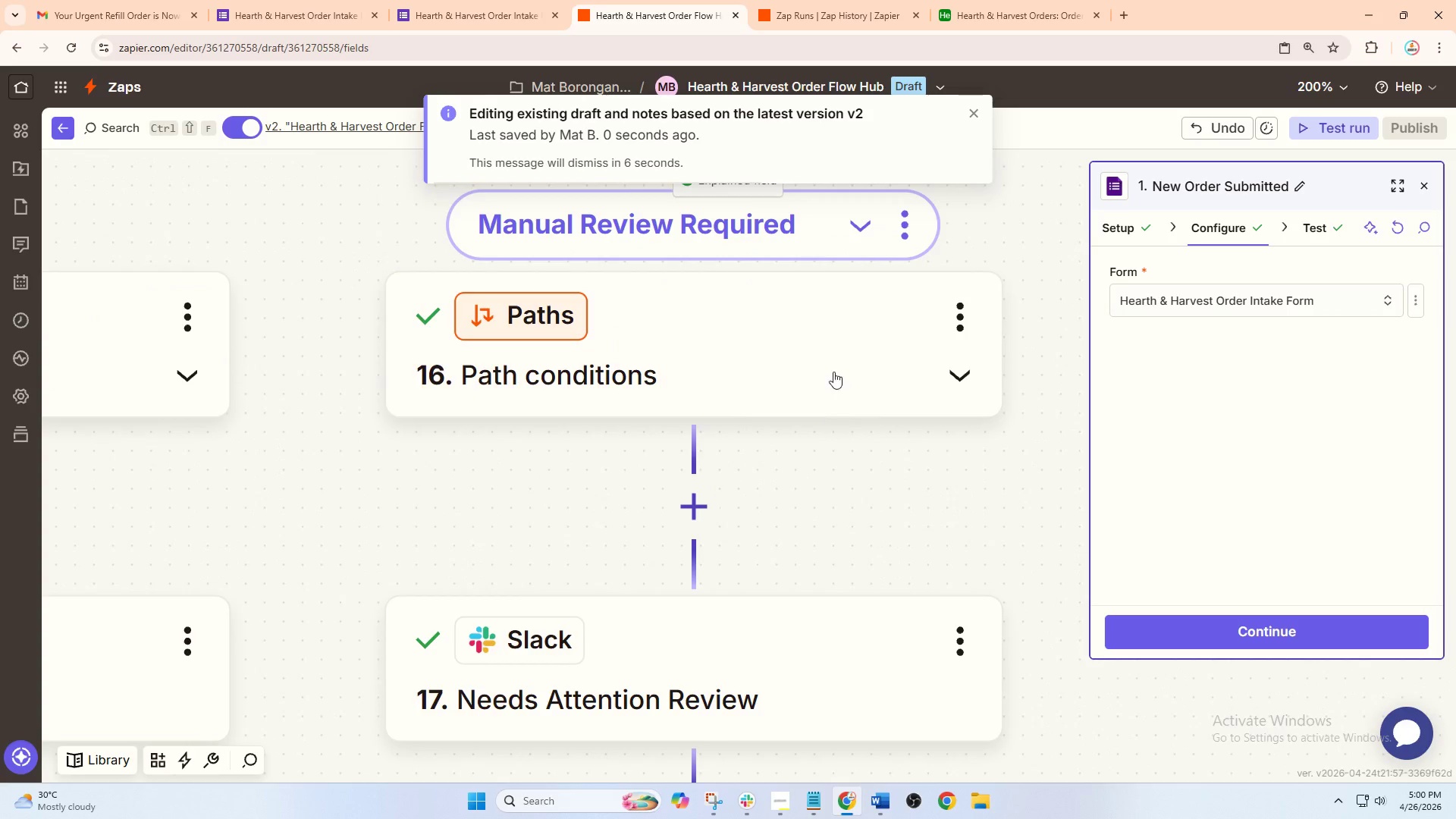 
left_click([1389, 182])
 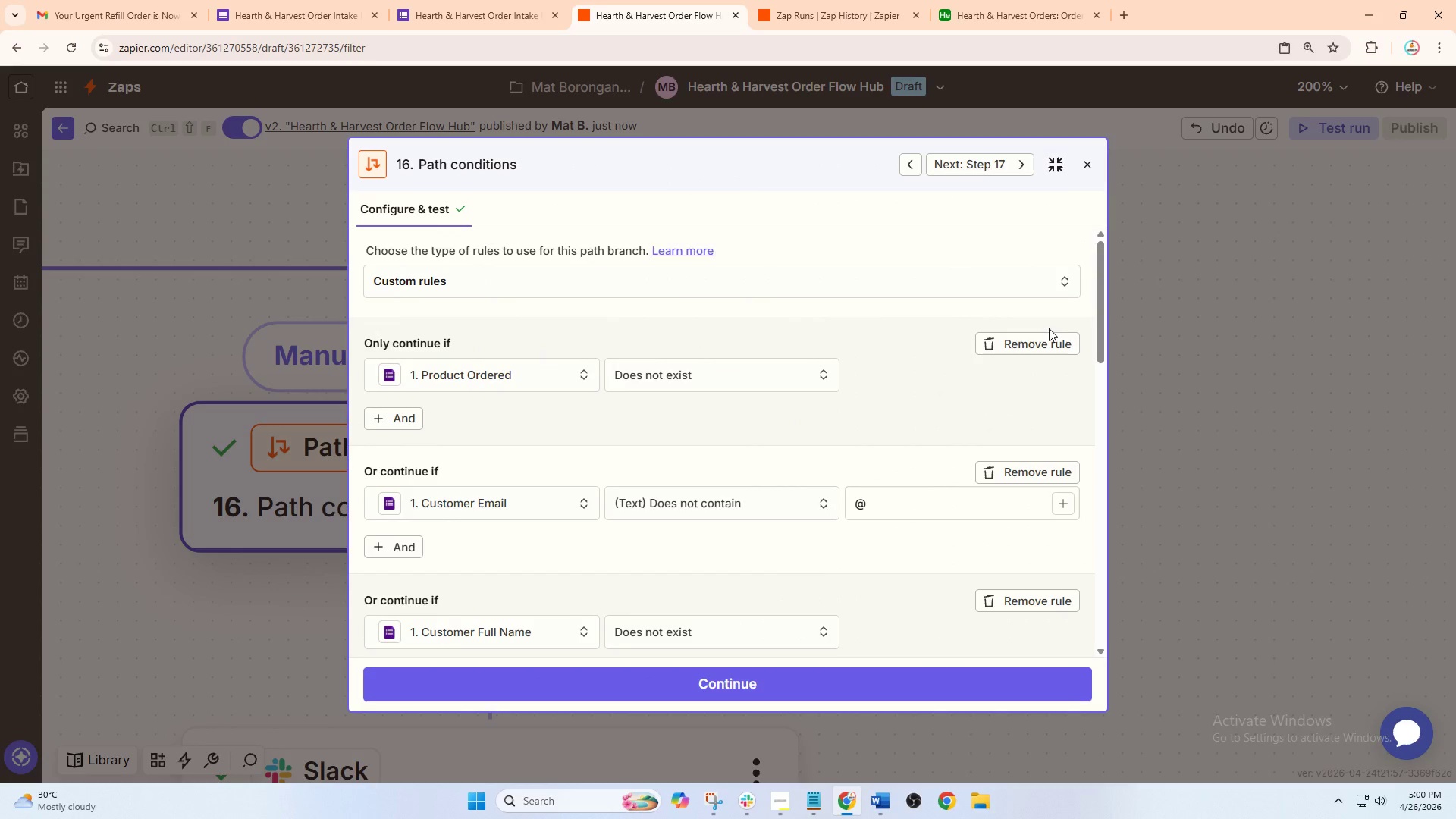 
scroll: coordinate [1207, 395], scroll_direction: down, amount: 1.0
 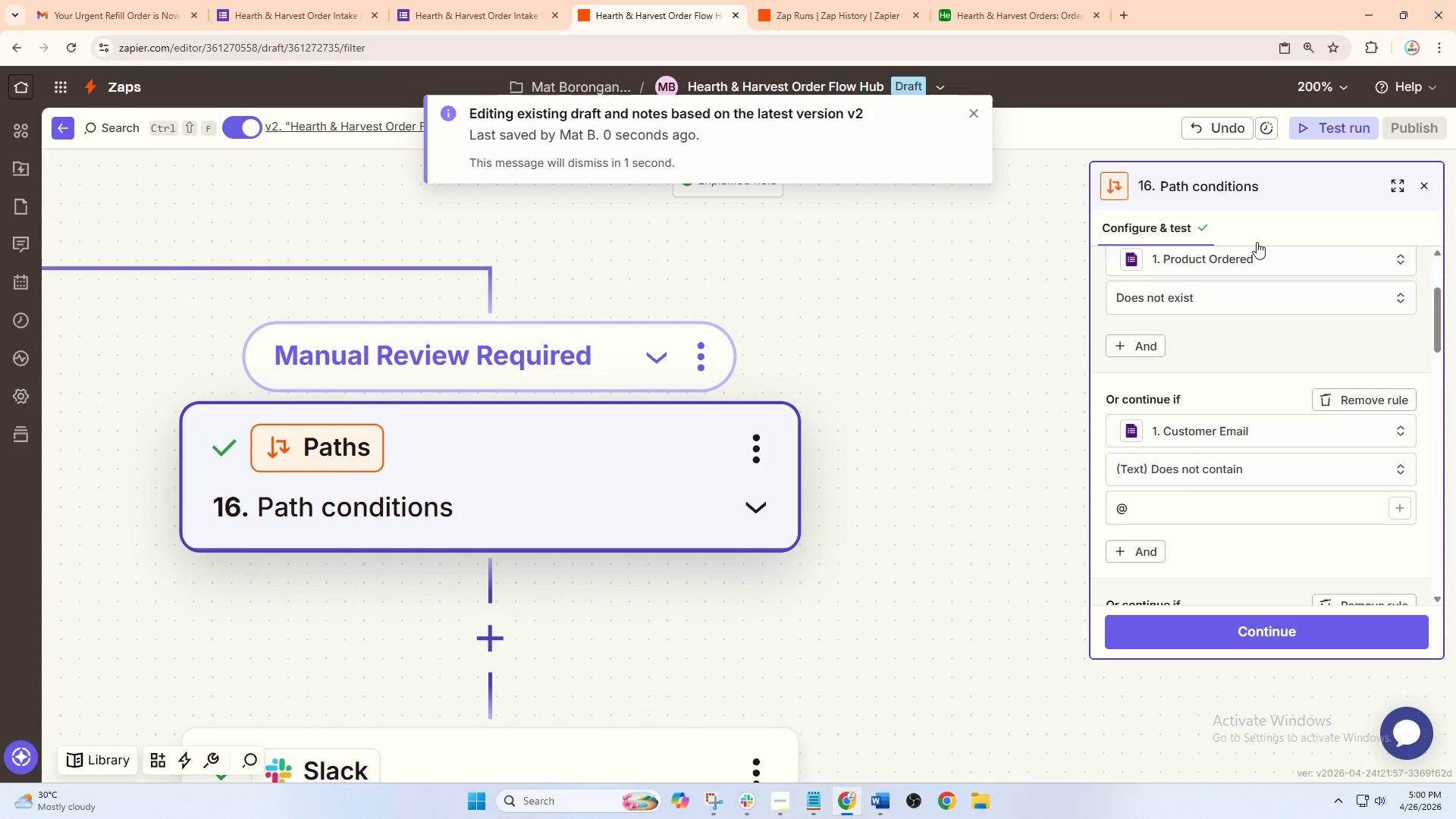 
left_click_drag(start_coordinate=[831, 165], to_coordinate=[949, 162])
 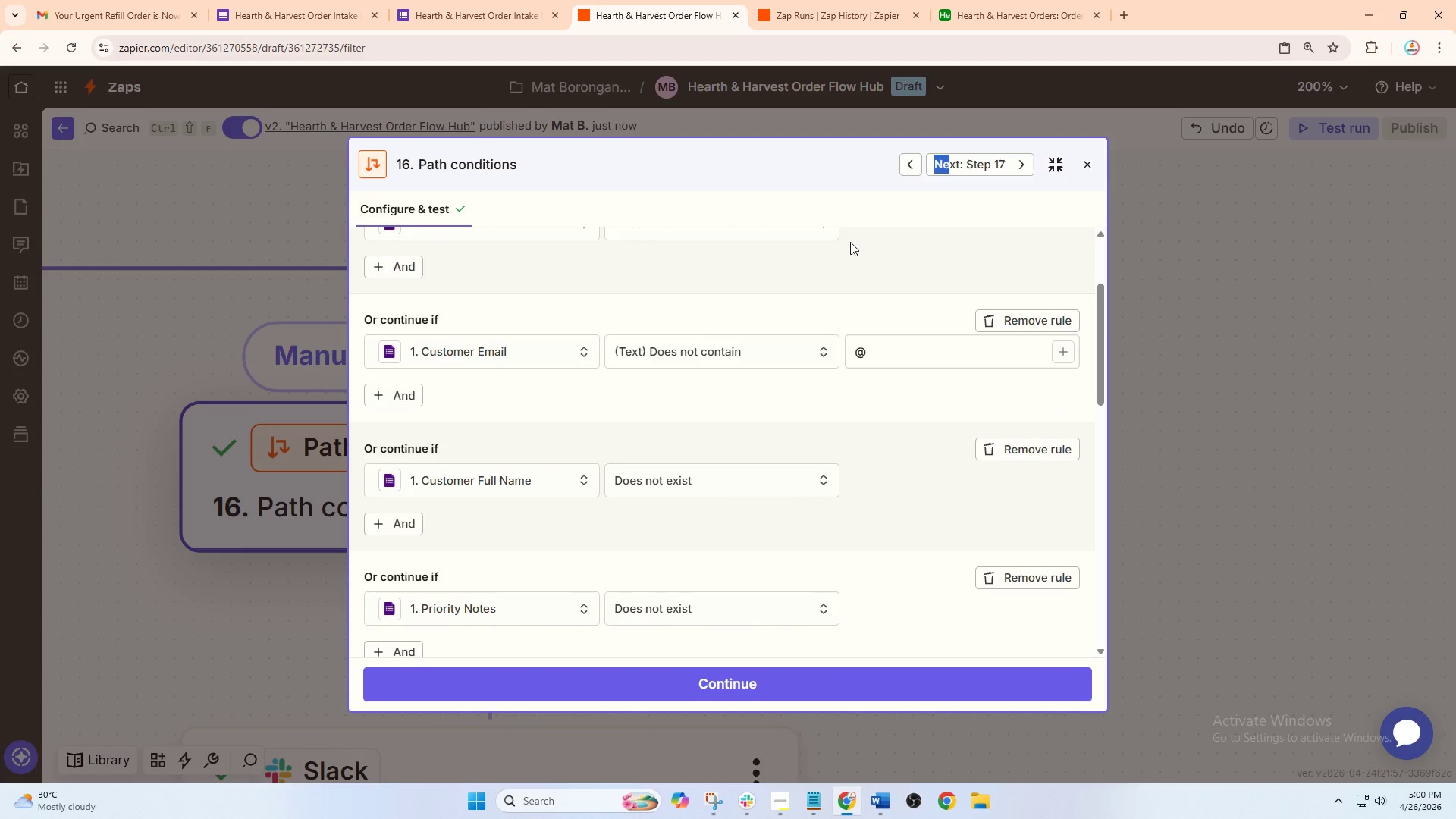 
left_click([1064, 158])
 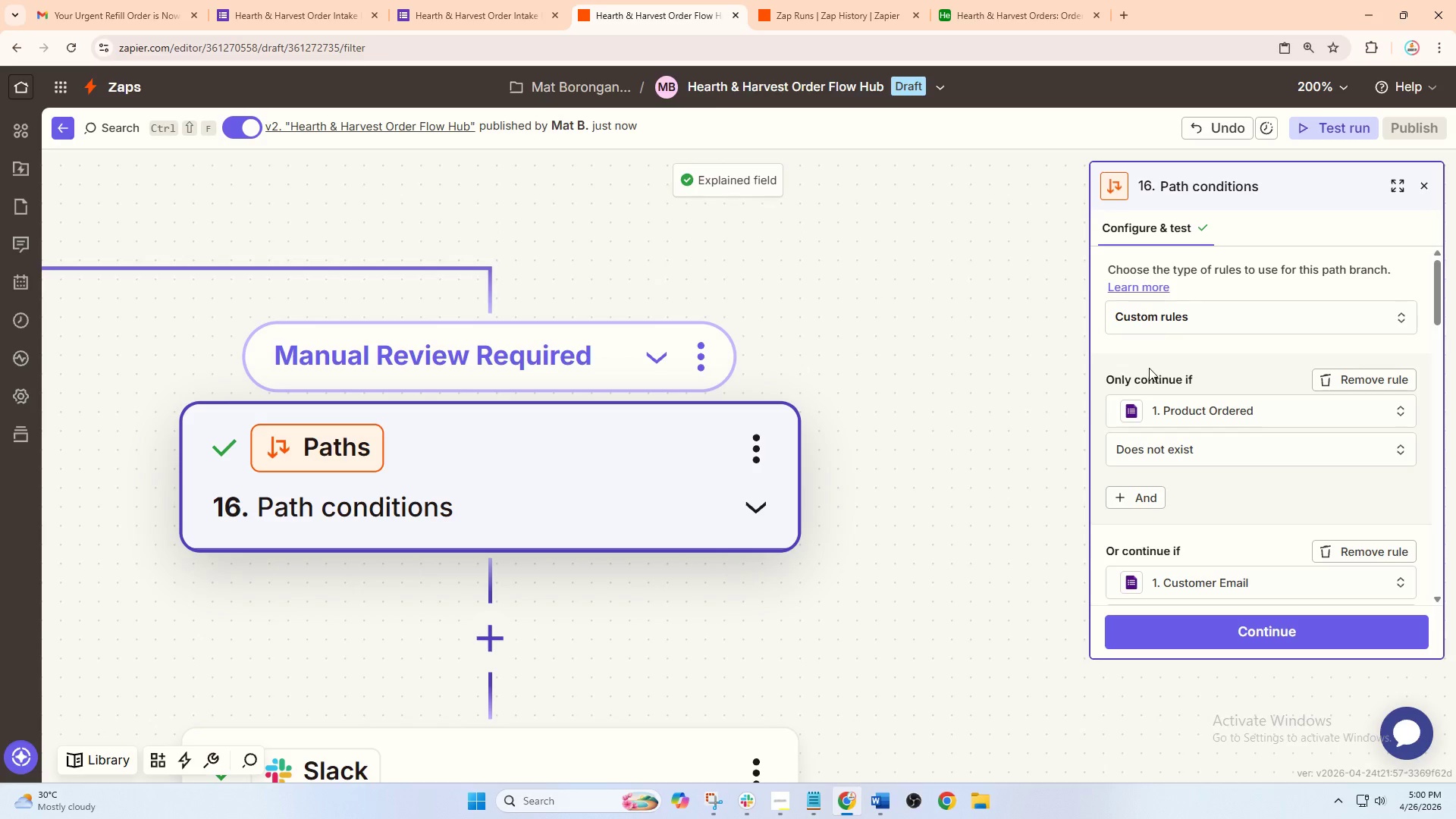 
scroll: coordinate [952, 406], scroll_direction: down, amount: 2.0
 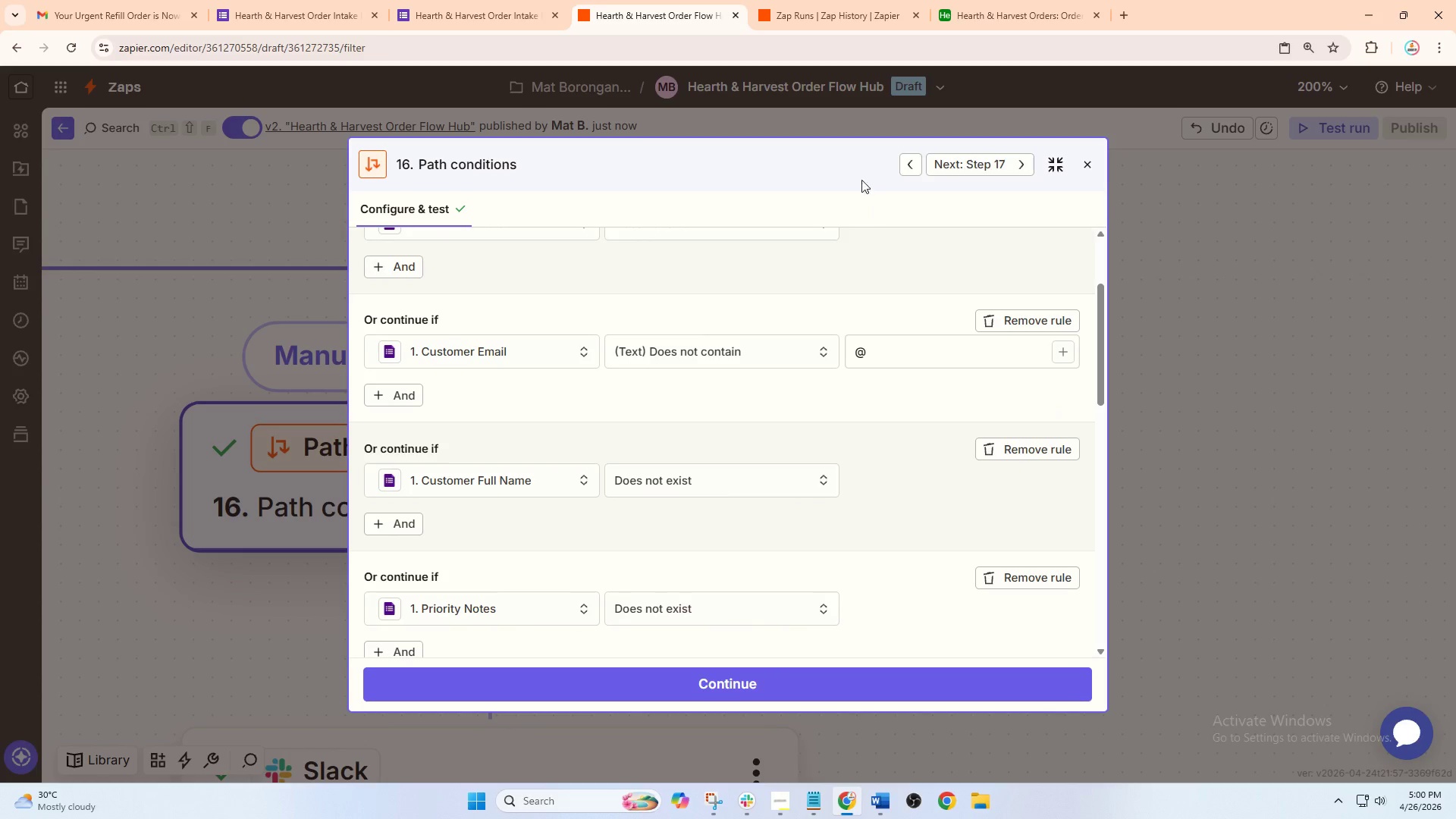 
left_click_drag(start_coordinate=[939, 452], to_coordinate=[1007, 439])
 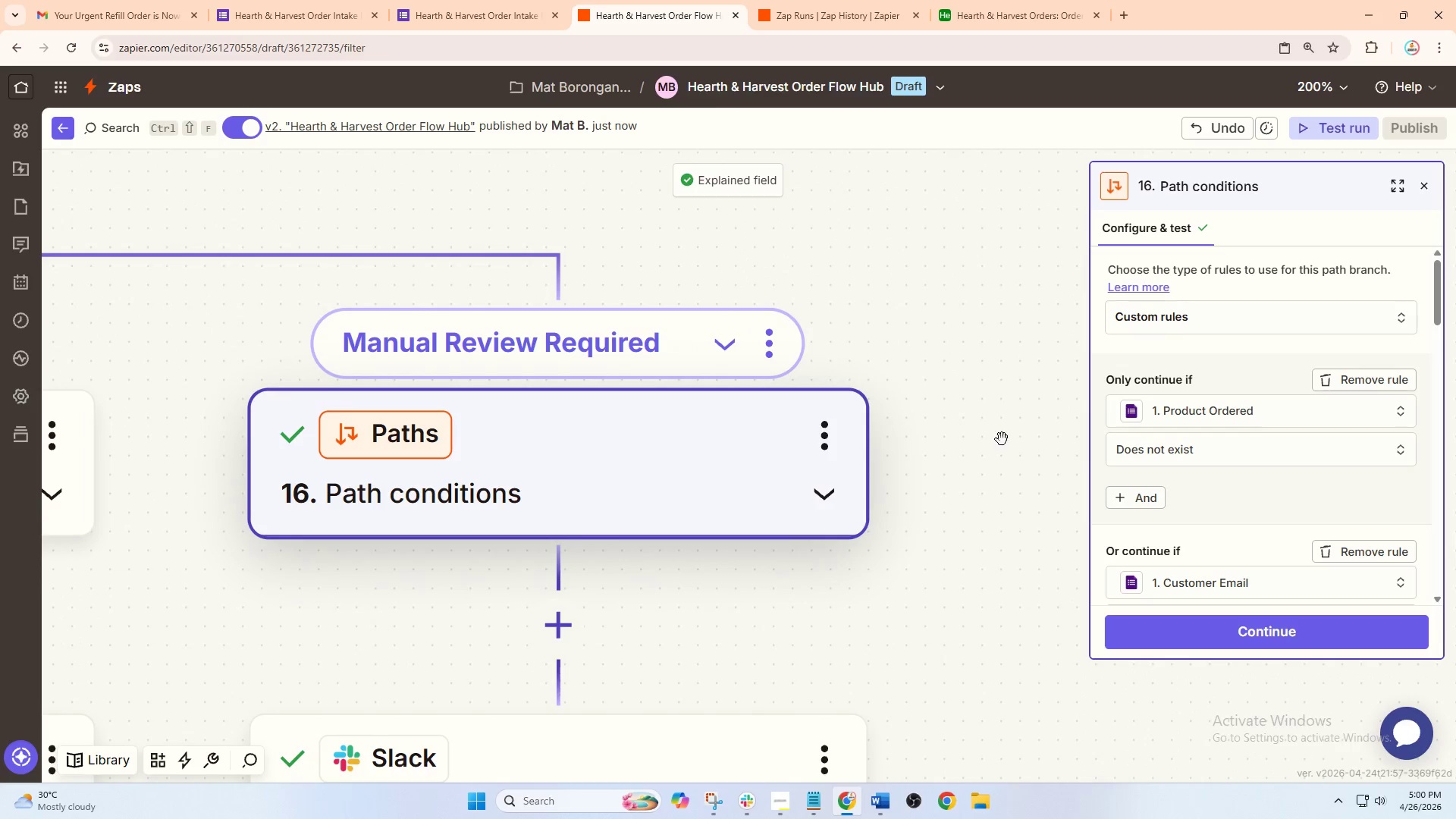 
hold_key(key=ControlLeft, duration=0.58)
 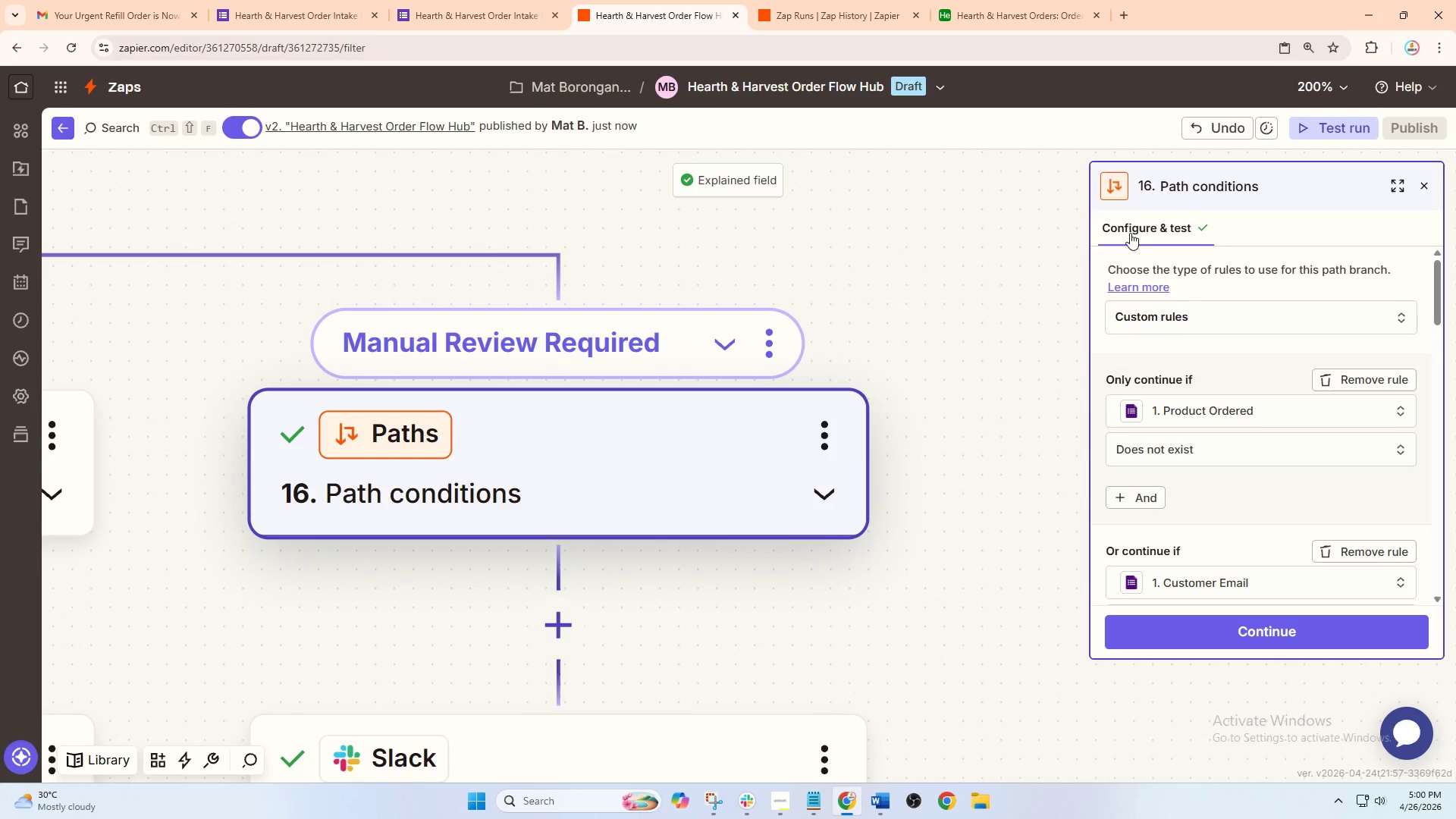 
hold_key(key=ControlLeft, duration=5.92)
 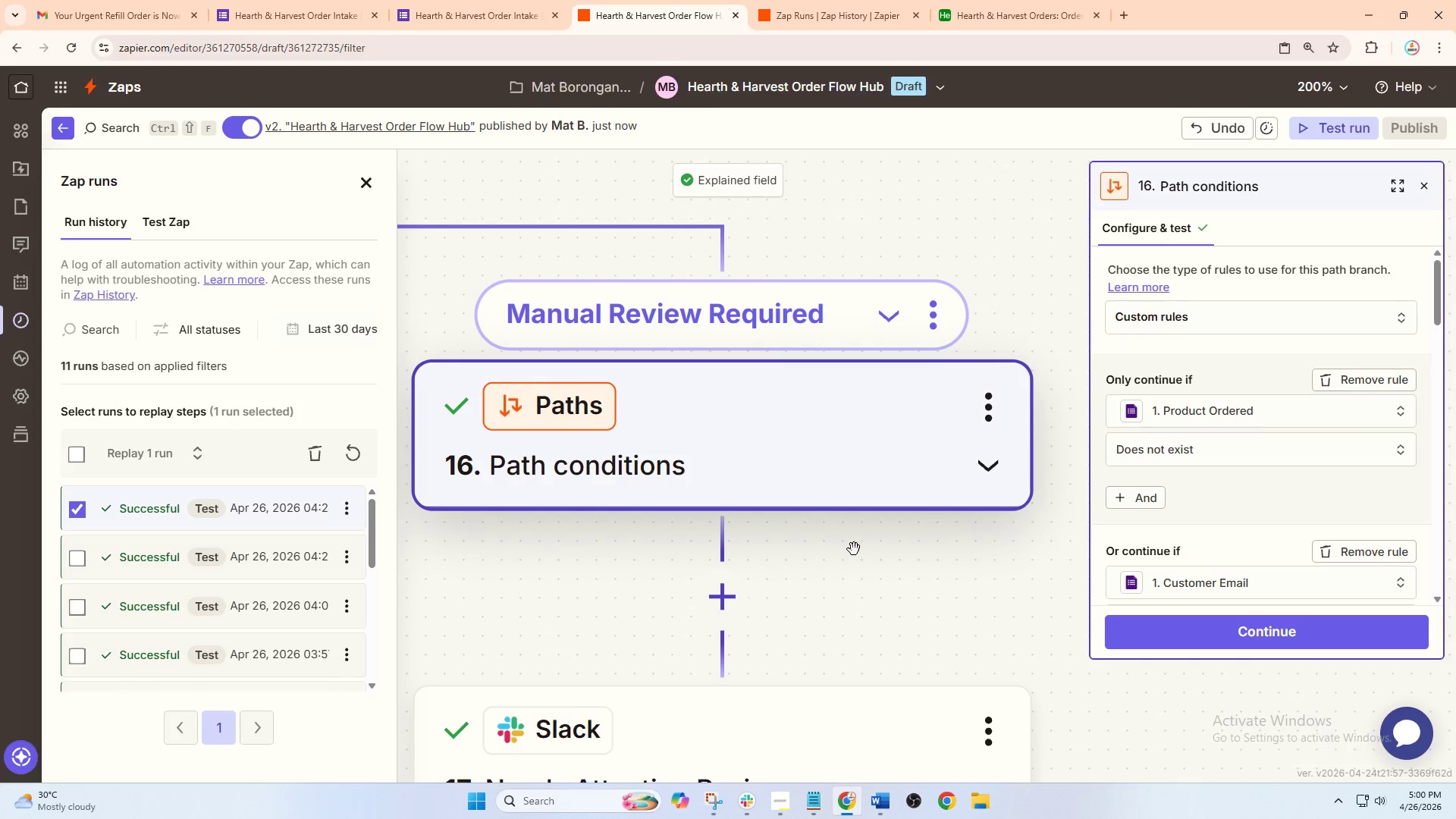 
scroll: coordinate [815, 263], scroll_direction: down, amount: 1.0
 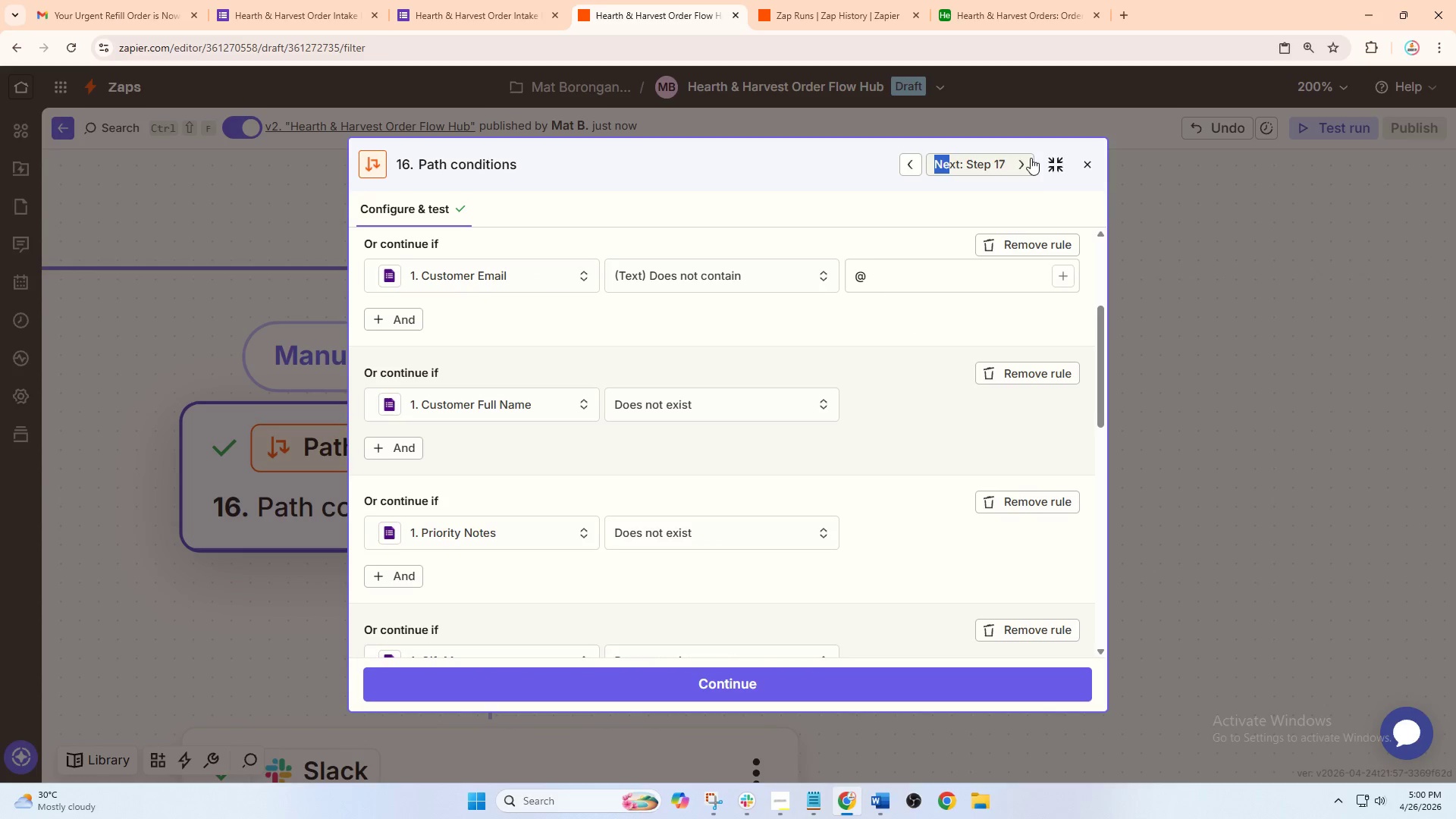 
left_click([1316, 130])
 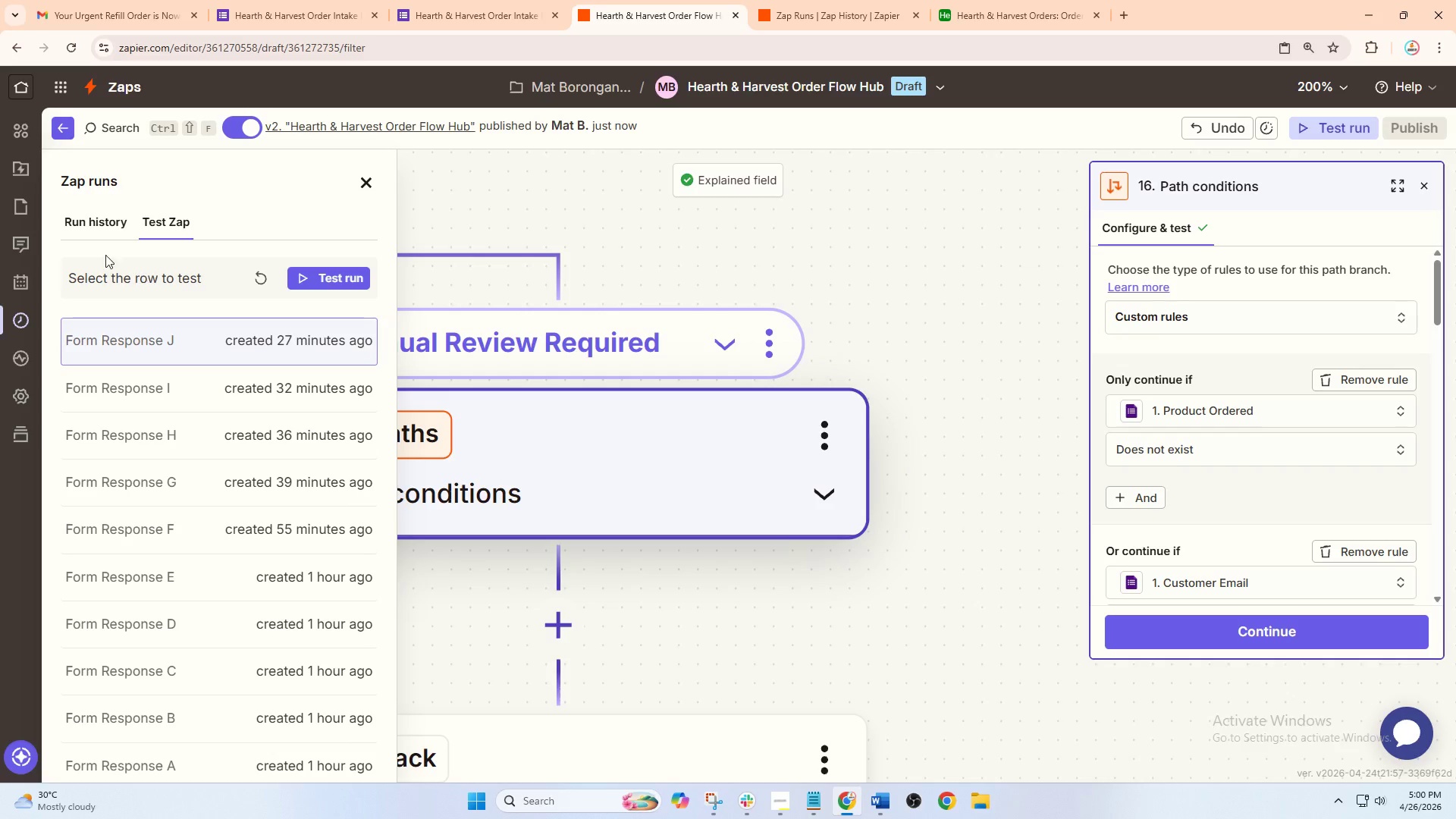 
left_click([88, 228])
 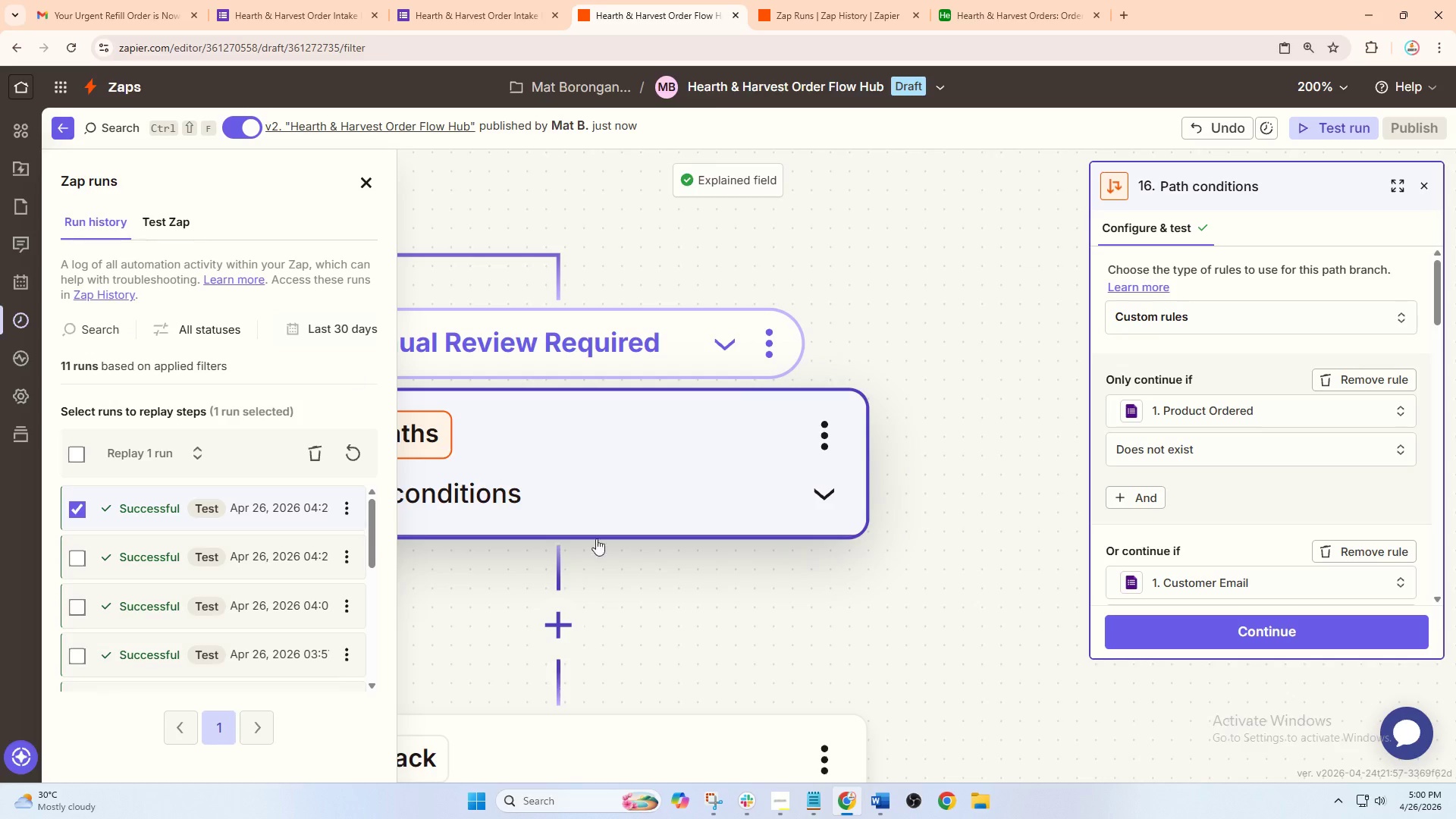 
left_click_drag(start_coordinate=[708, 561], to_coordinate=[871, 533])
 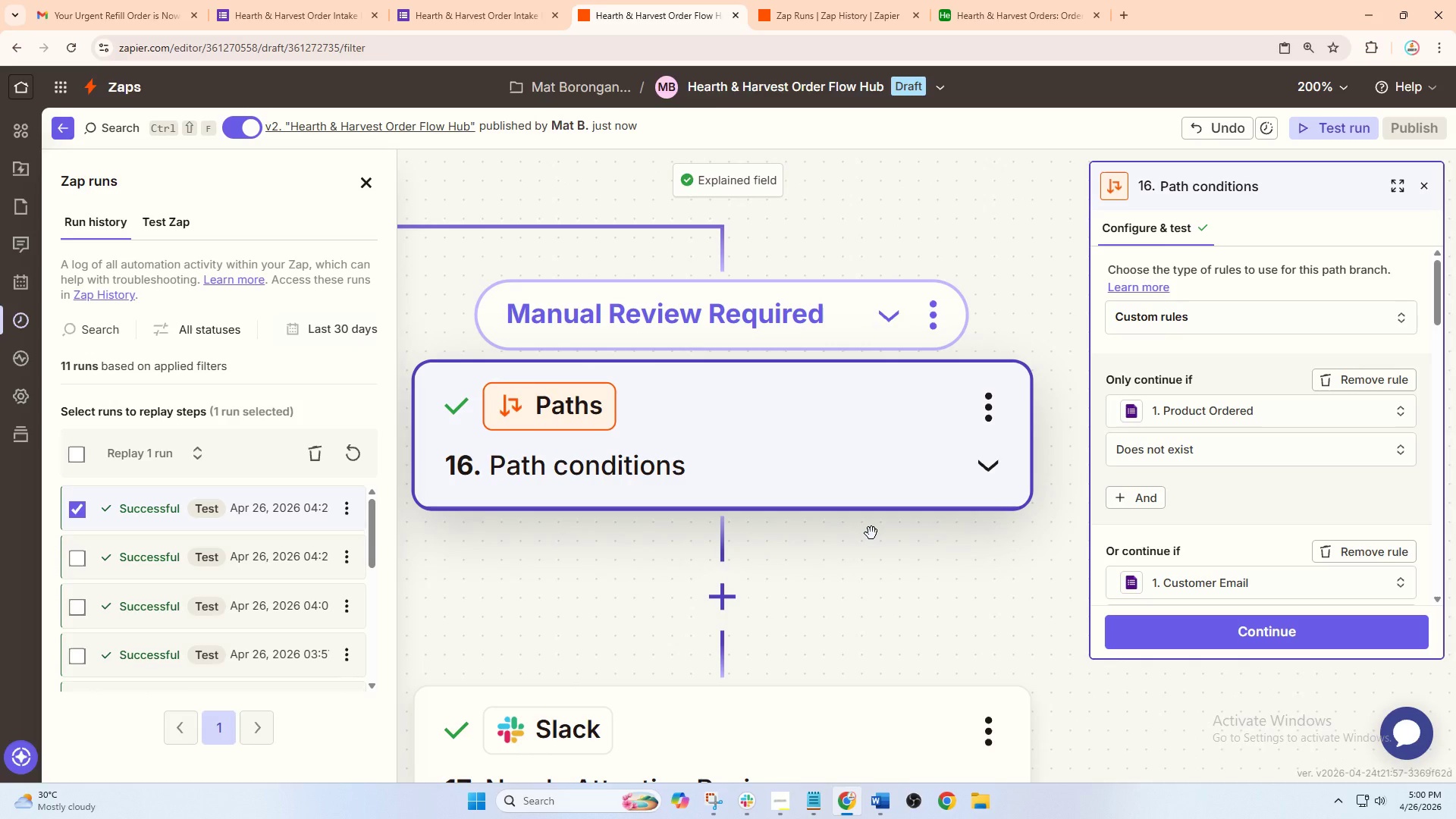 
scroll: coordinate [954, 441], scroll_direction: up, amount: 2.0
 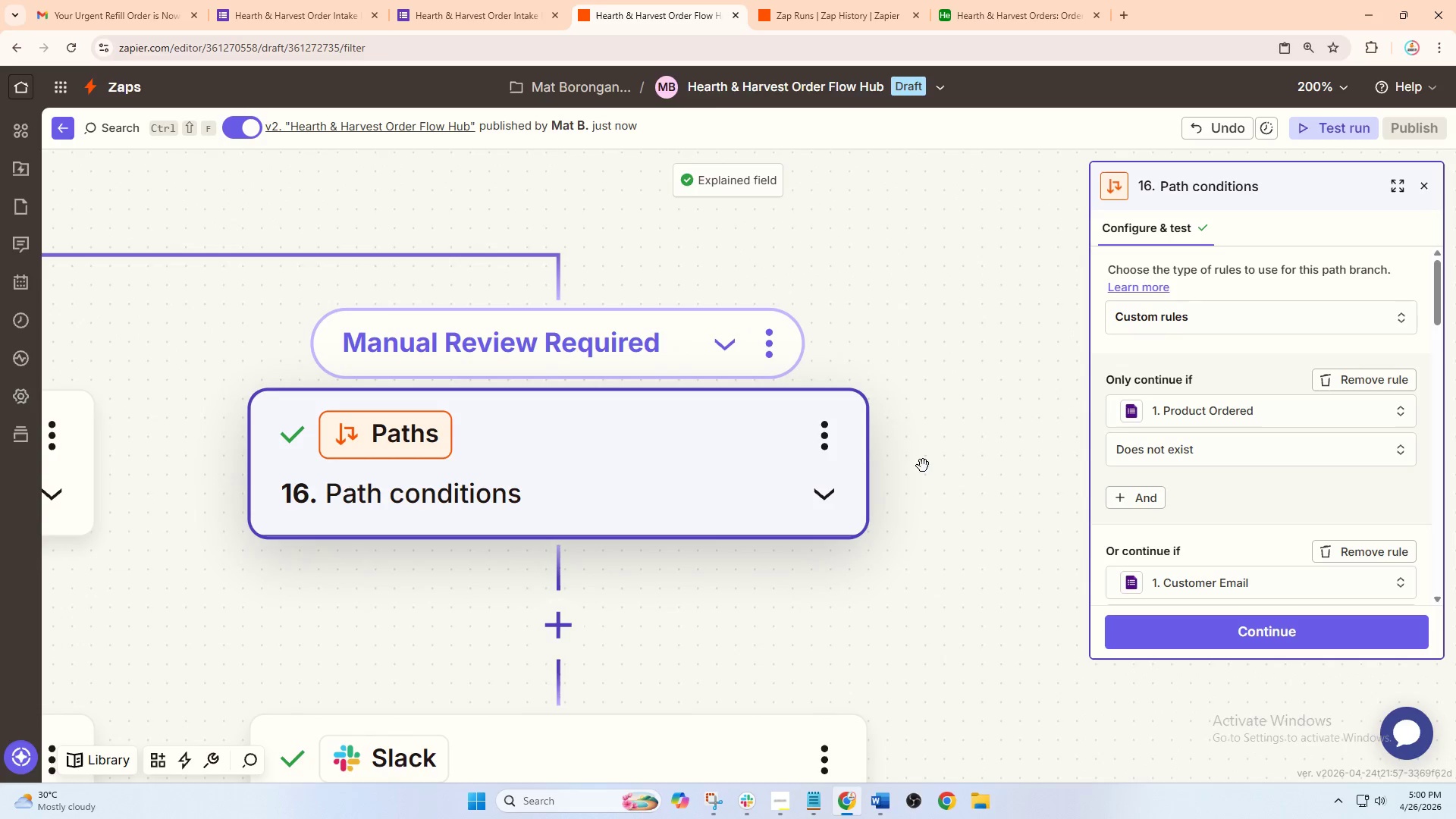 
hold_key(key=ControlLeft, duration=0.55)
 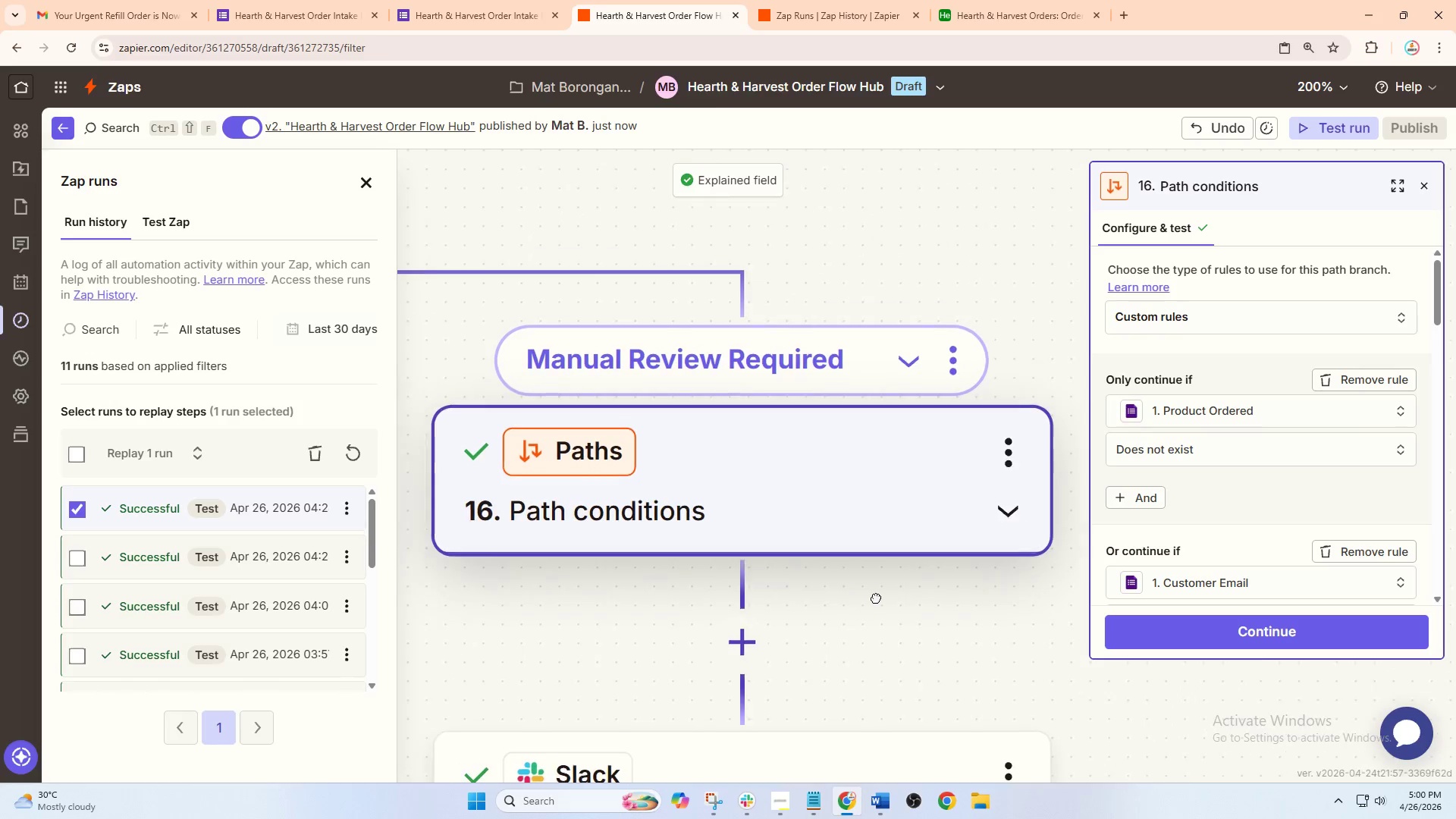 
left_click_drag(start_coordinate=[854, 549], to_coordinate=[874, 624])
 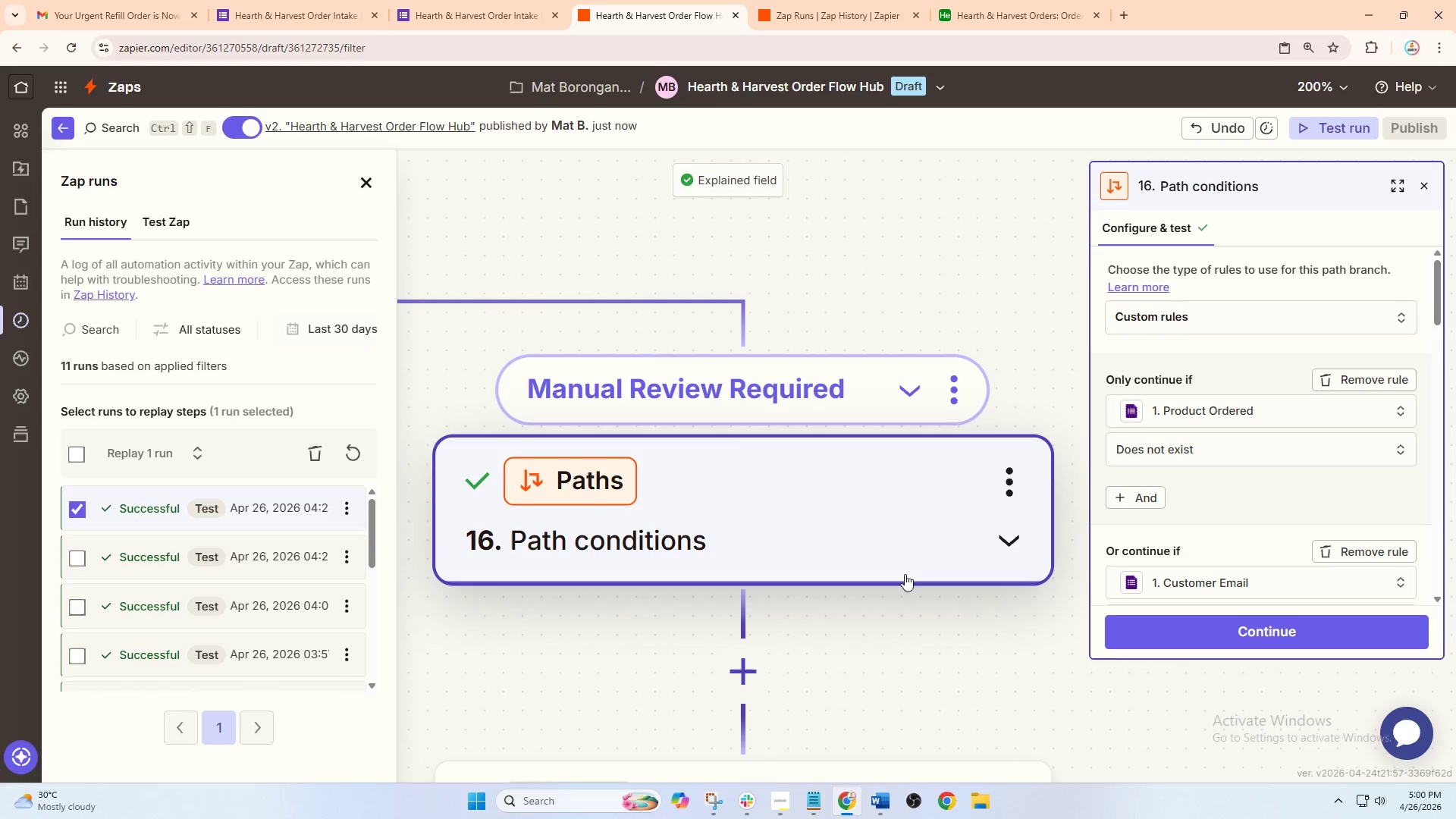 
hold_key(key=ControlLeft, duration=0.38)
 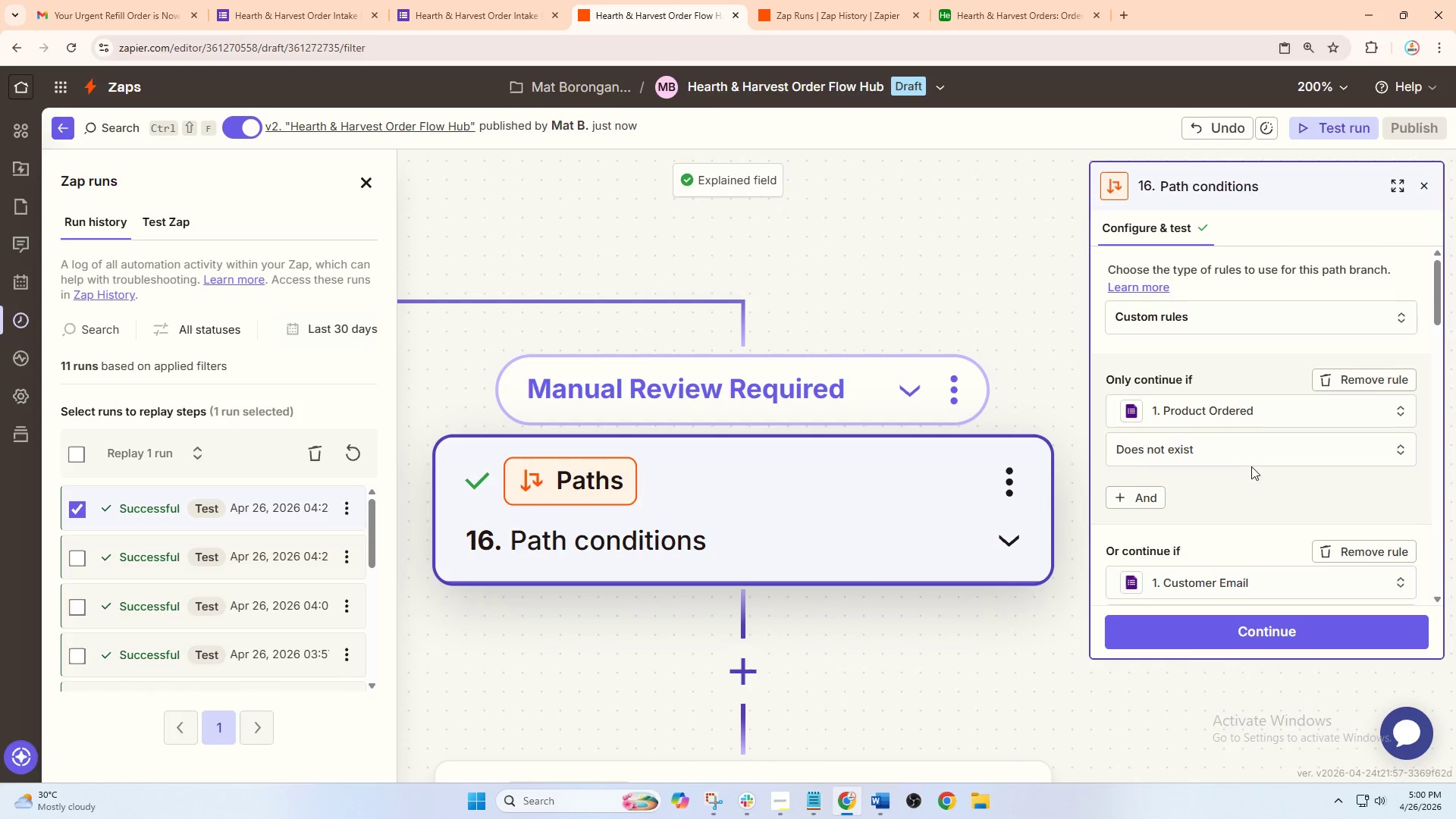 
scroll: coordinate [871, 533], scroll_direction: up, amount: 2.0
 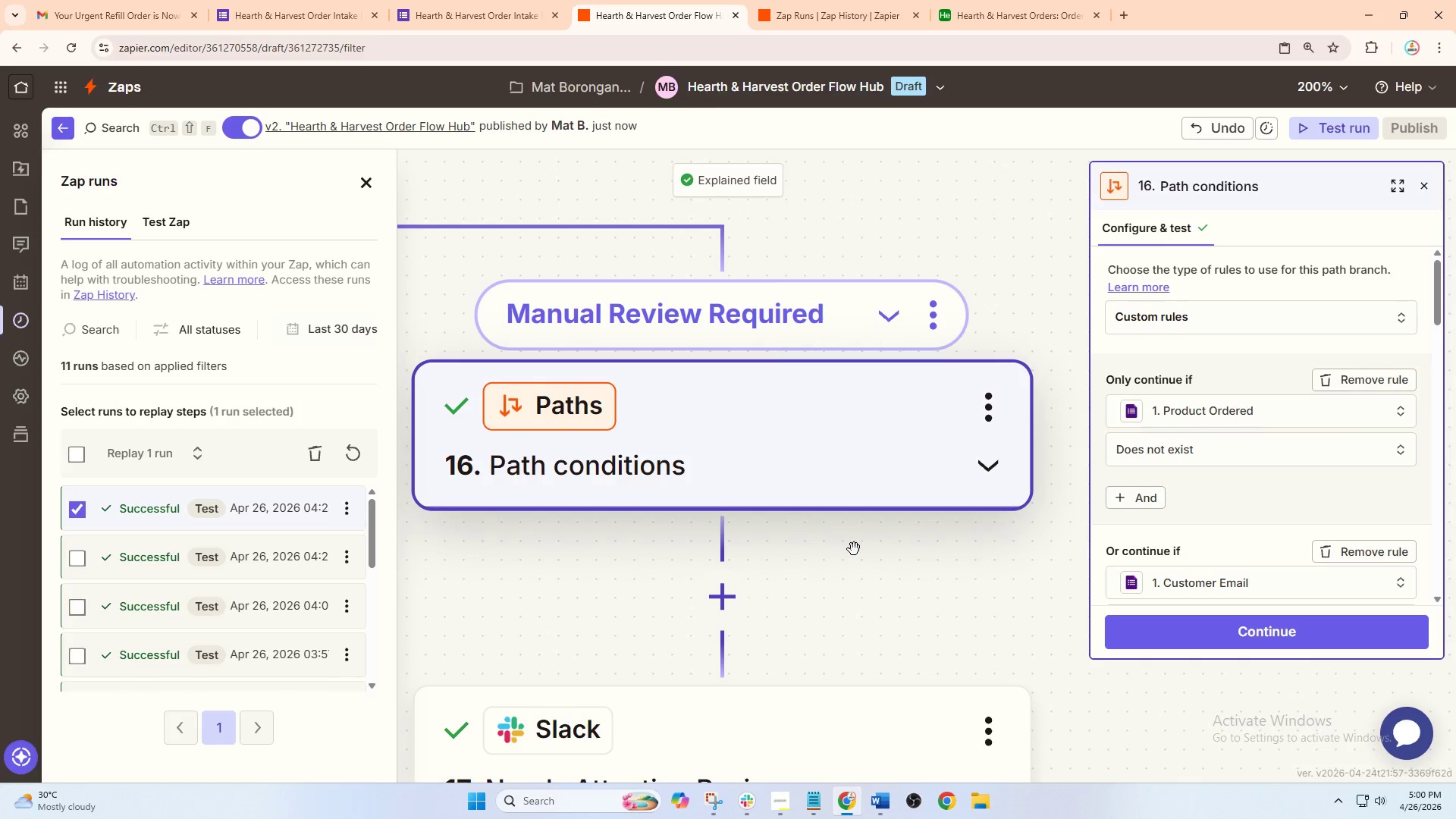 
left_click([711, 803])
 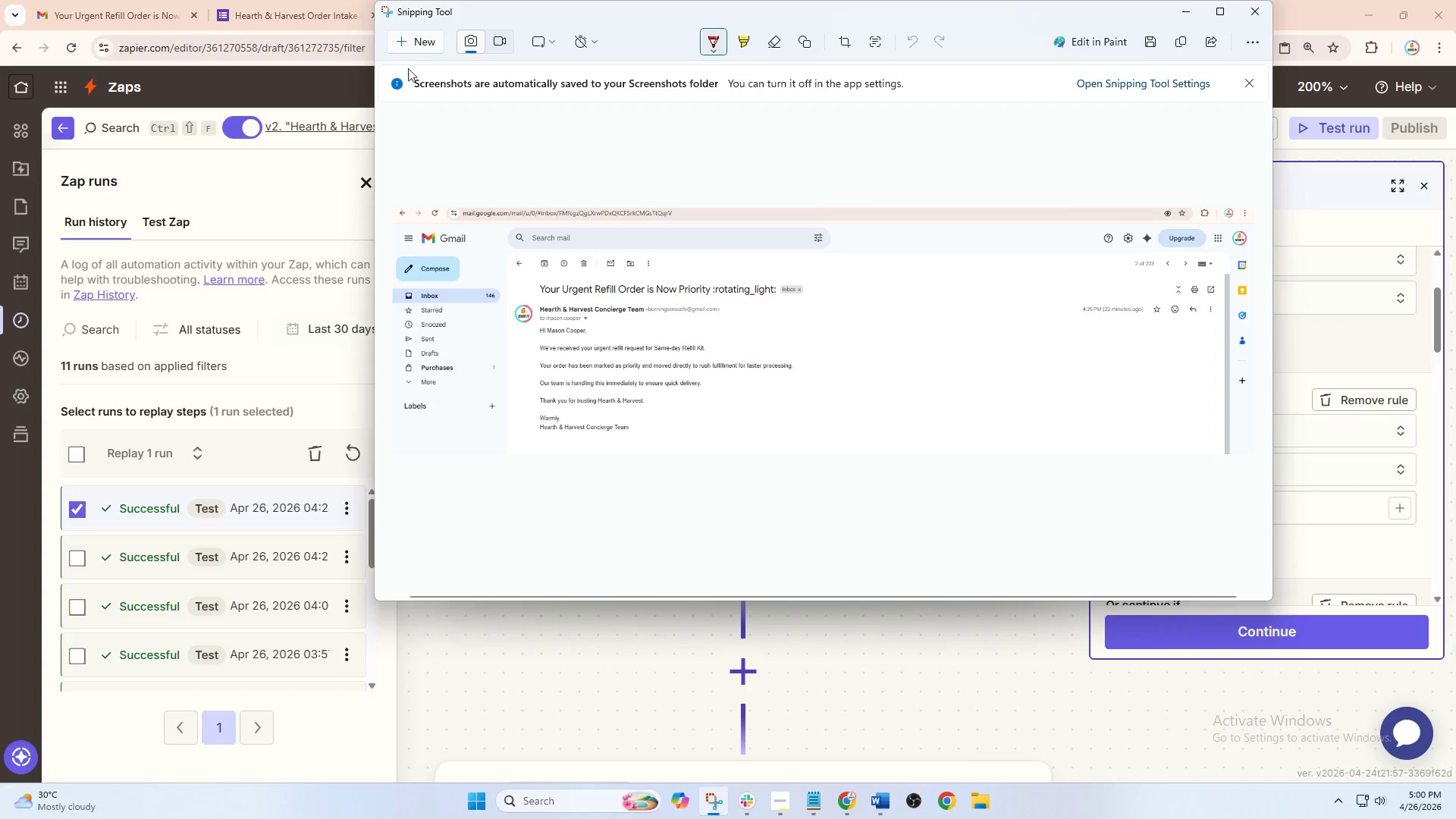 
left_click([408, 35])
 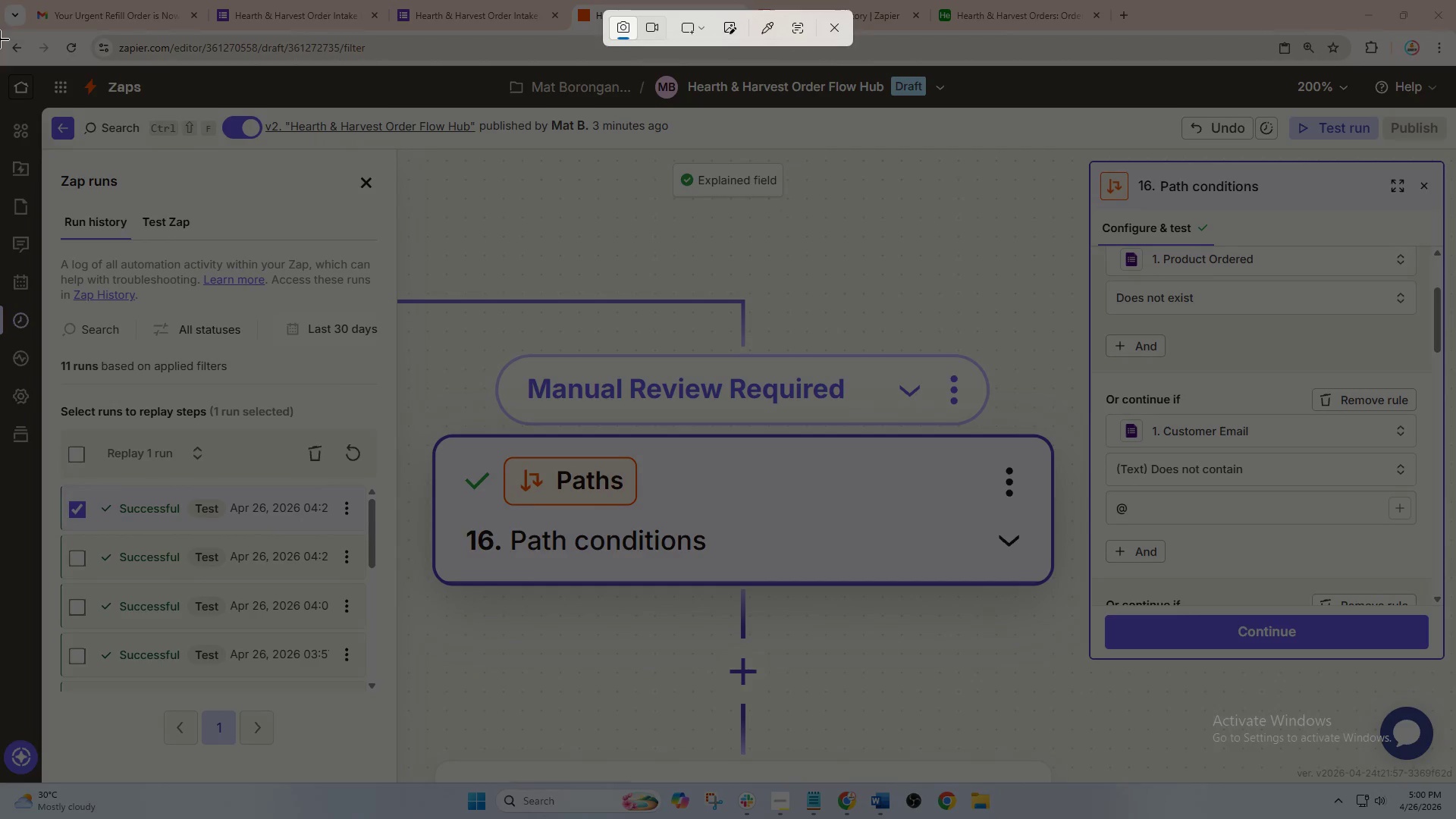 
scroll: coordinate [1260, 460], scroll_direction: down, amount: 2.0
 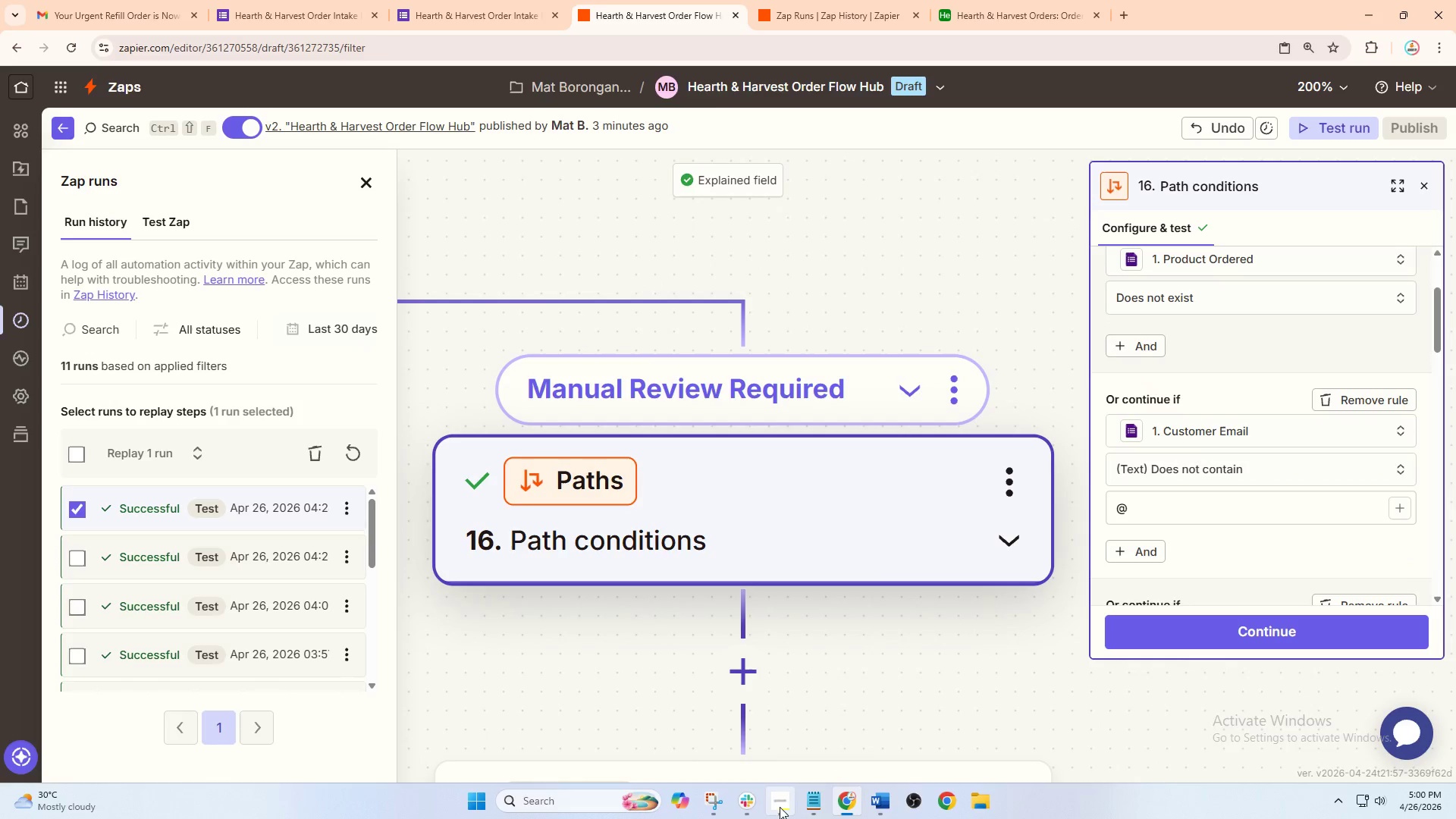 
left_click_drag(start_coordinate=[0, 30], to_coordinate=[1455, 783])
 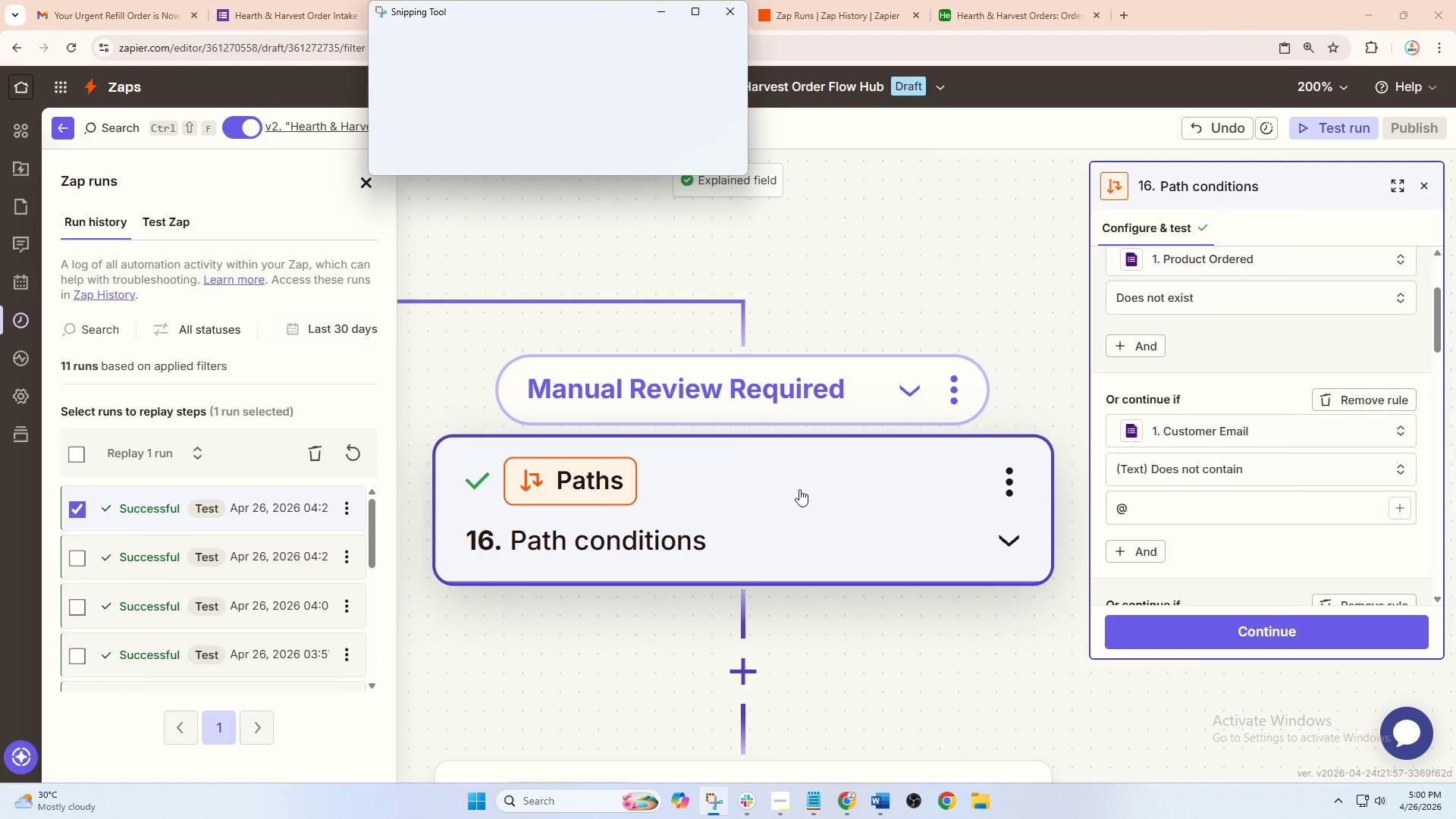 
right_click([764, 439])
 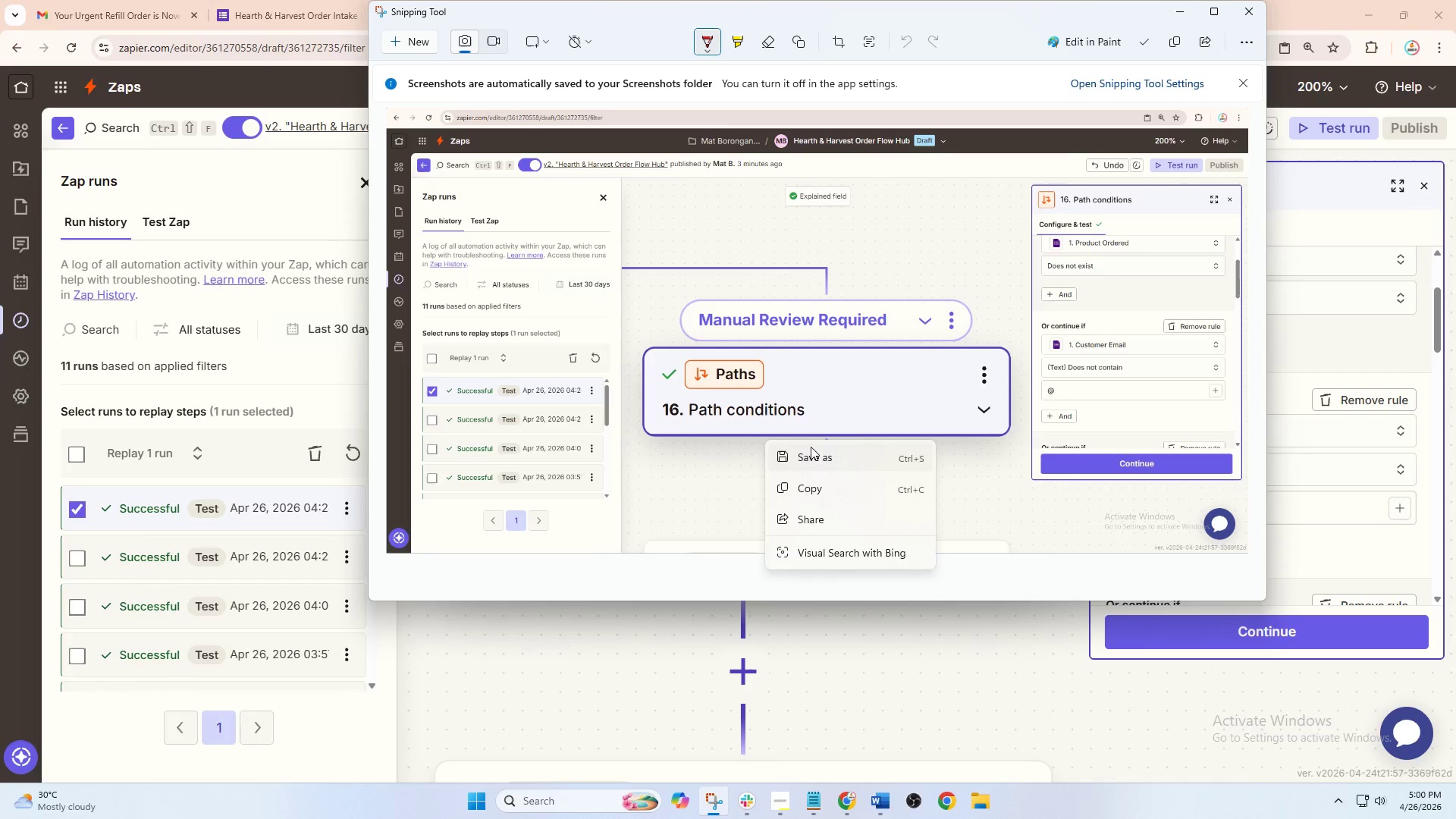 
double_click([811, 447])
 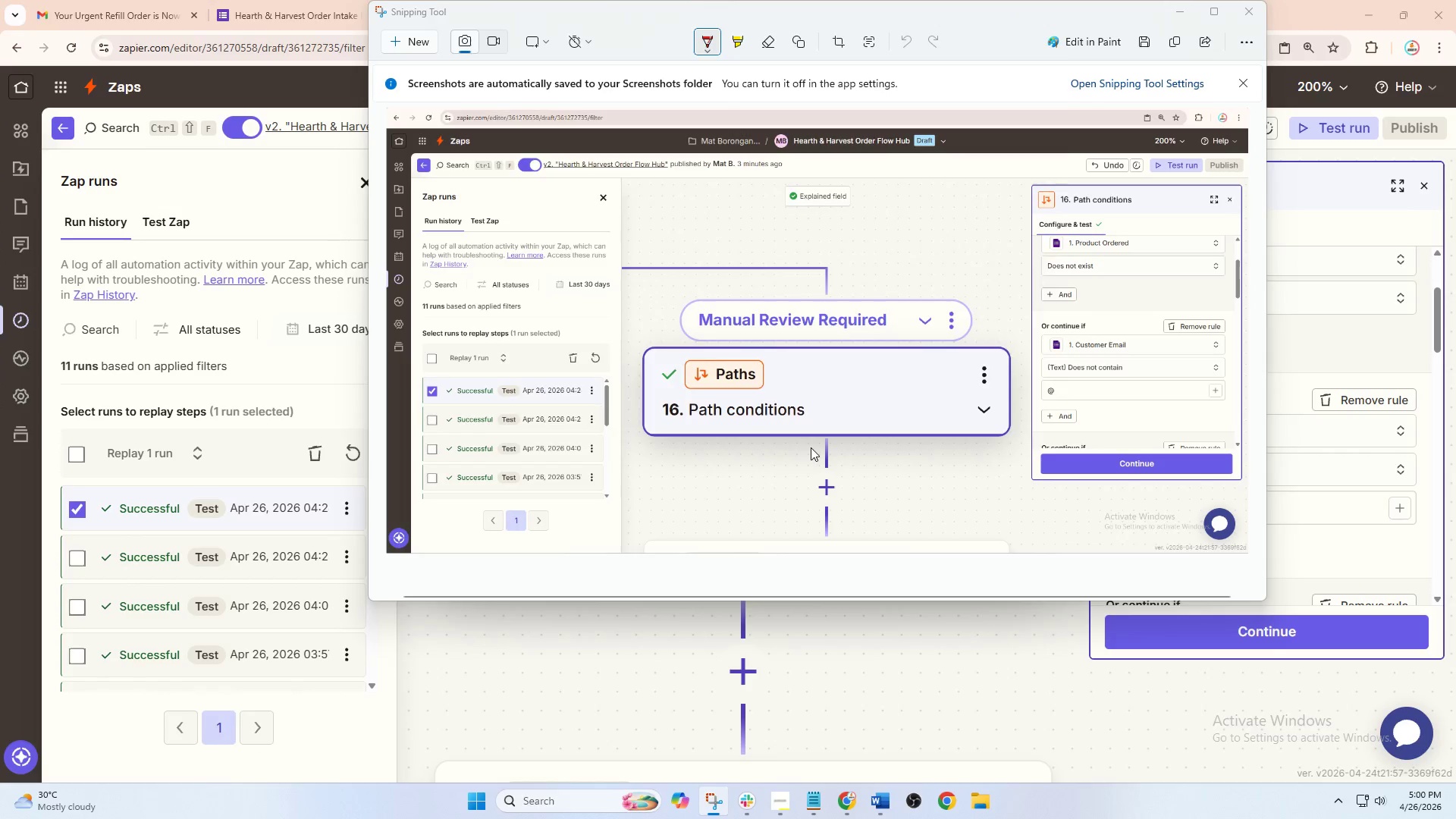 
right_click([811, 447])
 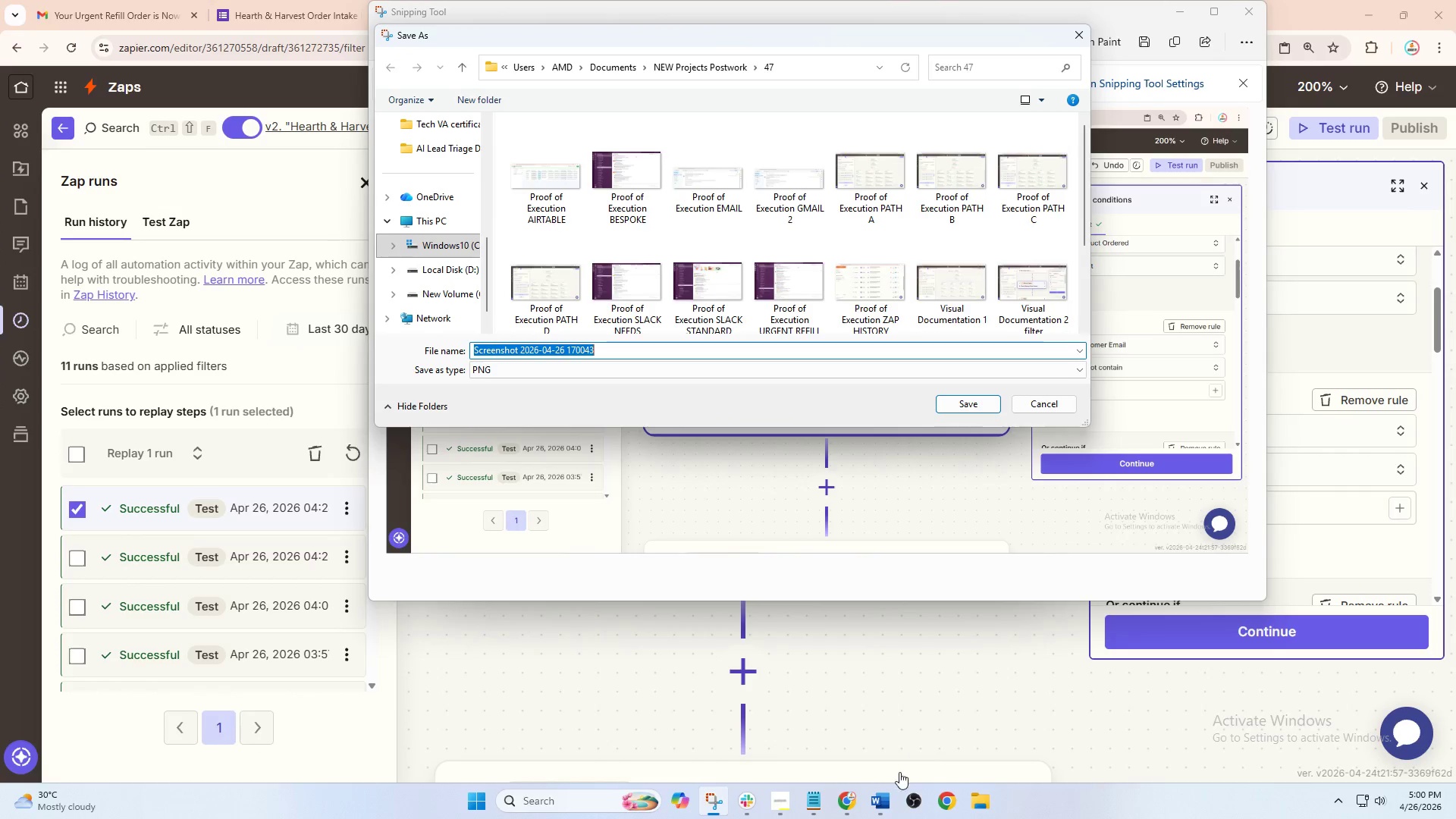 
left_click([881, 799])
 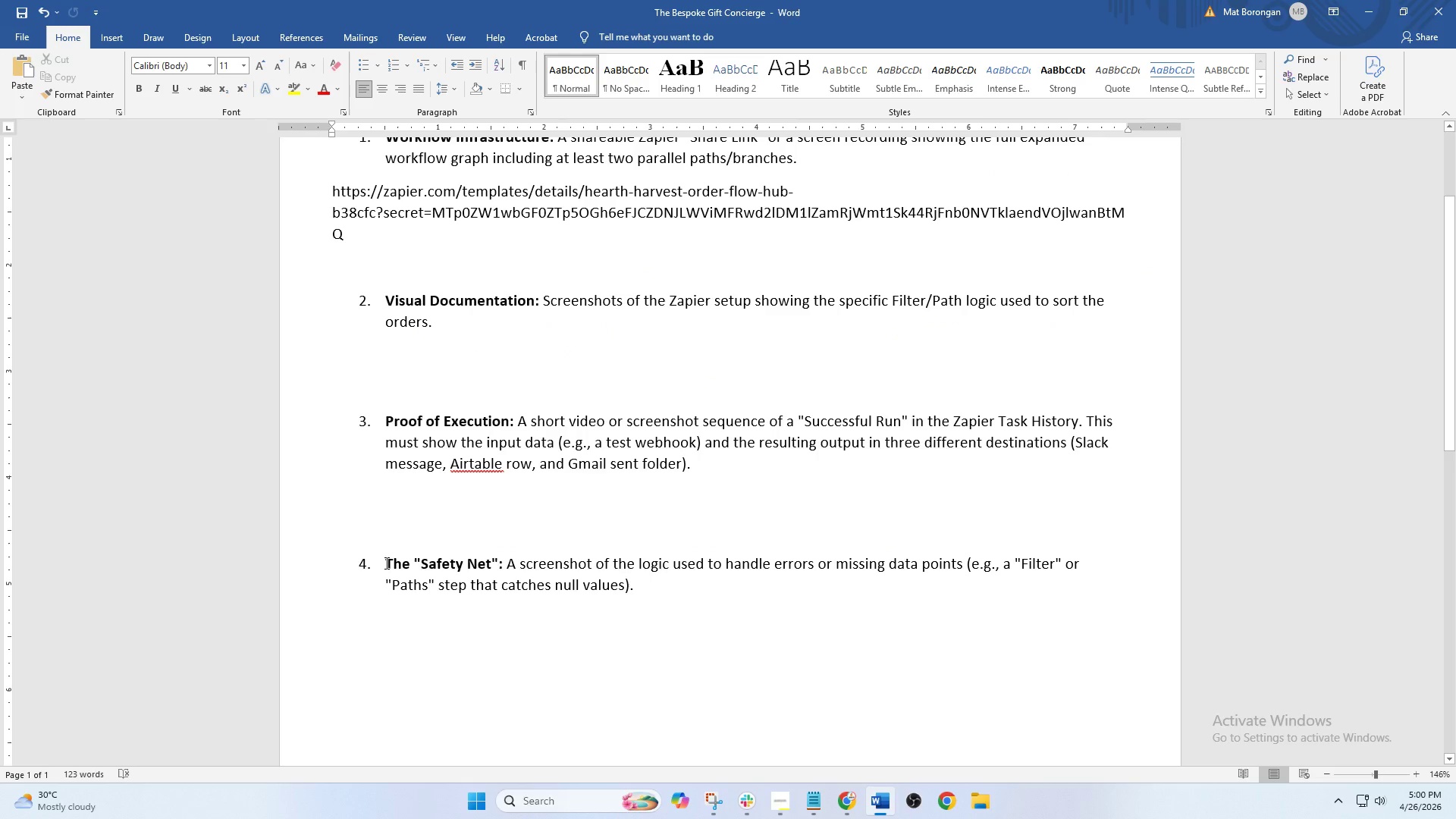 
left_click_drag(start_coordinate=[385, 563], to_coordinate=[497, 570])
 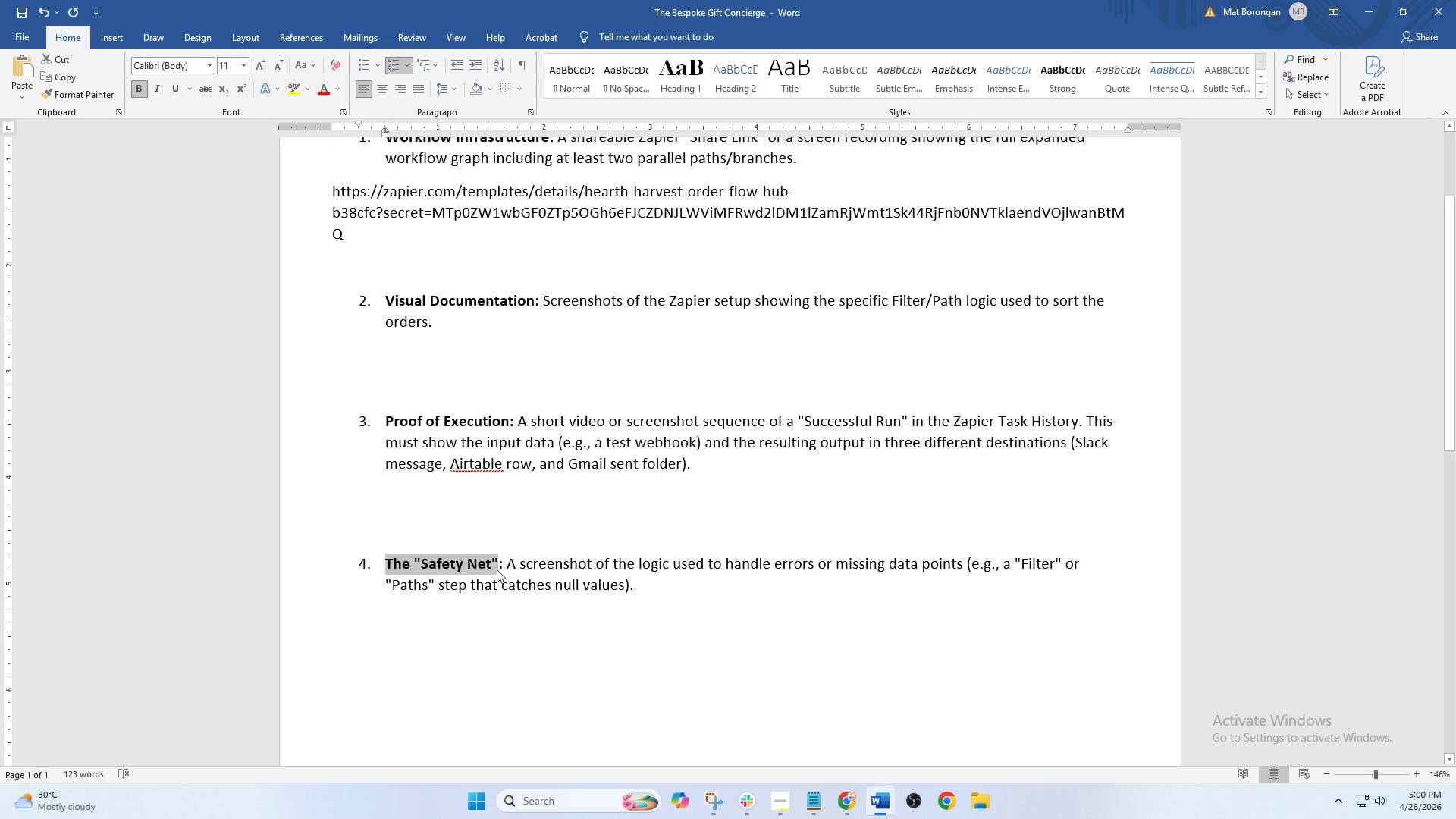 
key(Control+C)
 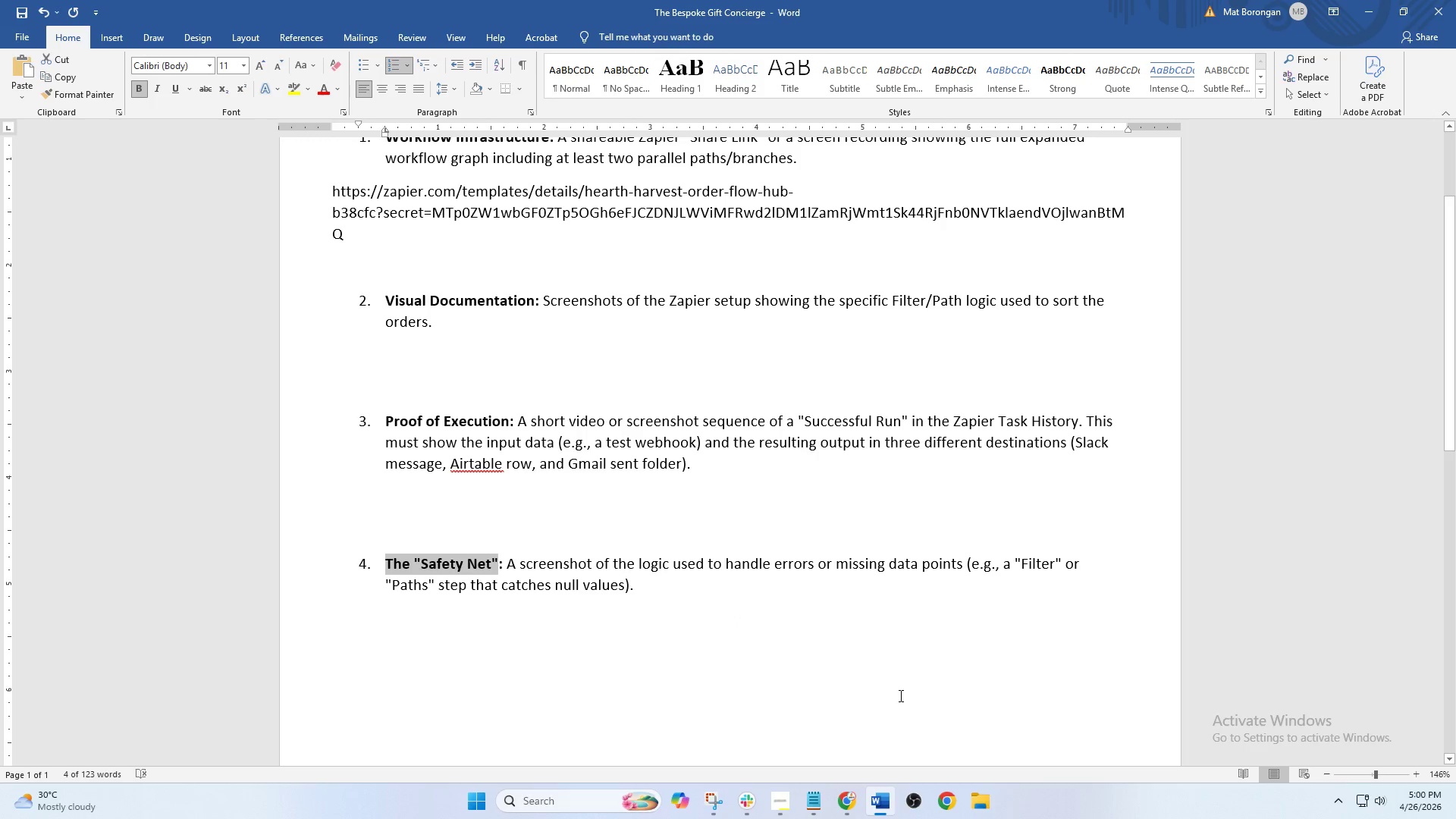 
key(Control+C)
 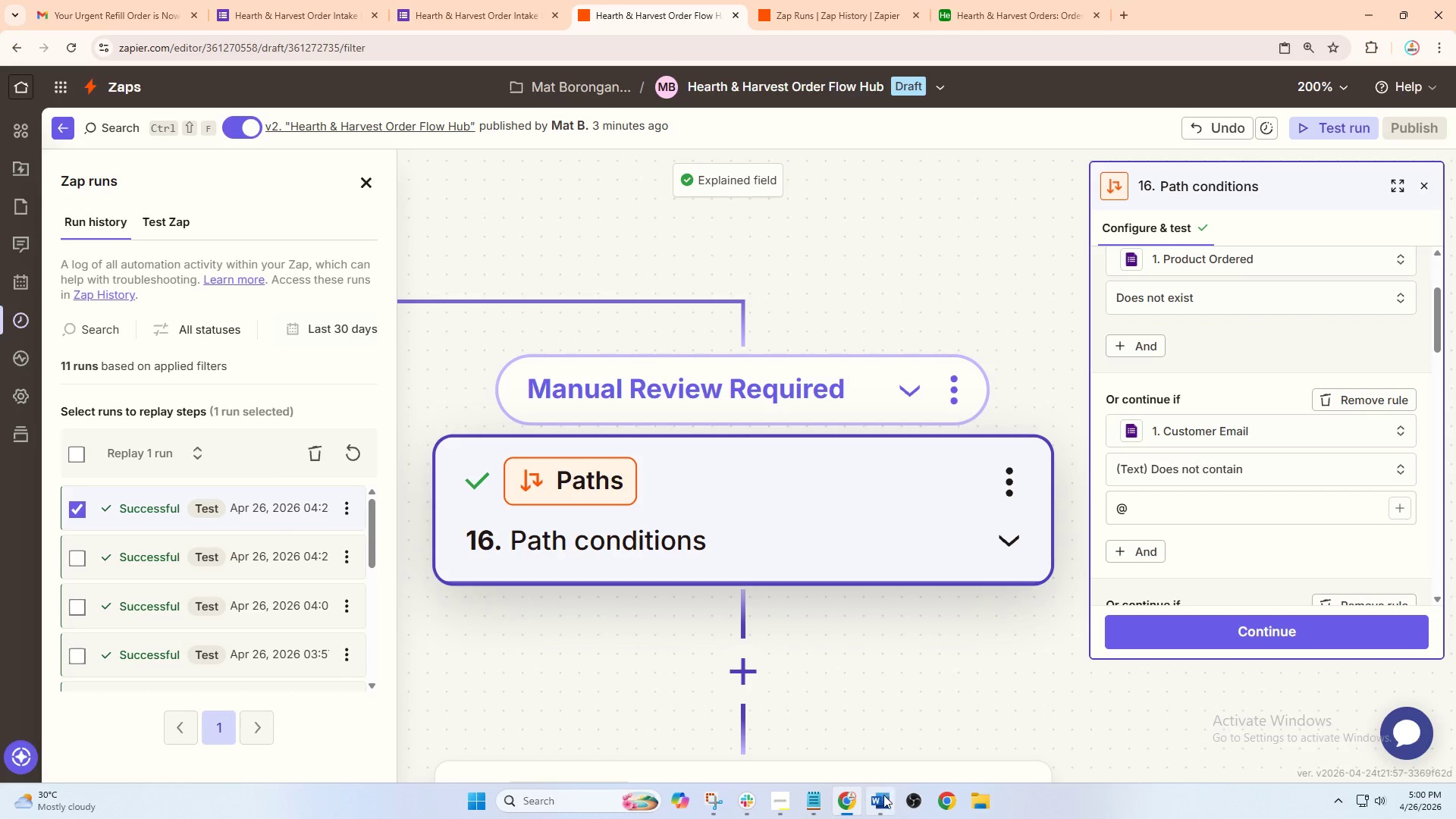 
left_click([717, 804])
 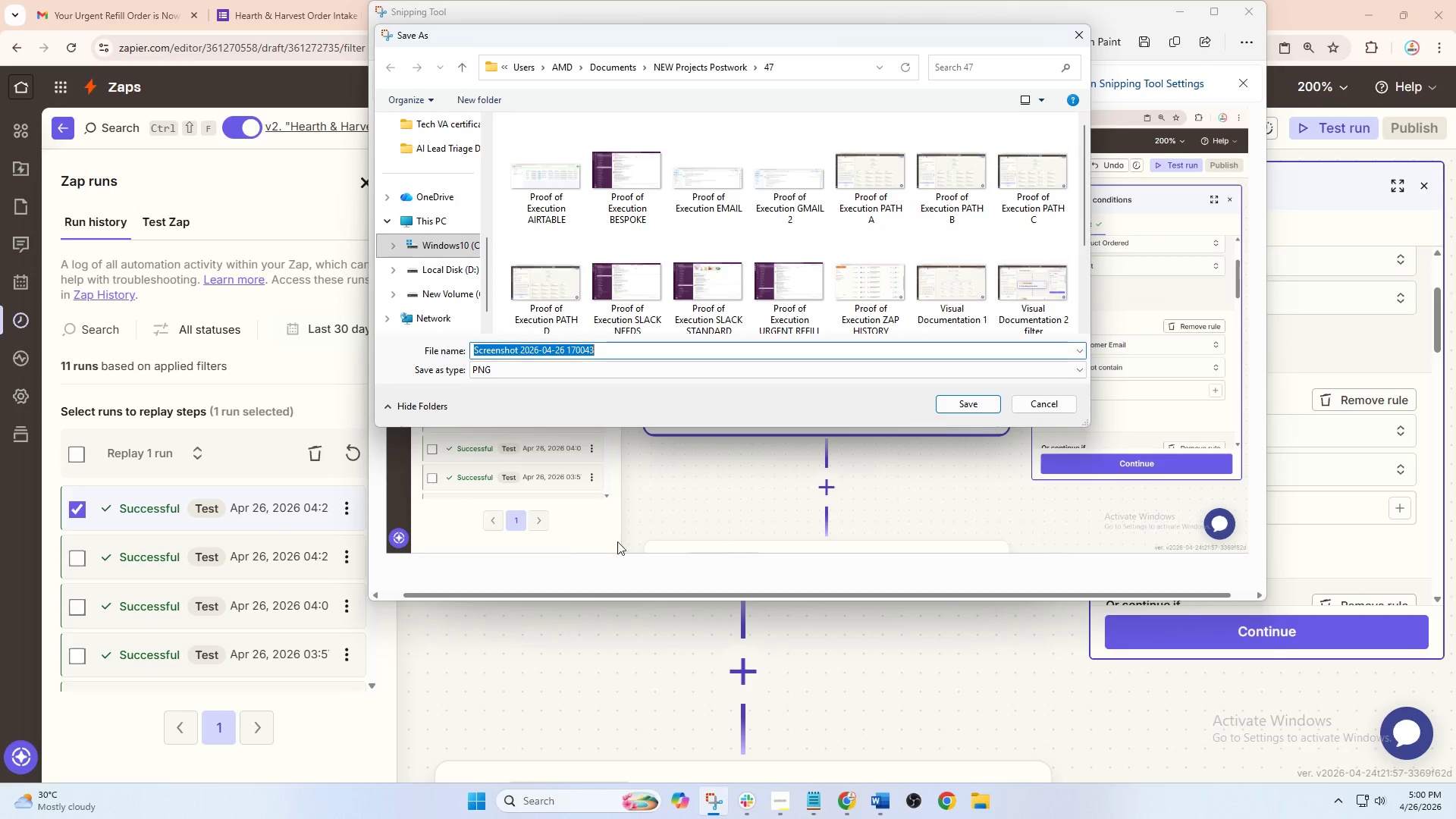 
key(Control+V)
 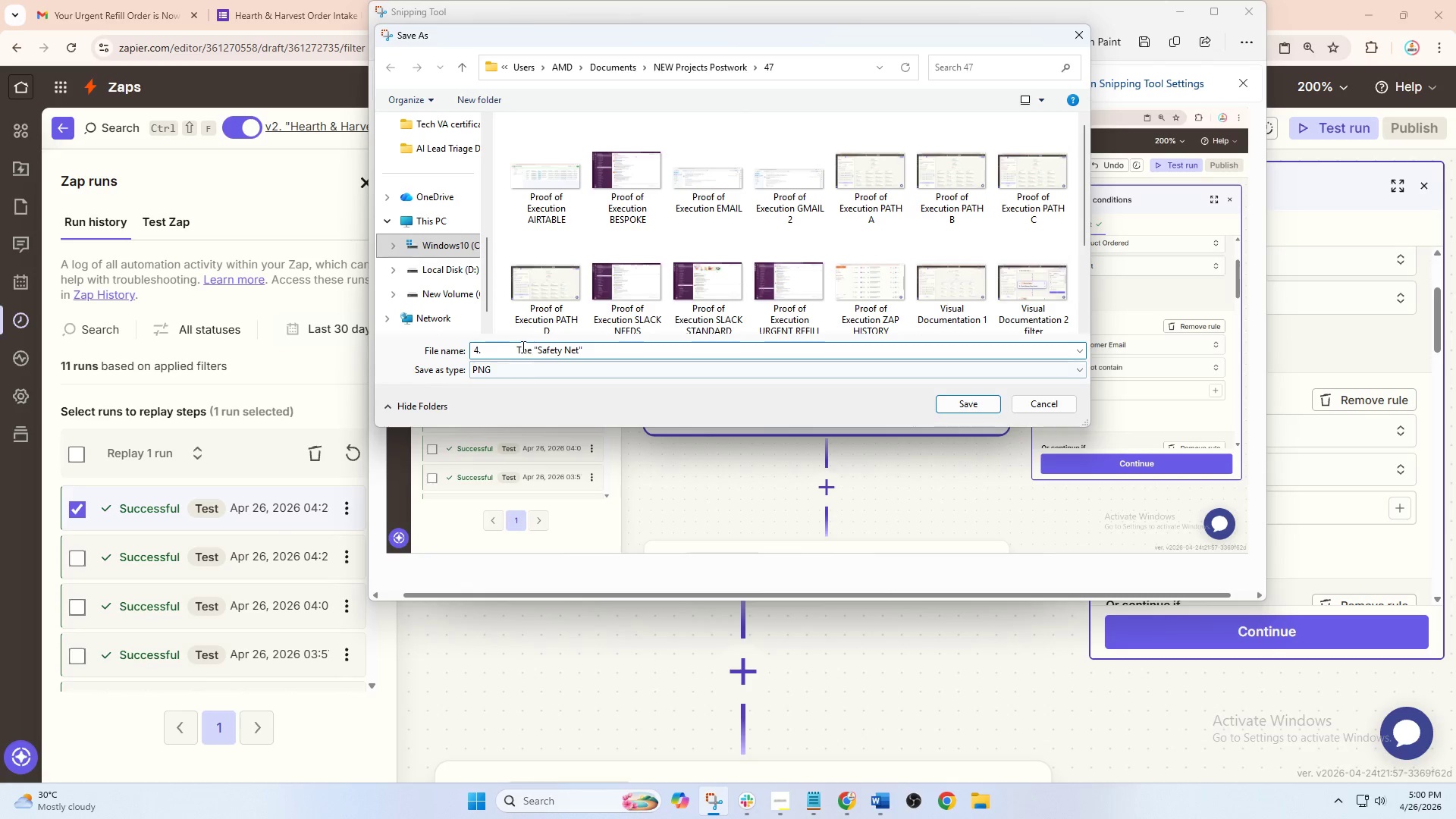 
left_click_drag(start_coordinate=[515, 347], to_coordinate=[453, 347])
 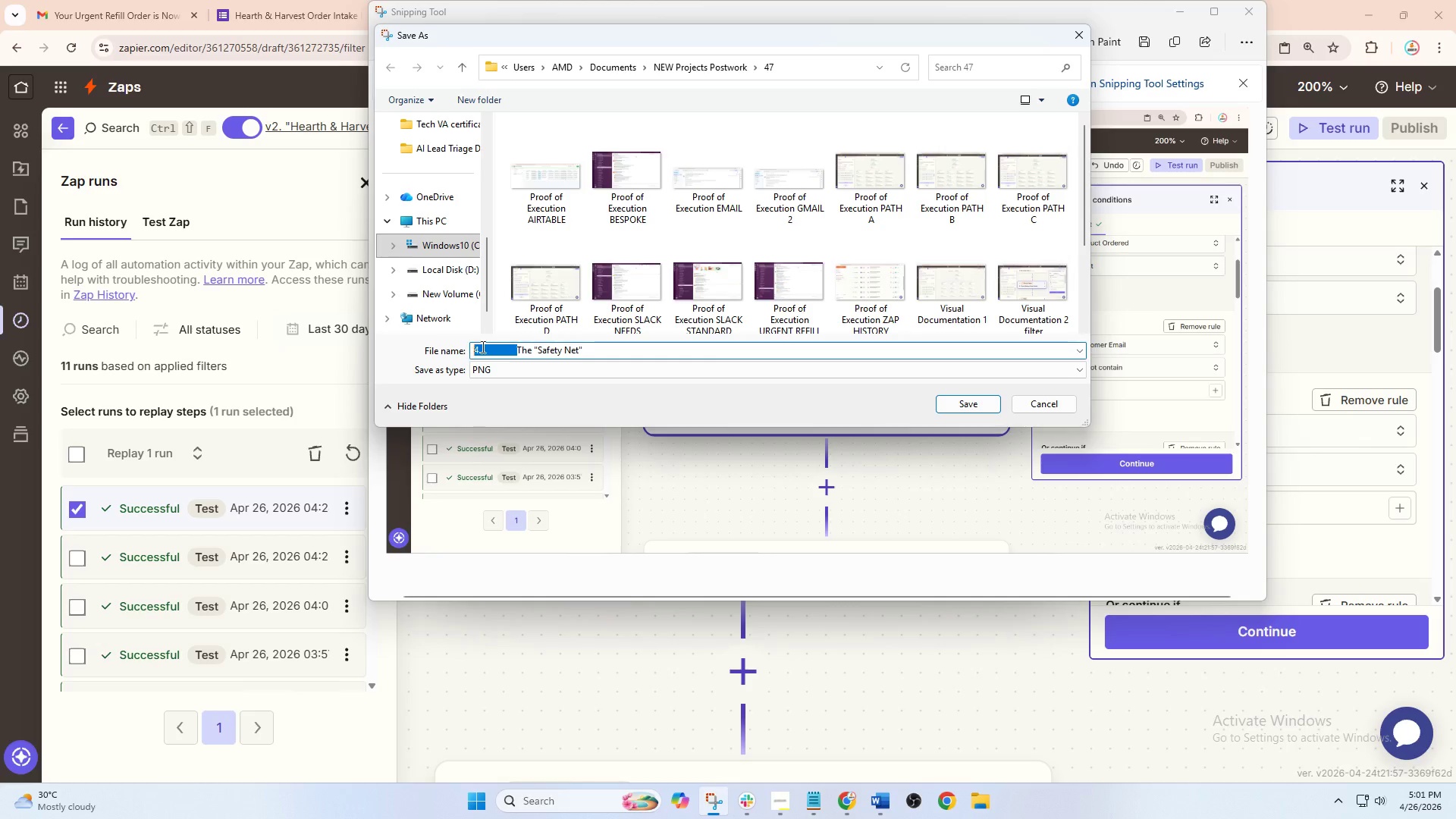 
key(Backspace)
 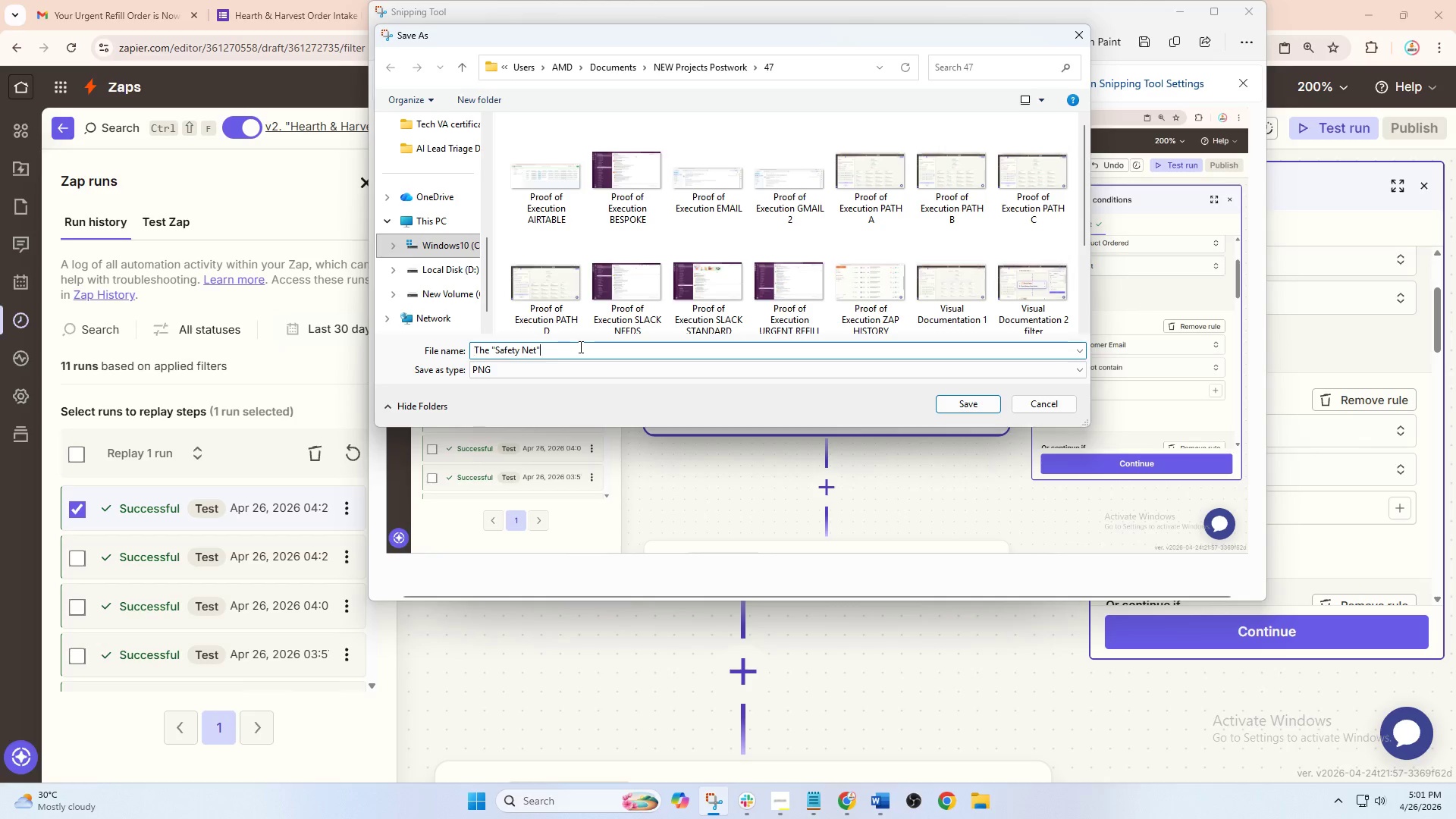 
left_click([579, 347])
 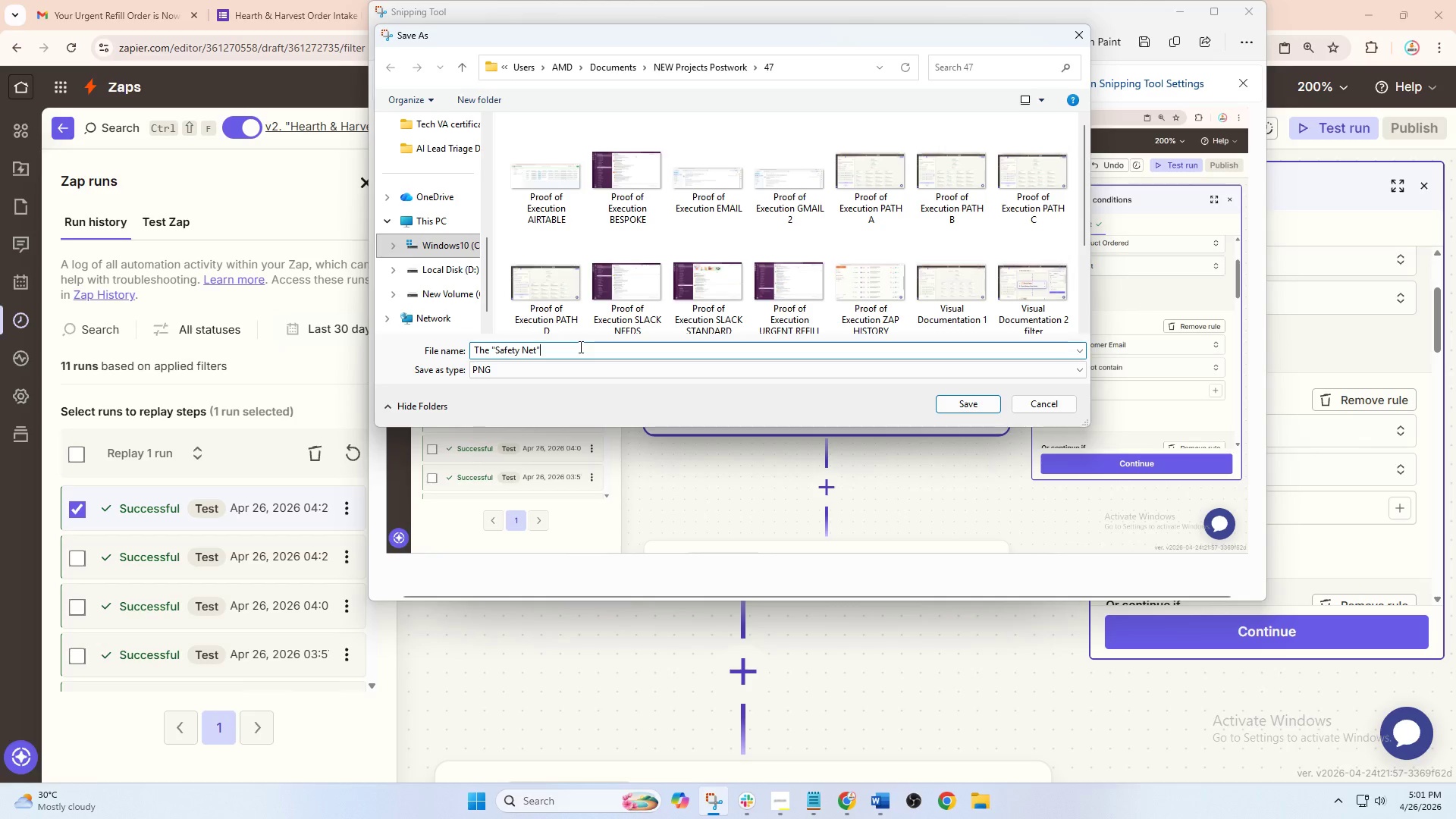 
key(Space)
 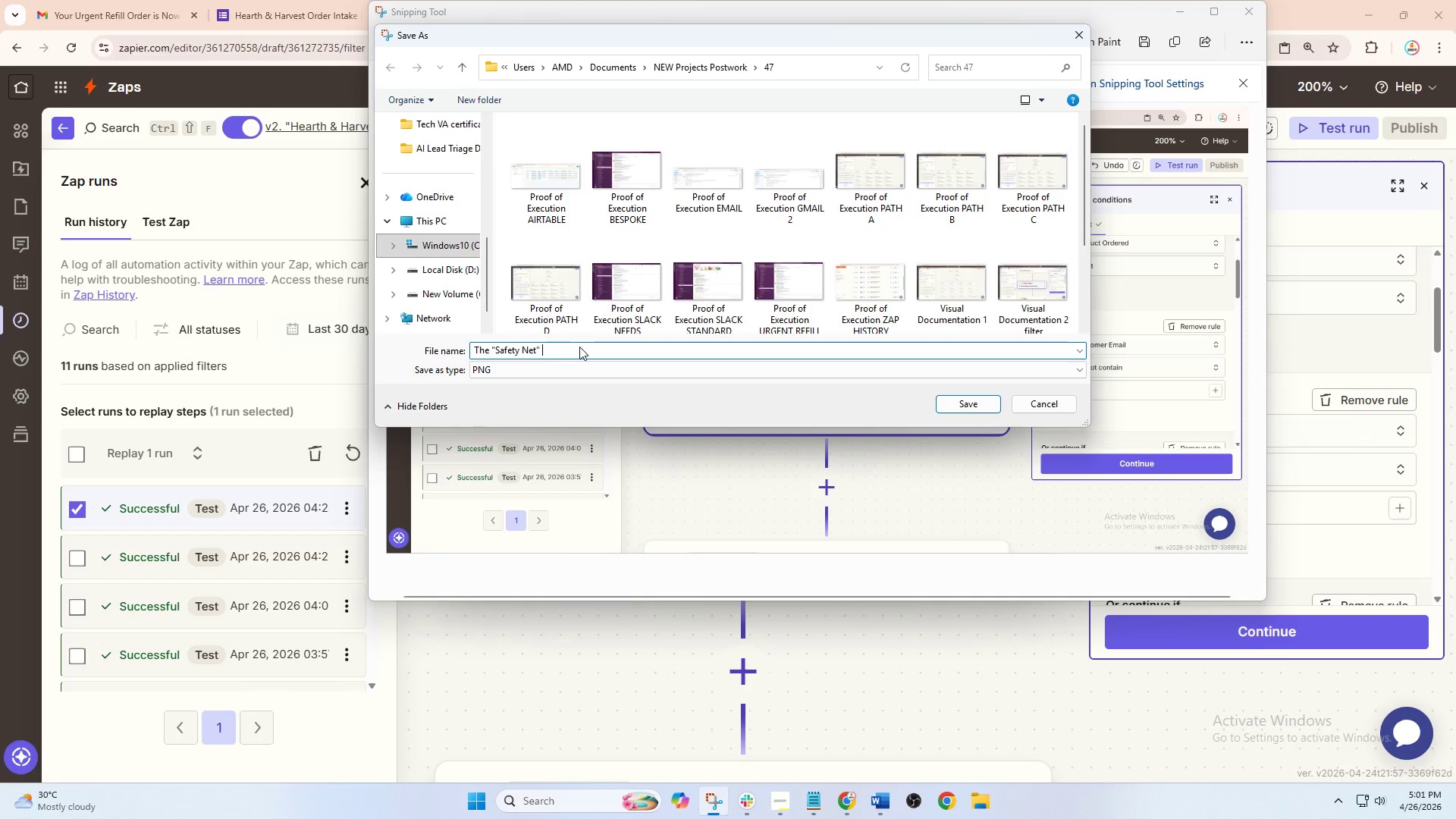 
key(1)
 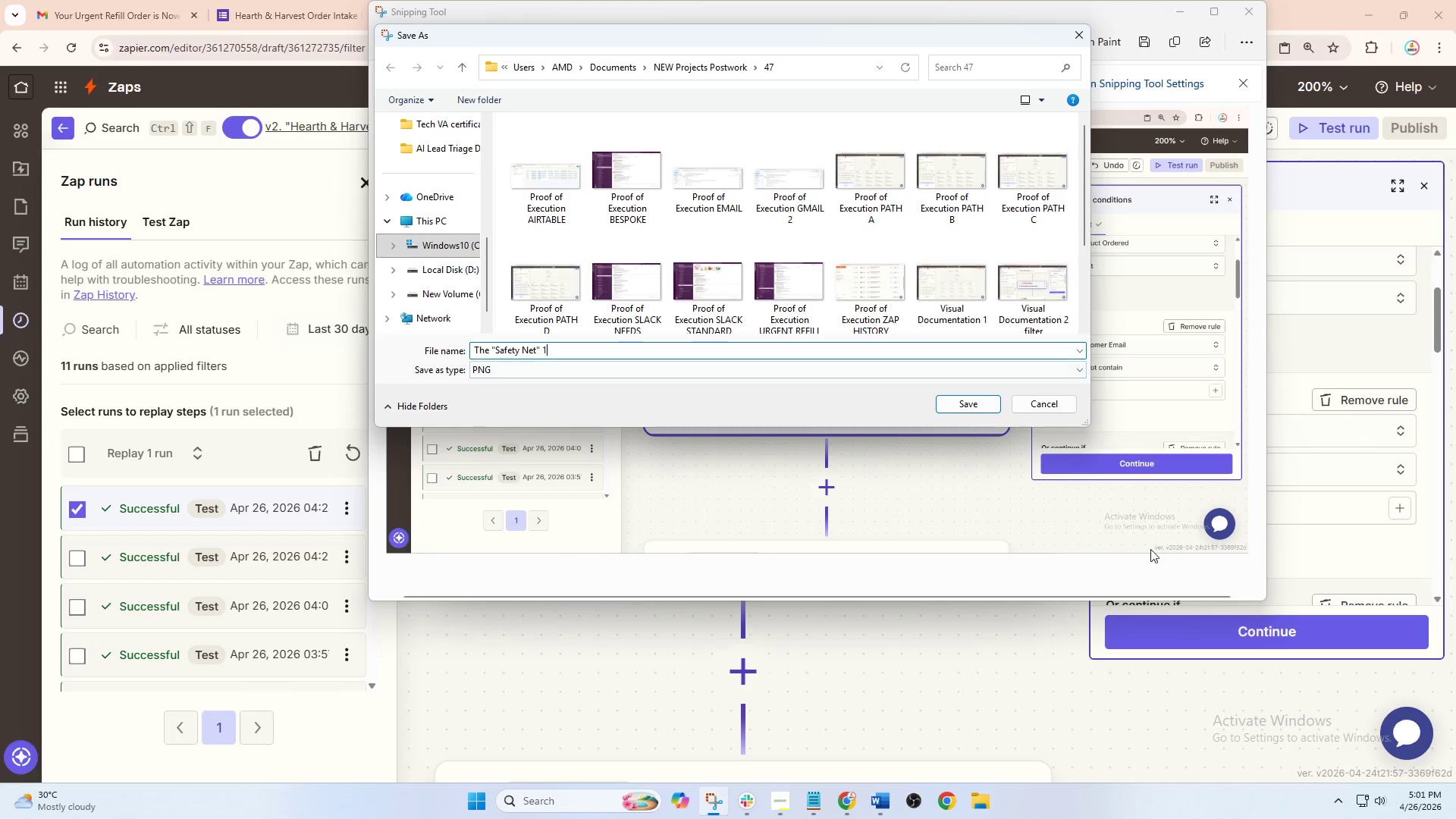 
left_click([967, 398])
 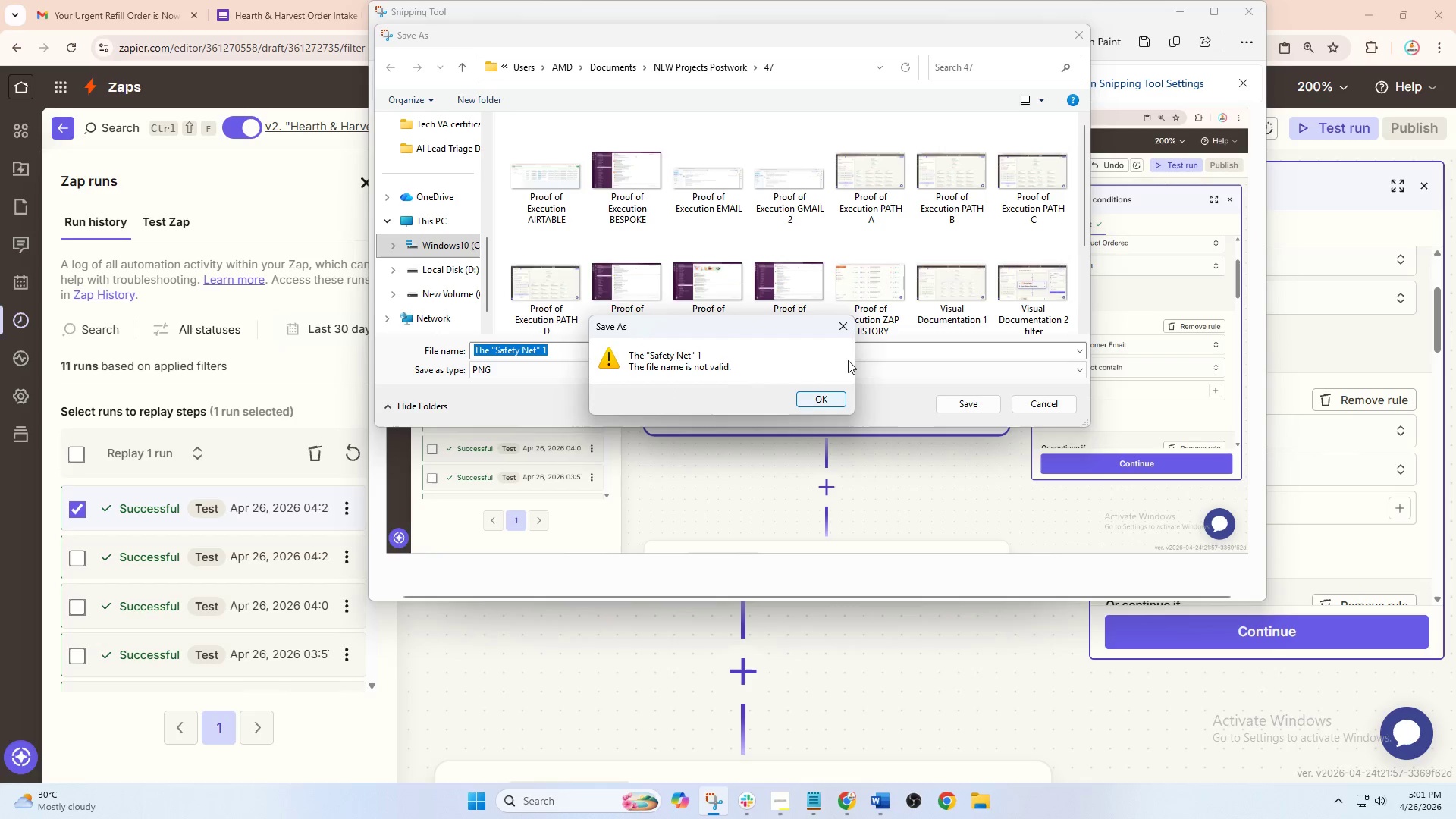 
left_click([843, 322])
 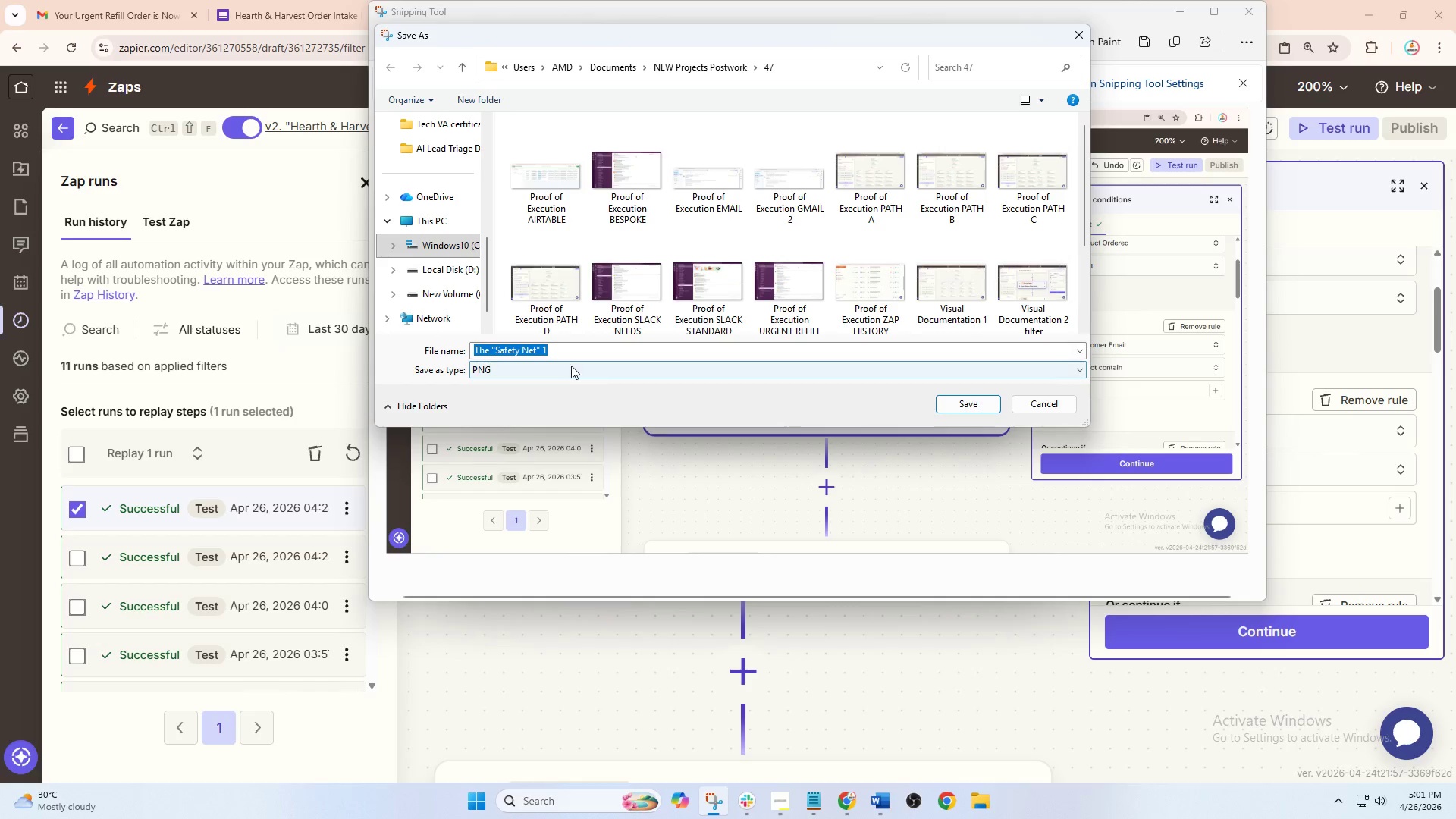 
left_click([574, 344])
 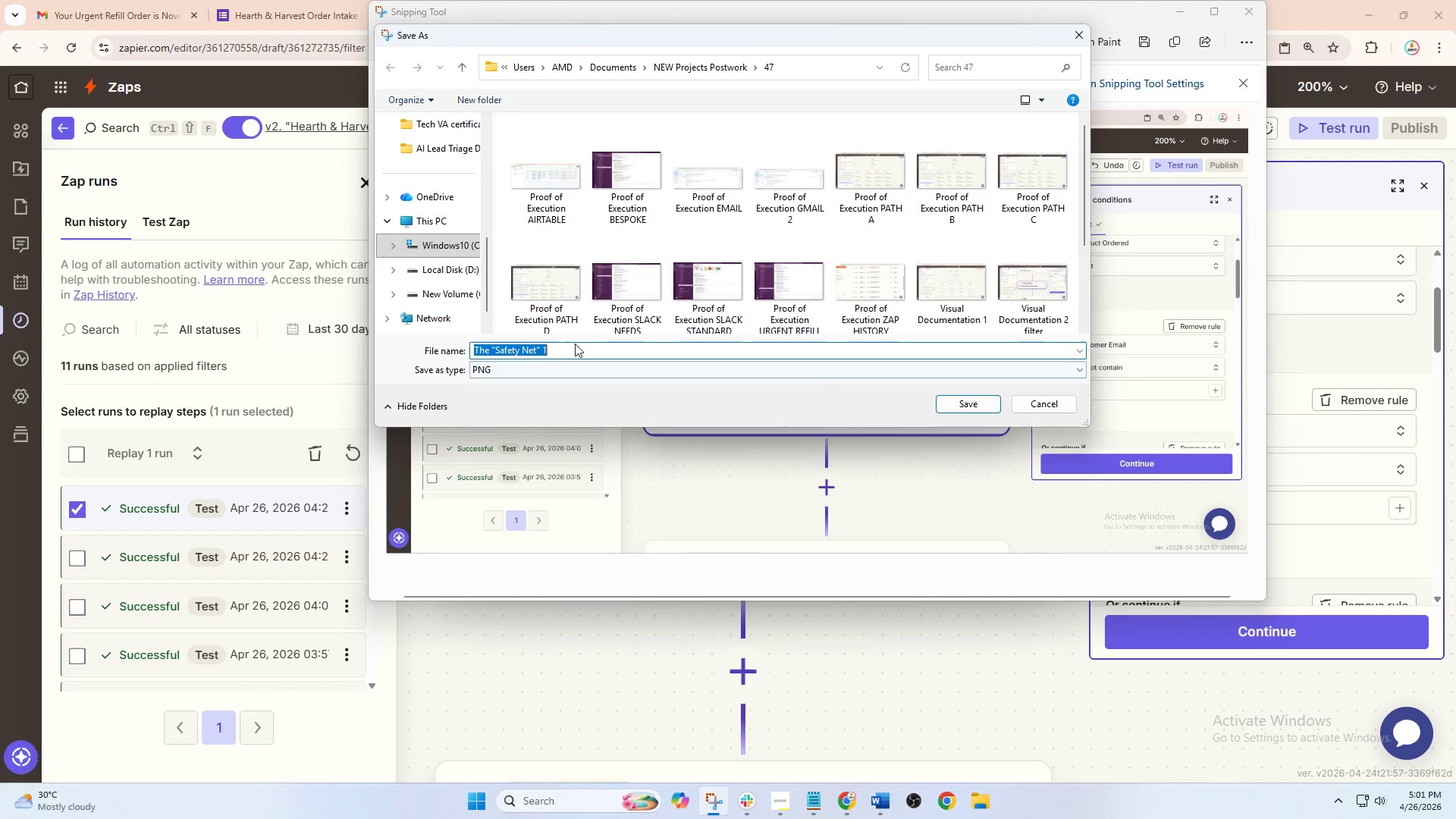 
left_click_drag(start_coordinate=[575, 344], to_coordinate=[570, 350])
 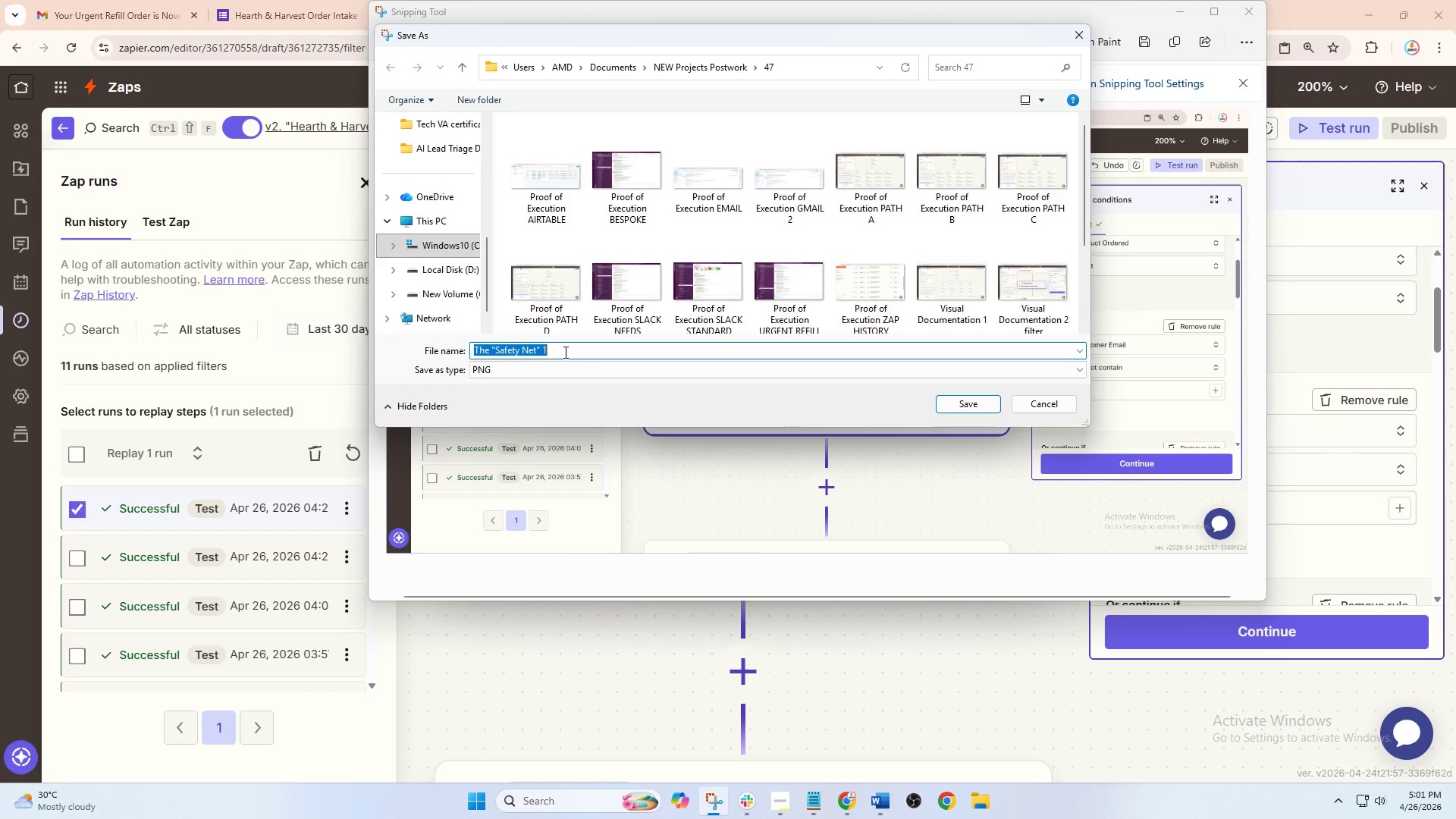 
triple_click([564, 352])
 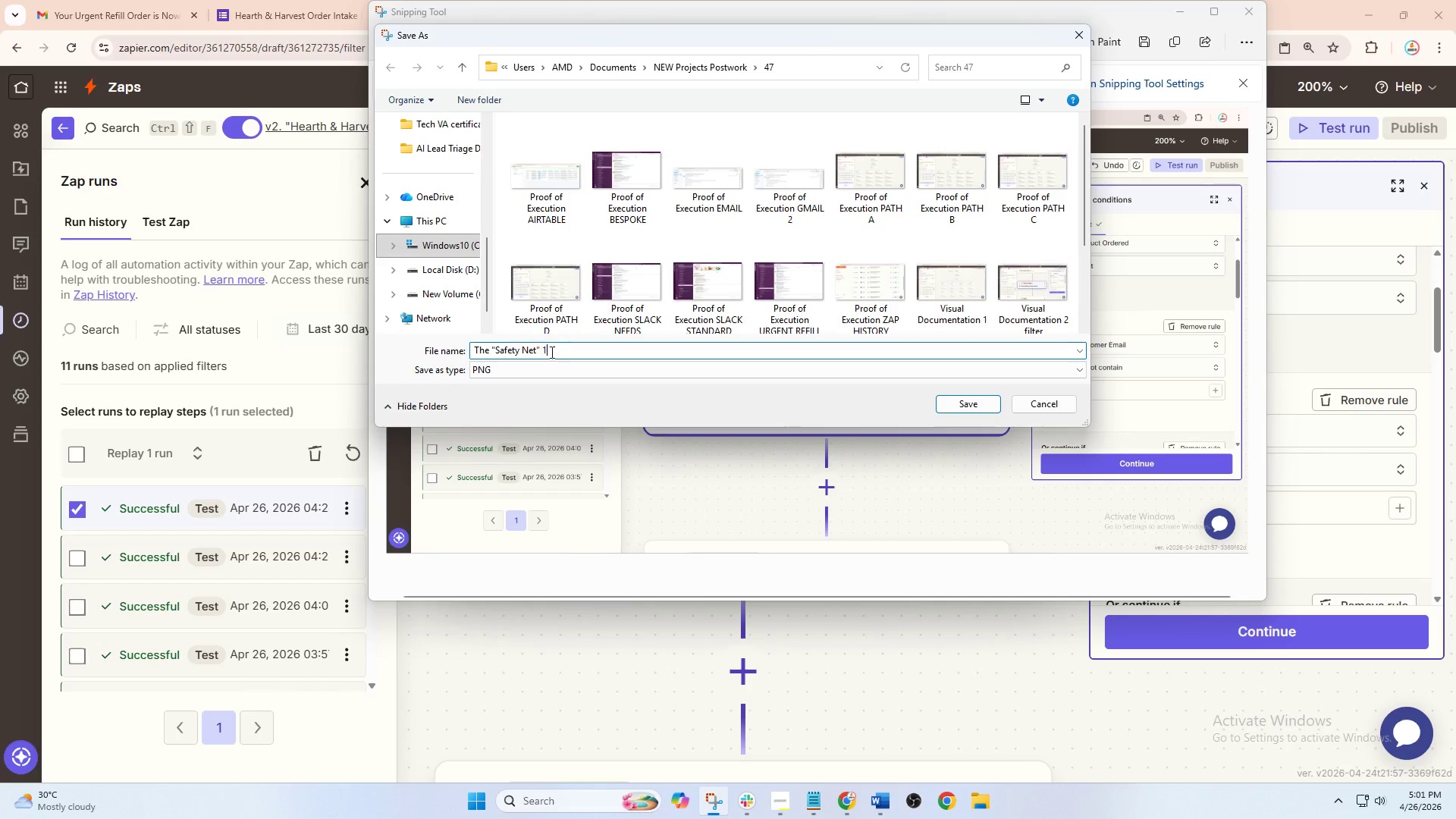 
left_click_drag(start_coordinate=[557, 352], to_coordinate=[367, 352])
 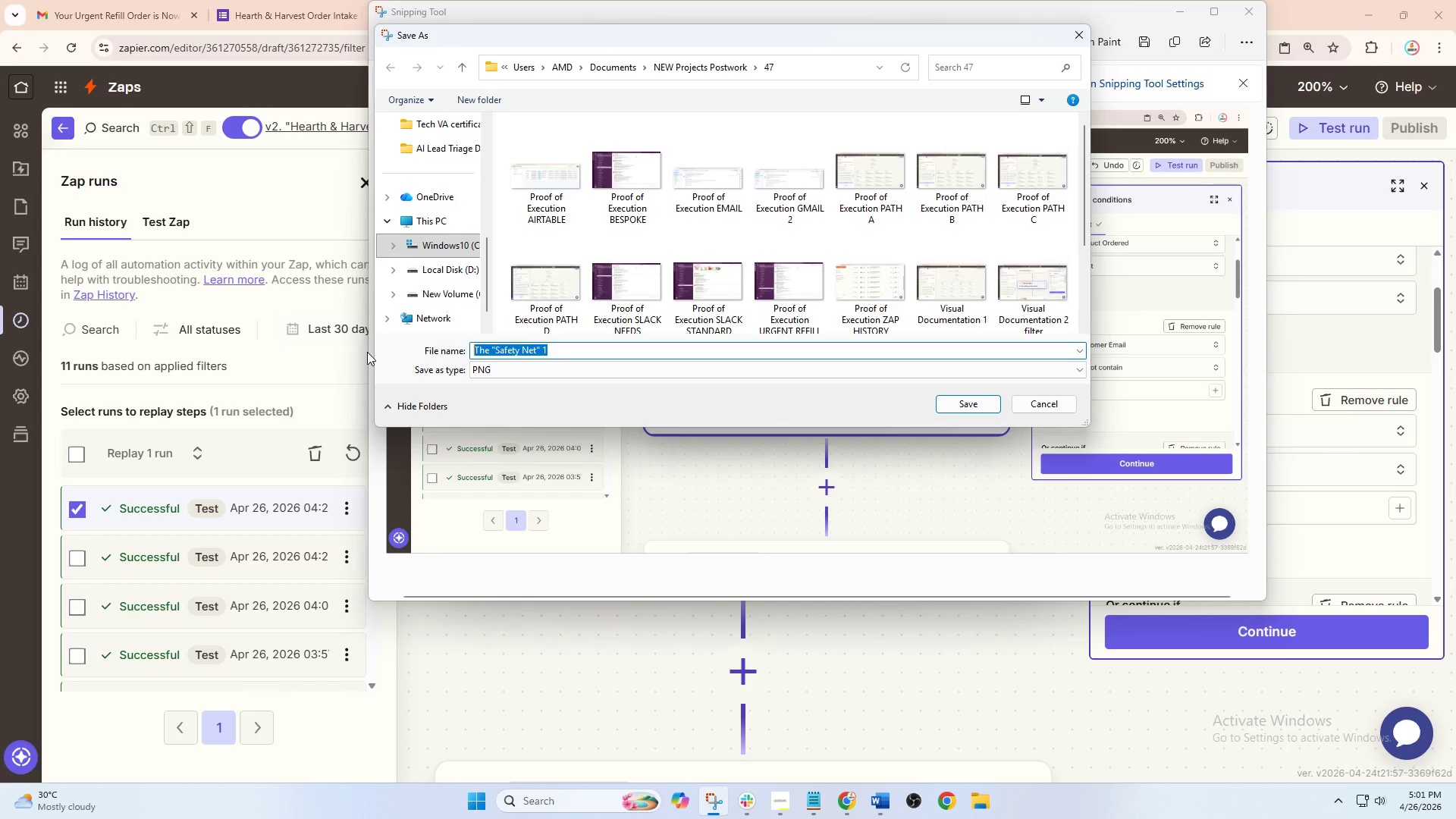 
type(The DS)
key(Backspace)
key(Backspace)
type(s)
key(Backspace)
type(DS)
key(Backspace)
key(Backspace)
 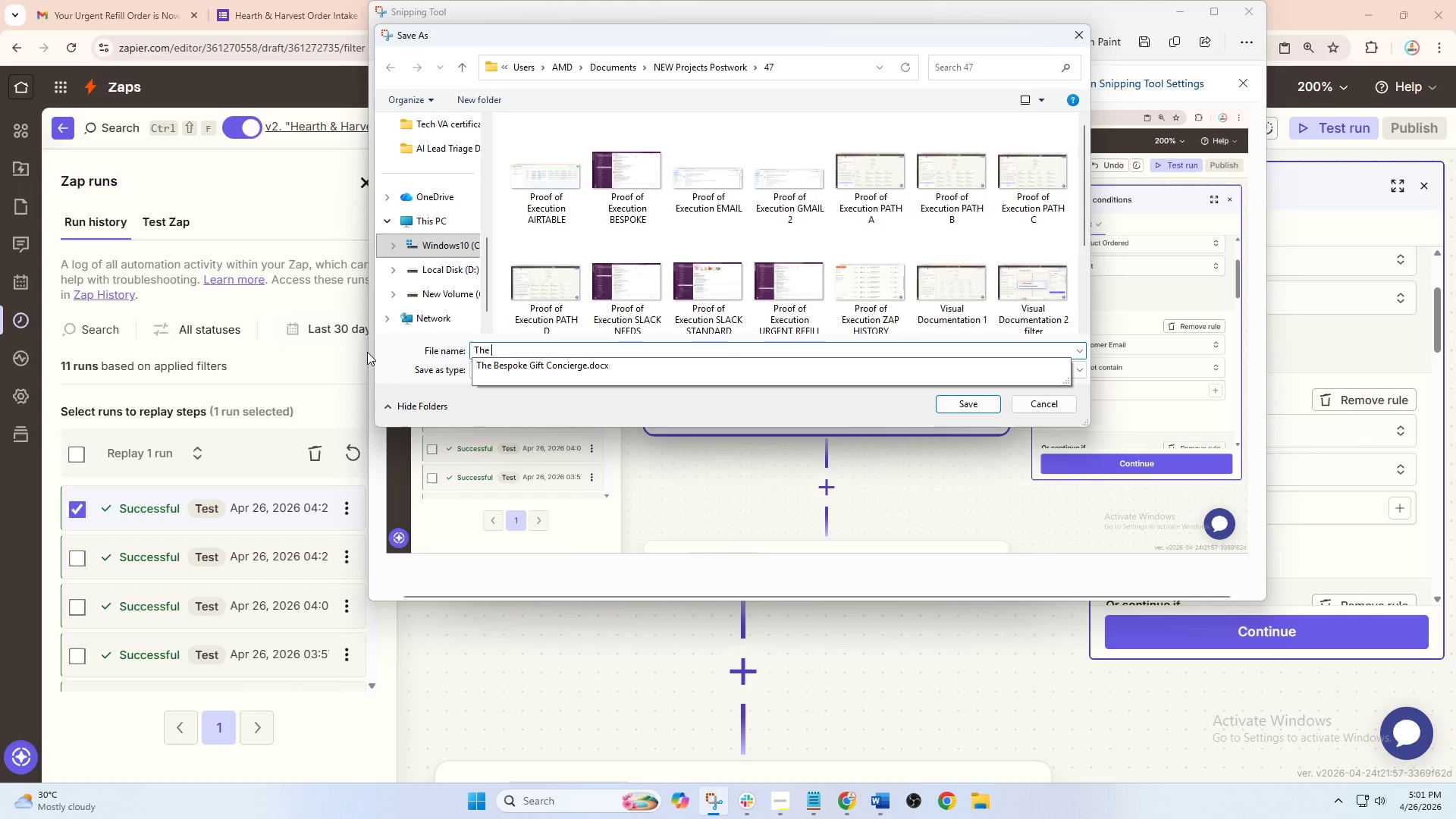 
type(Safety ent)
key(Backspace)
key(Backspace)
key(Backspace)
type(Net)
 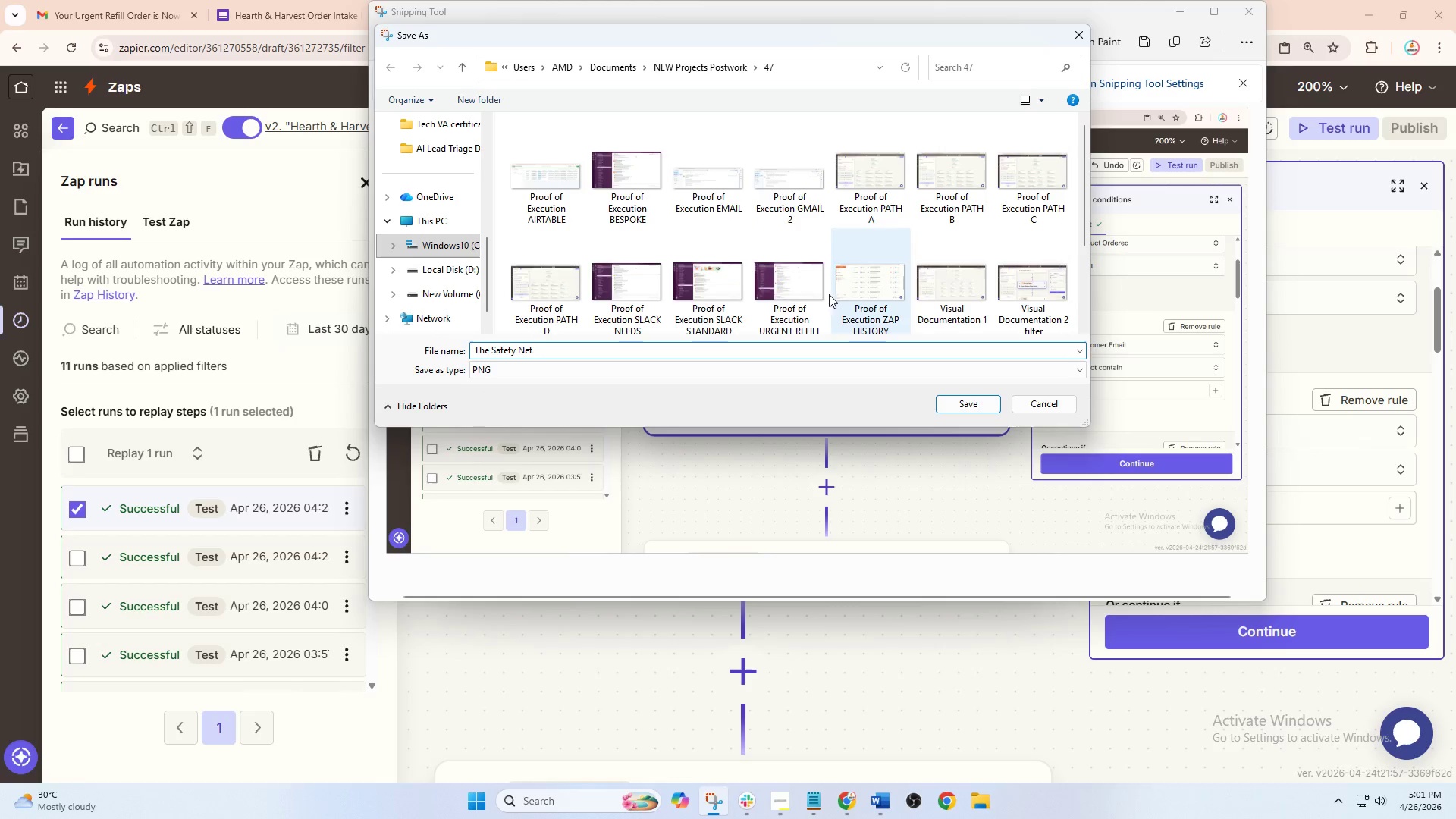 
left_click([699, 59])
 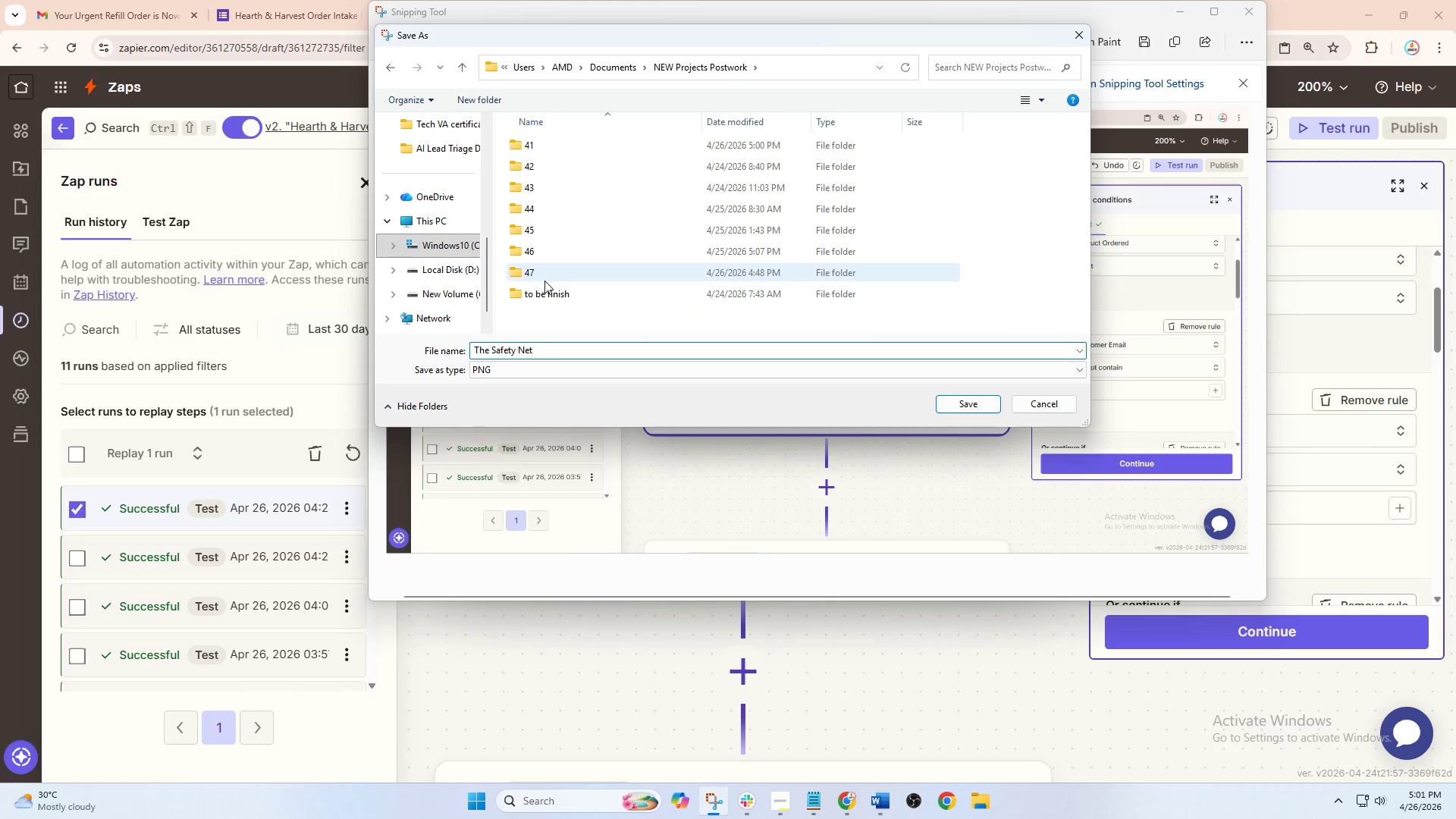 
double_click([544, 281])
 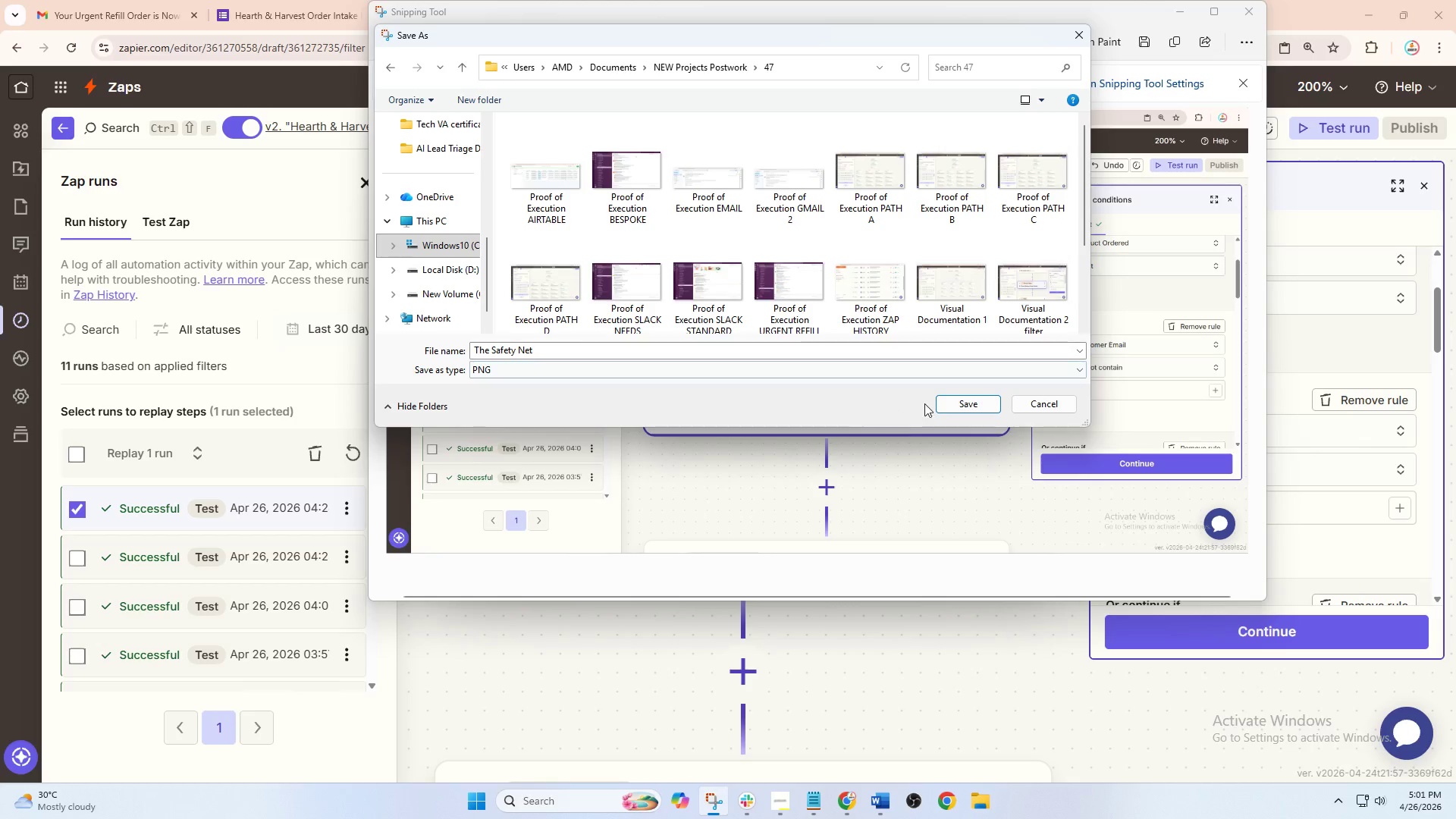 
left_click([686, 369])
 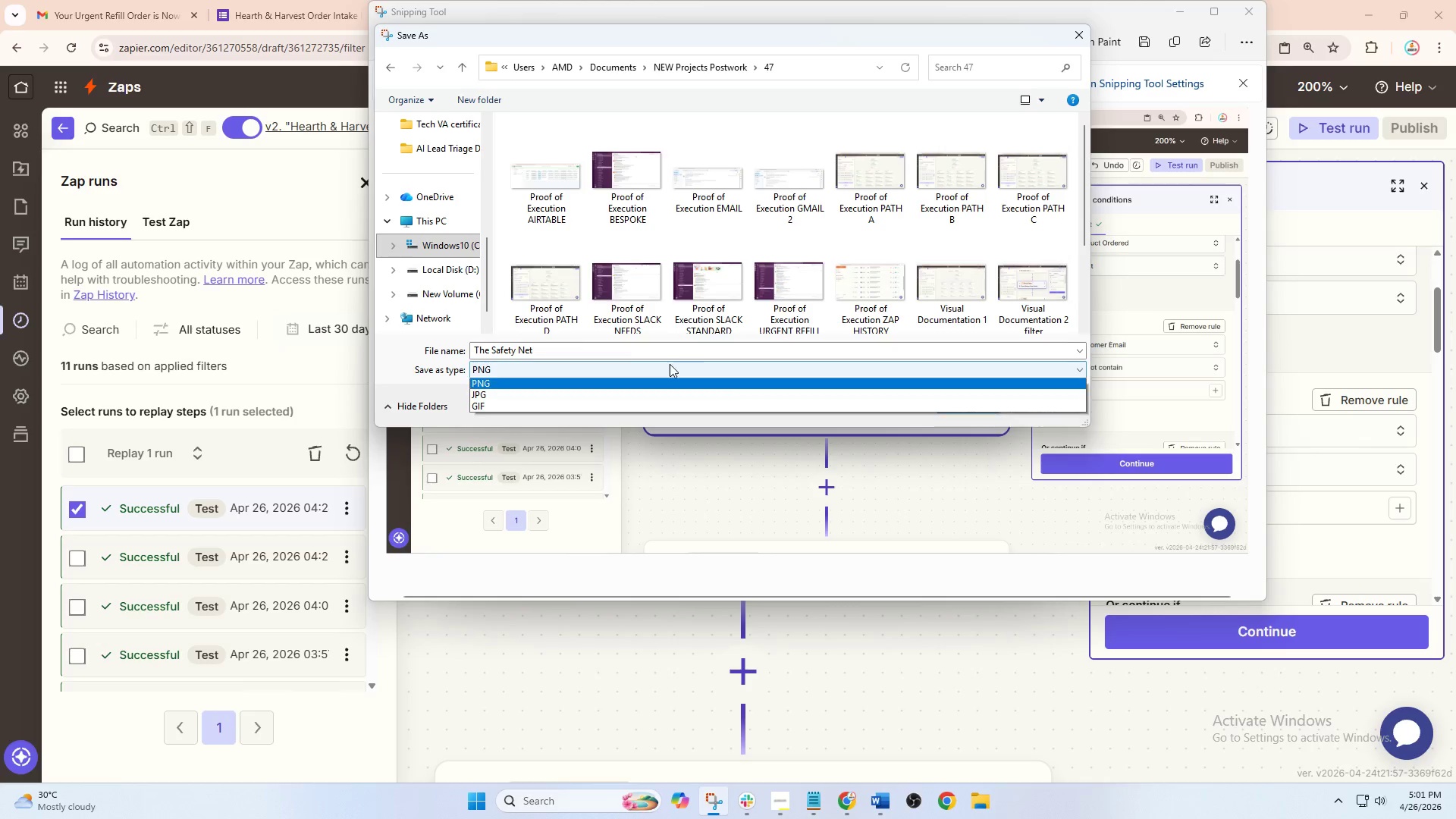 
double_click([639, 356])
 